 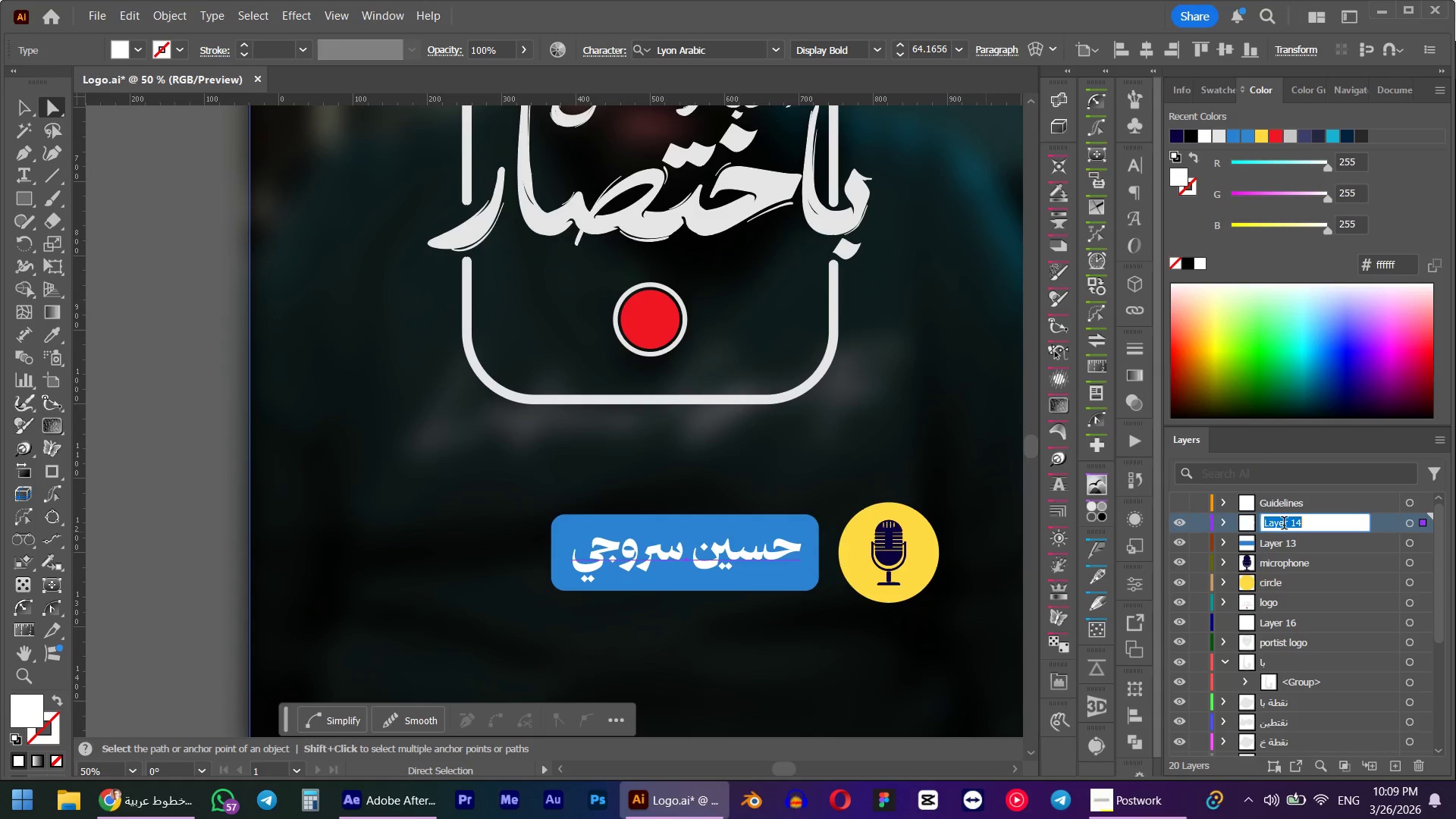 
type(text)
 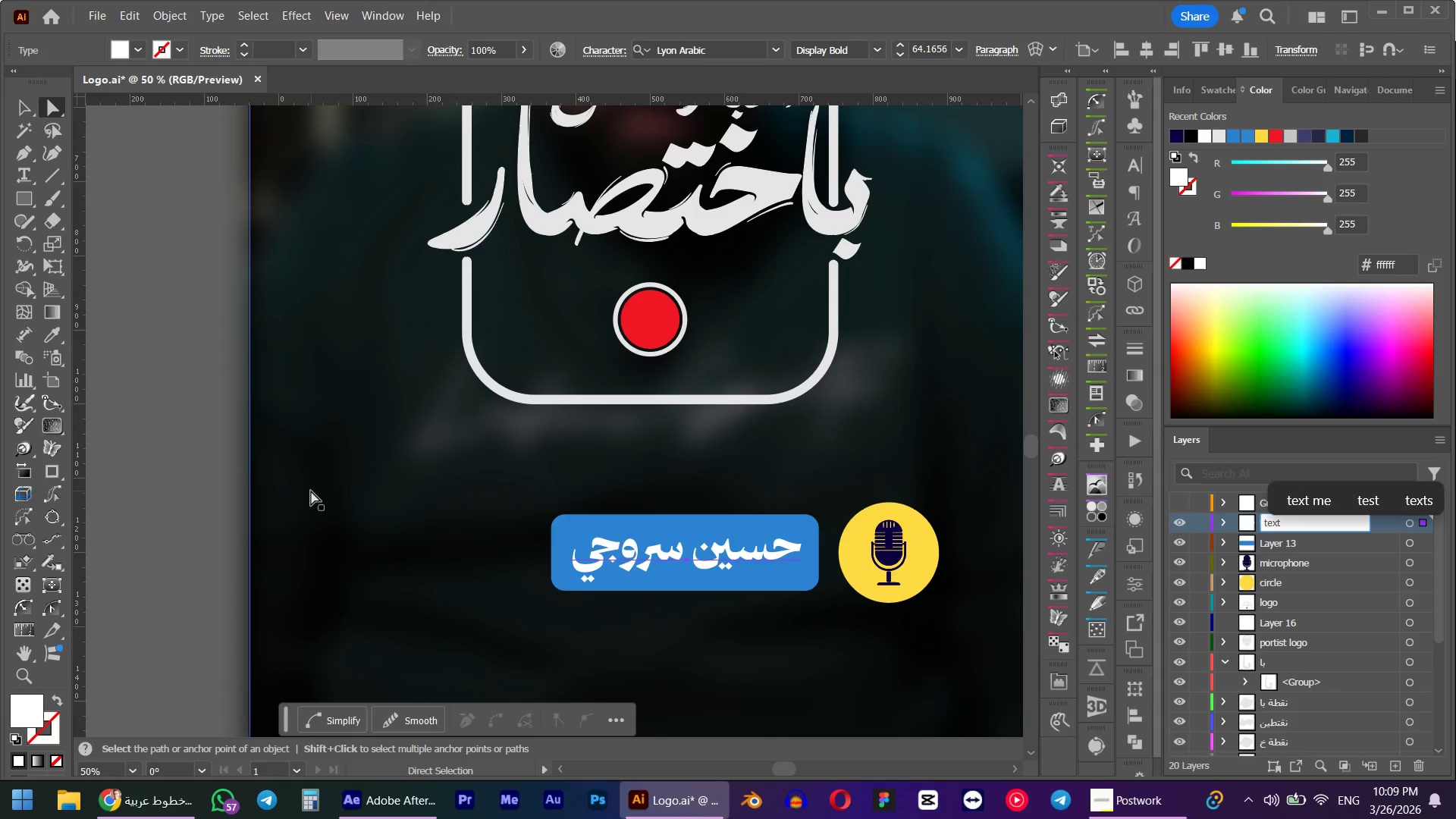 
left_click([249, 525])
 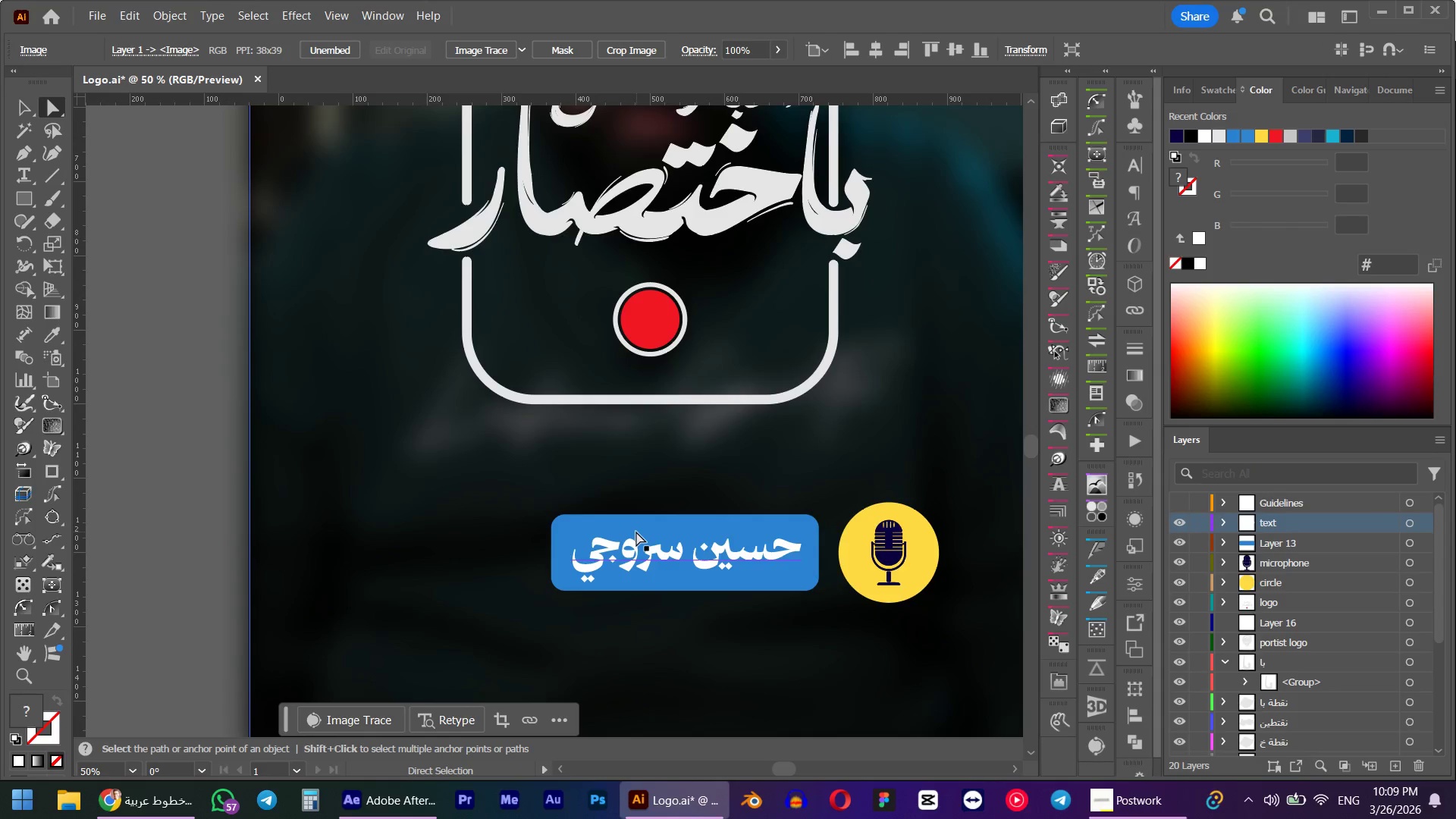 
left_click([633, 527])
 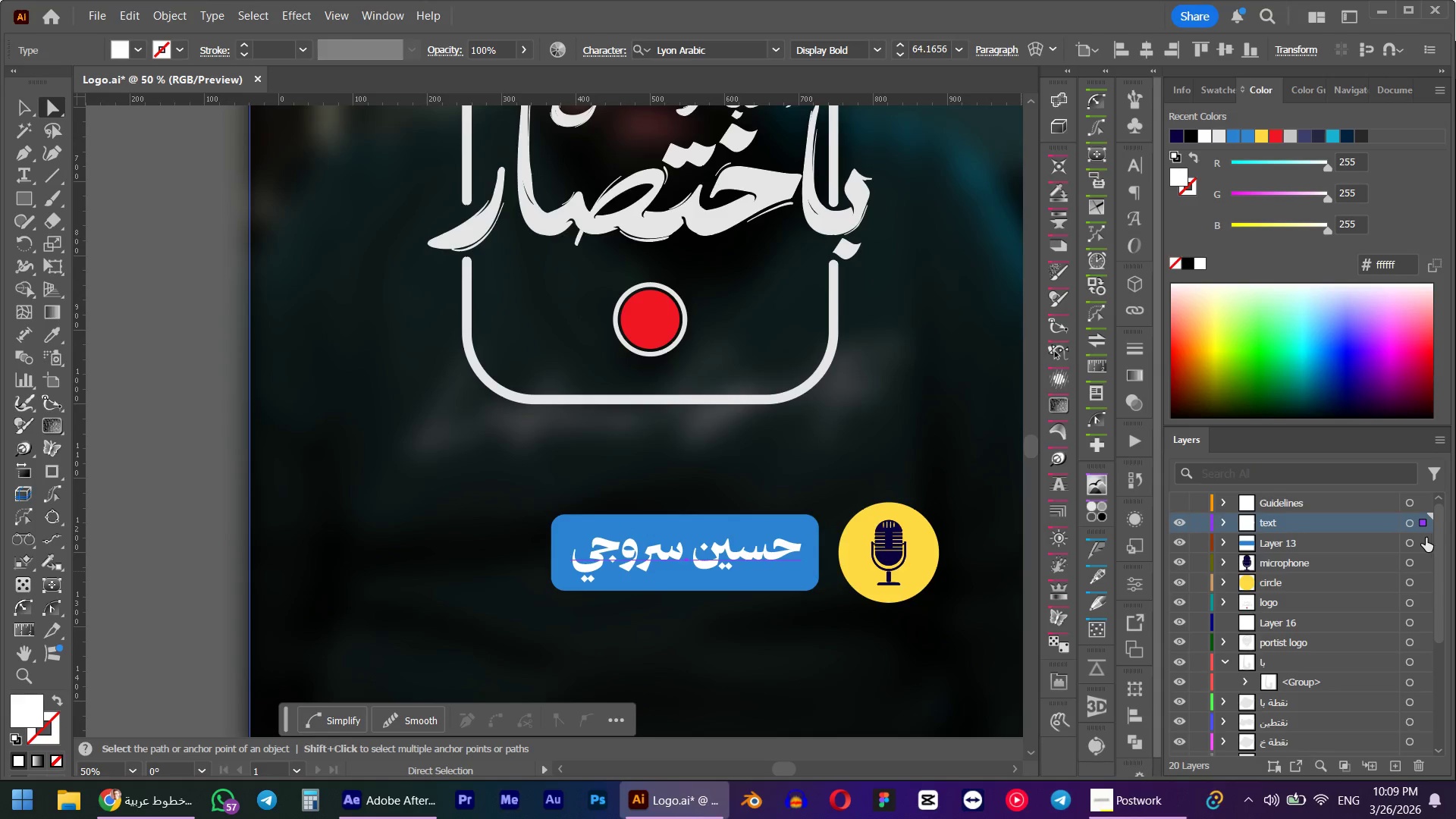 
double_click([1291, 548])
 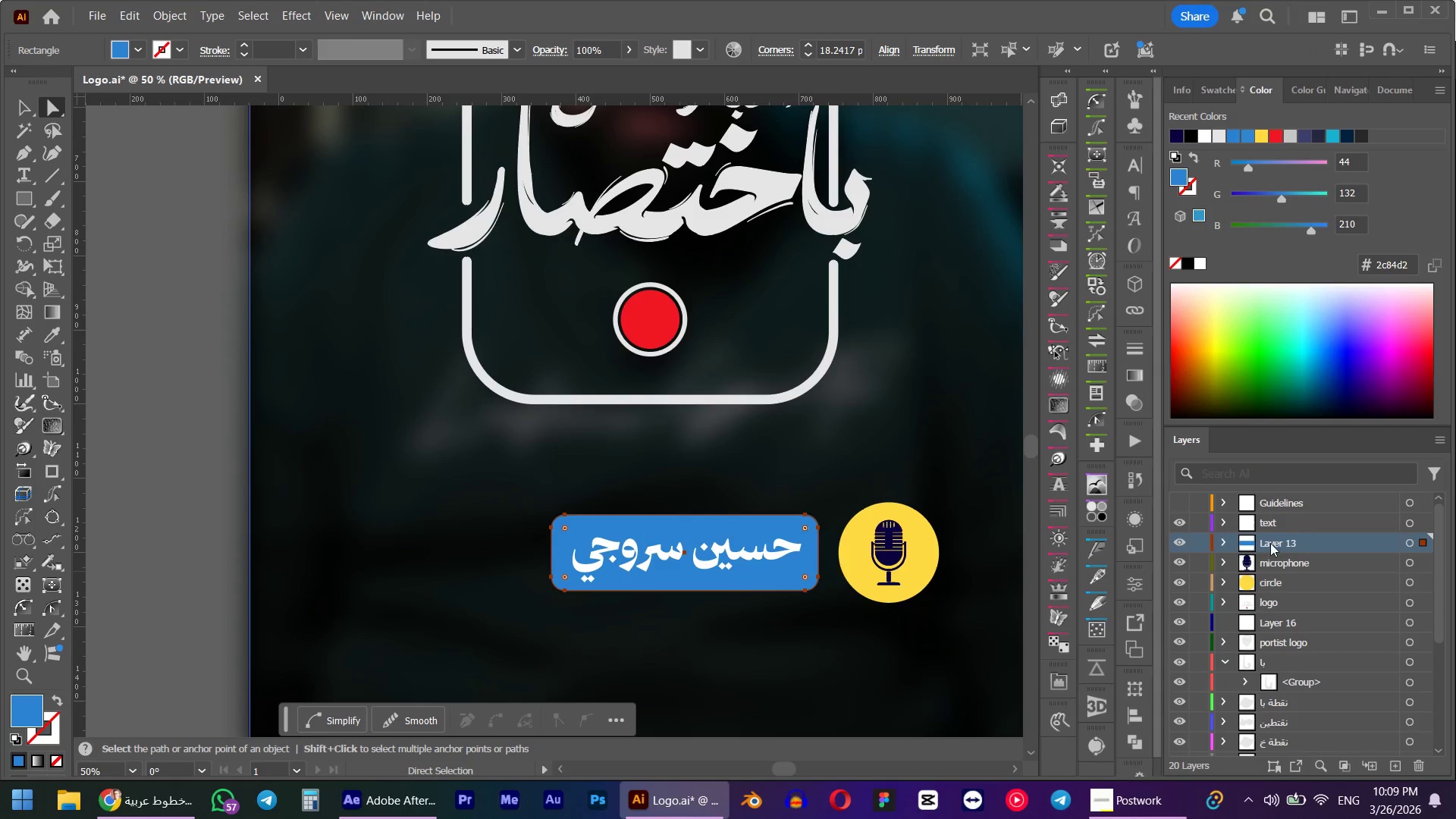 
double_click([1270, 543])
 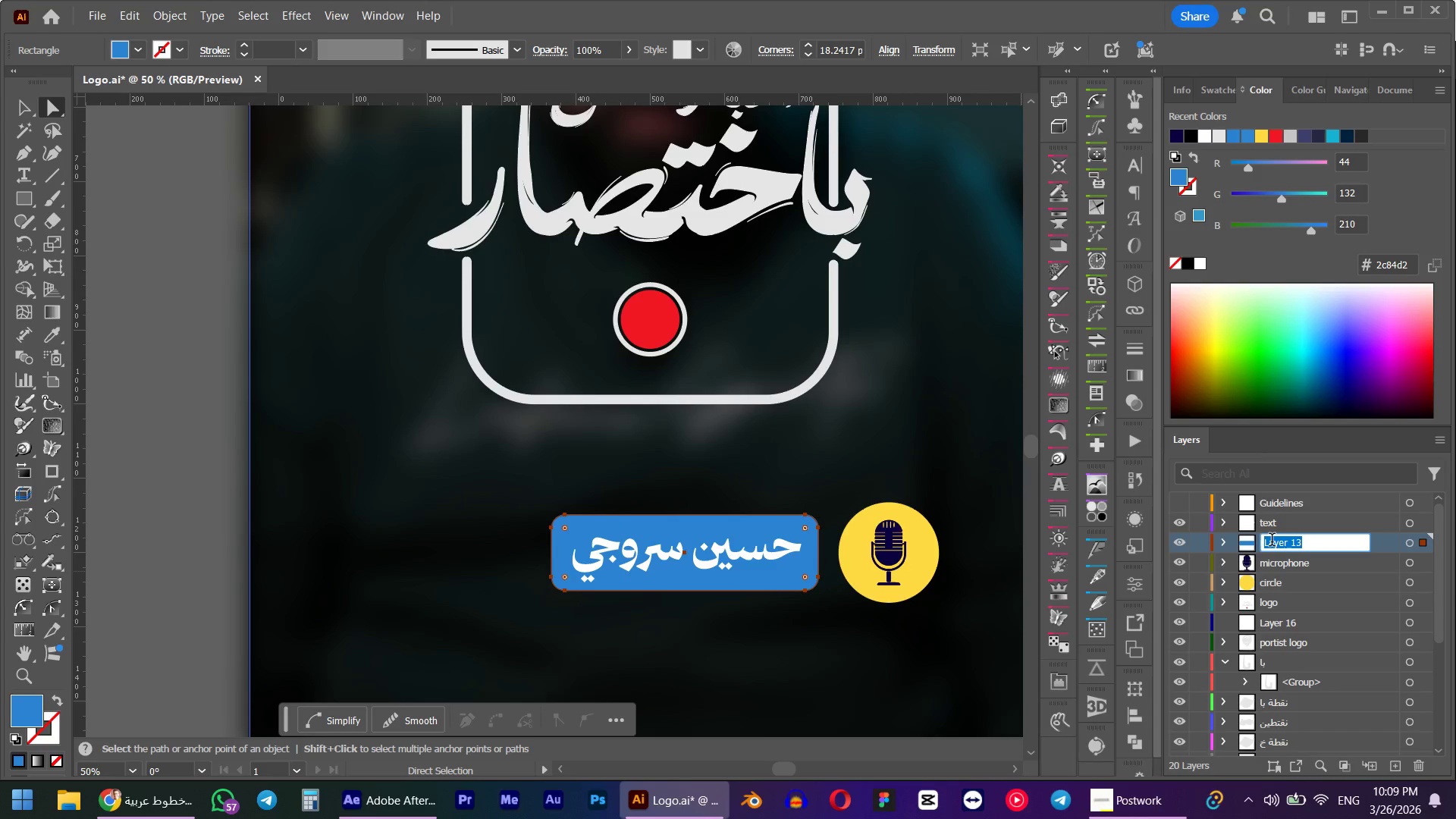 
type(reg)
key(NumpadEnter)
 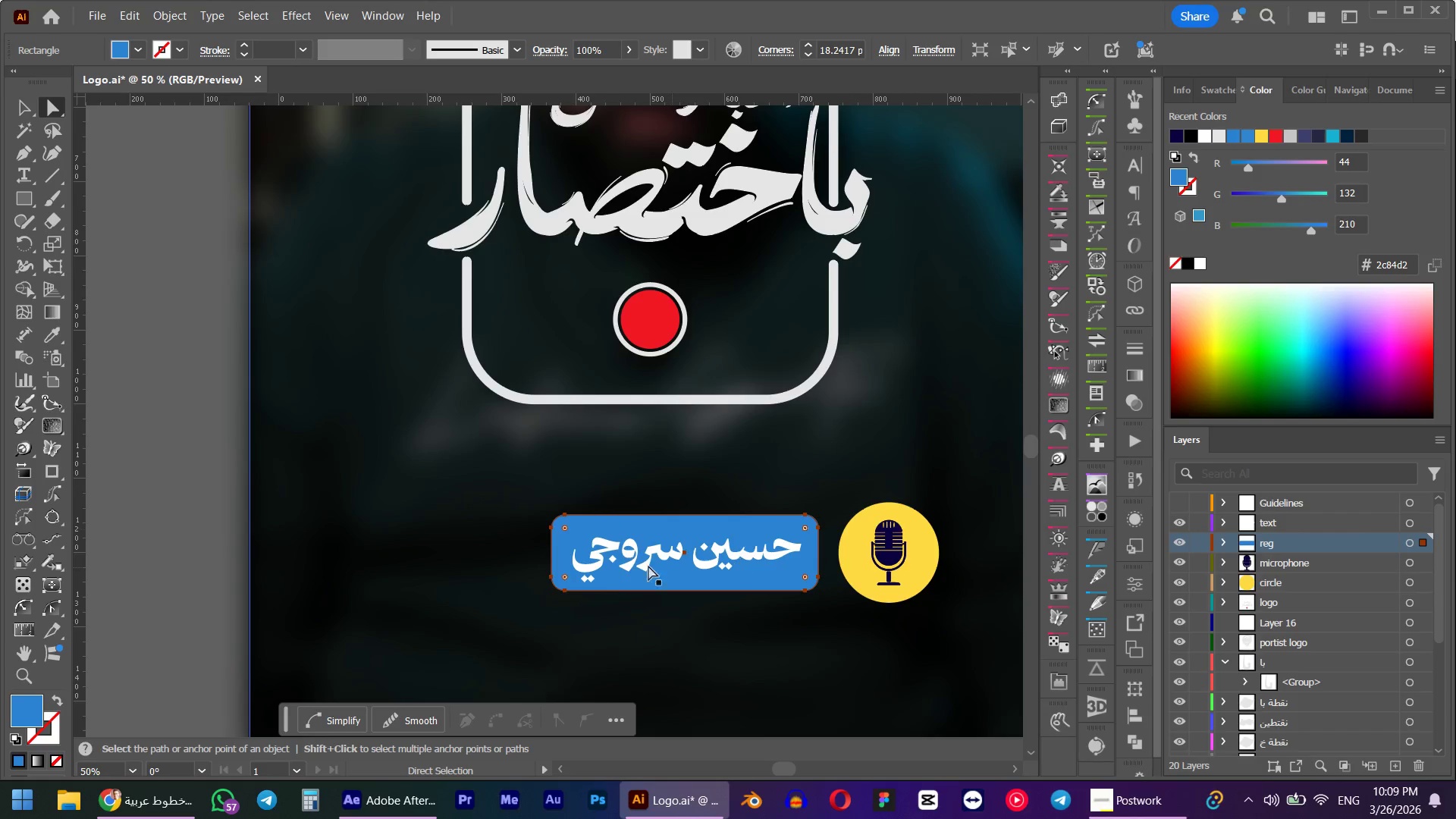 
key(Alt+AltLeft)
 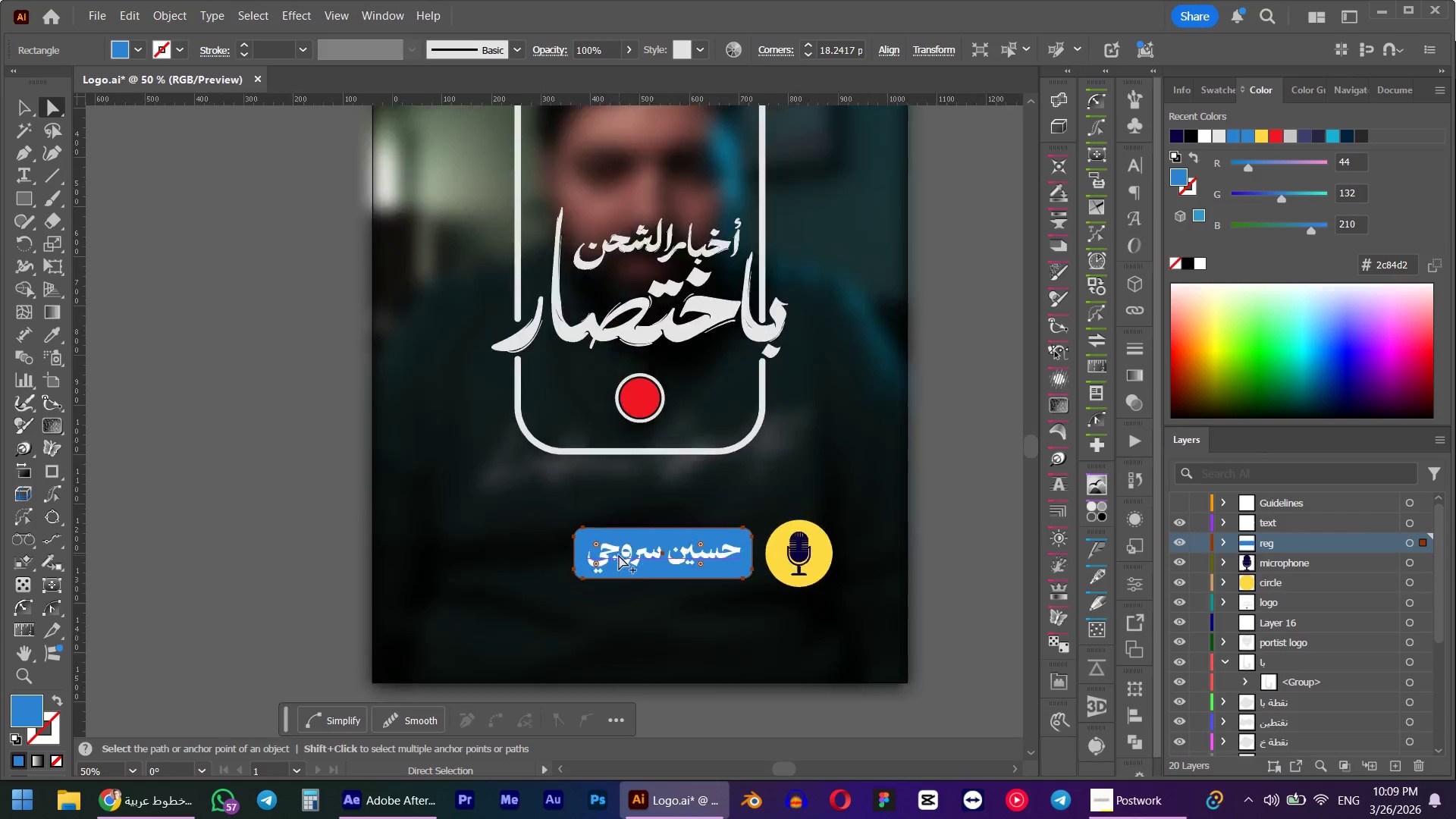 
left_click([834, 498])
 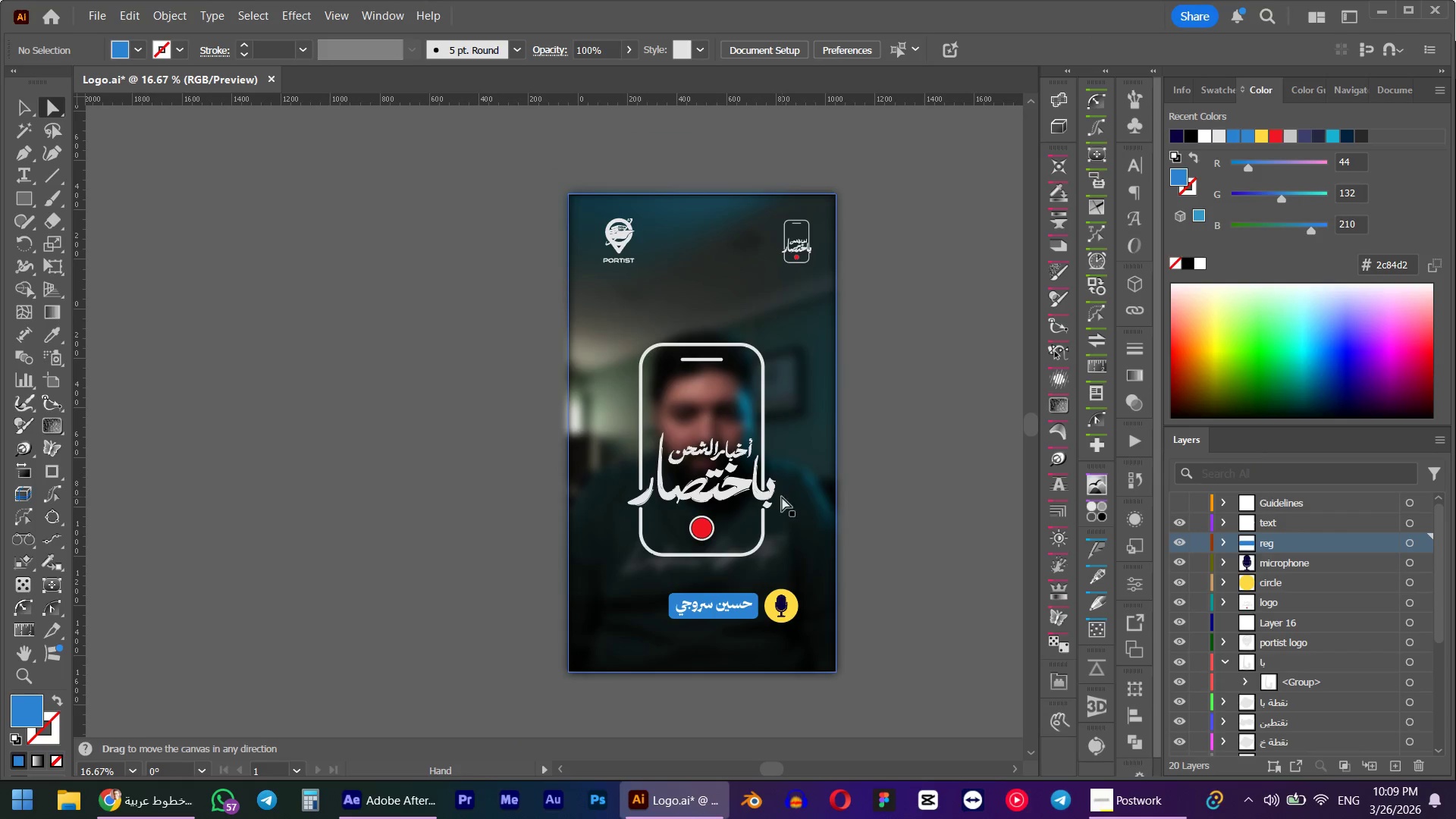 
scroll: coordinate [619, 555], scroll_direction: down, amount: 3.0
 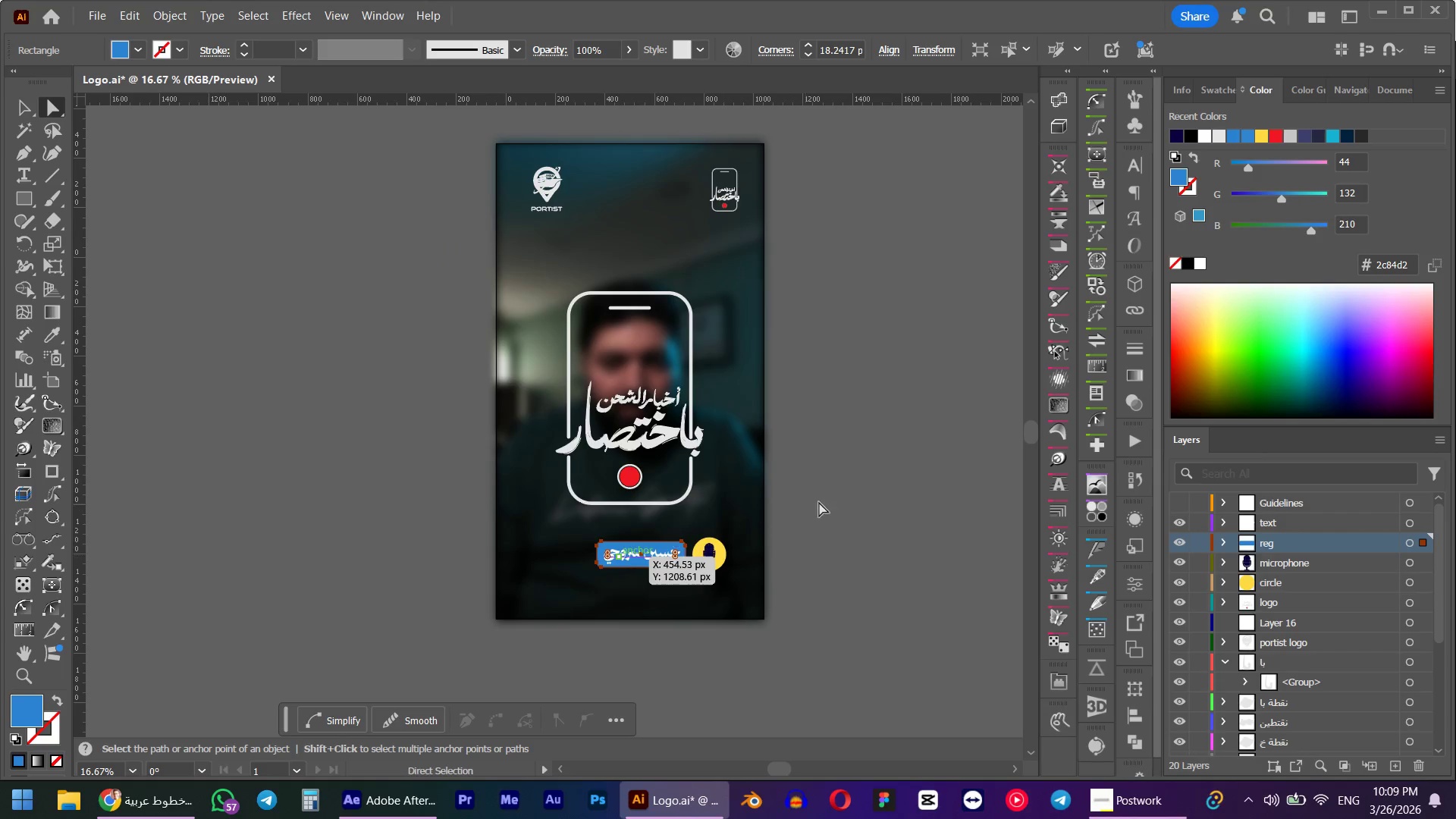 
key(Control+S)
 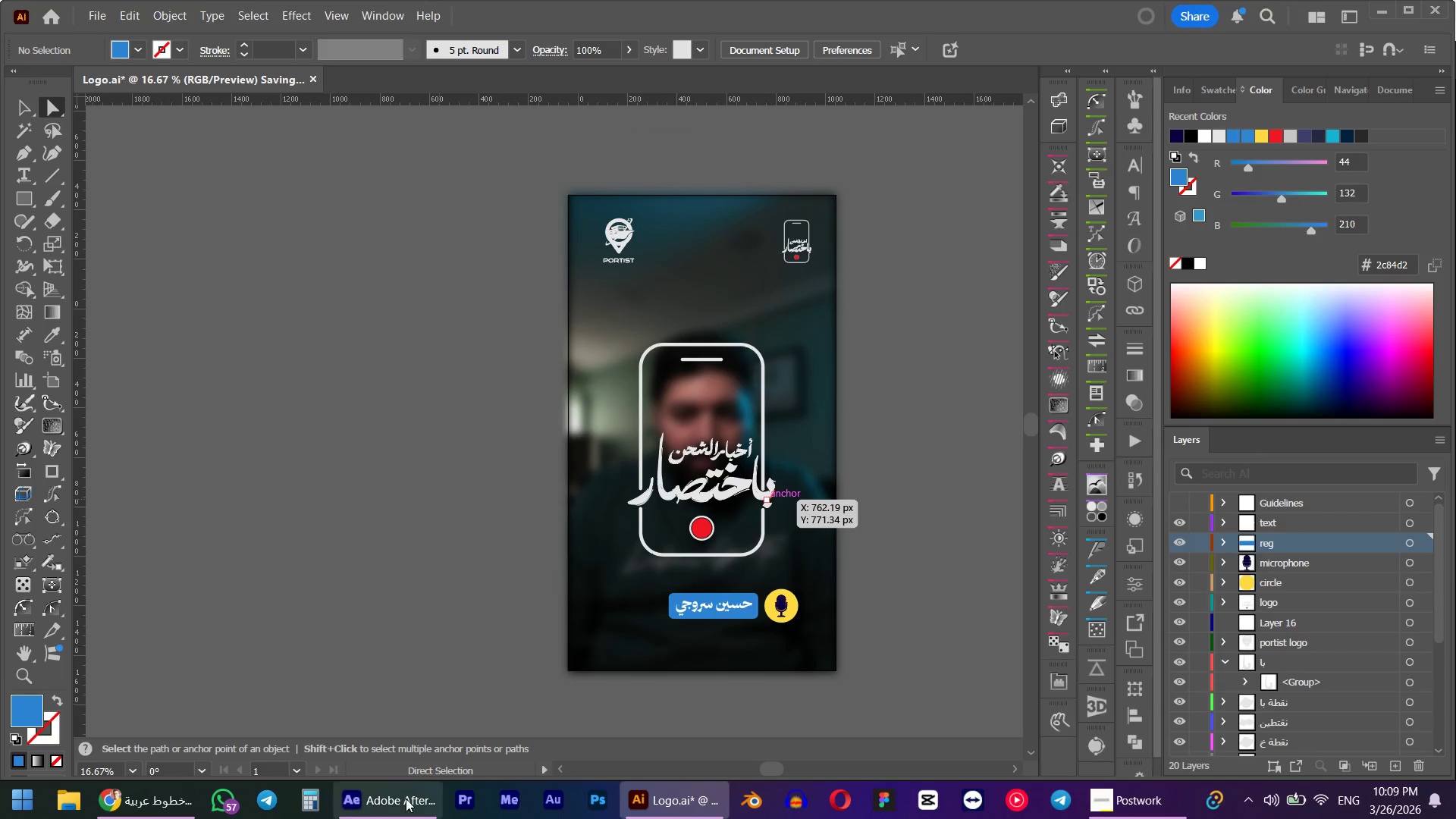 
left_click([399, 809])
 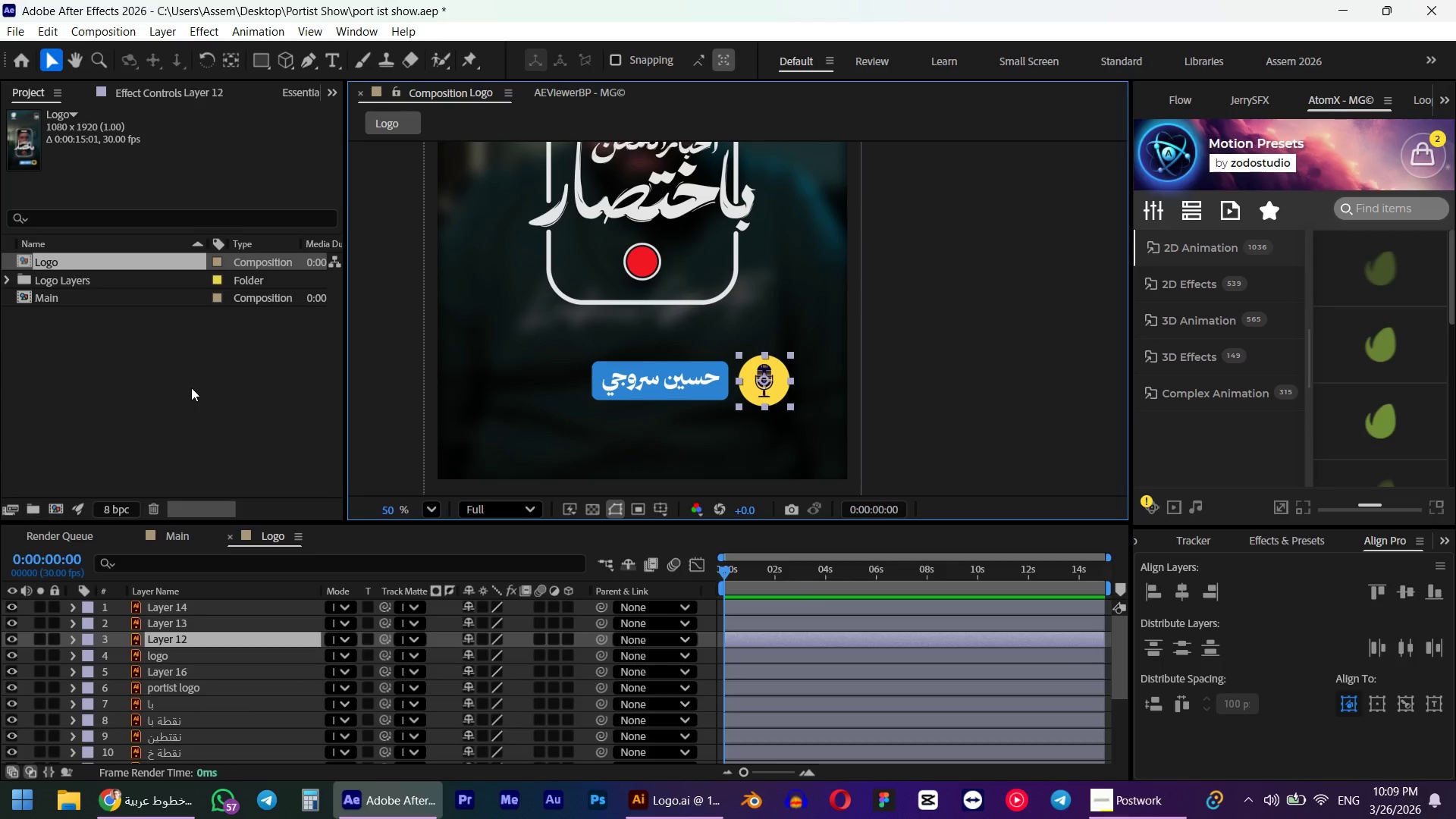 
left_click([191, 388])
 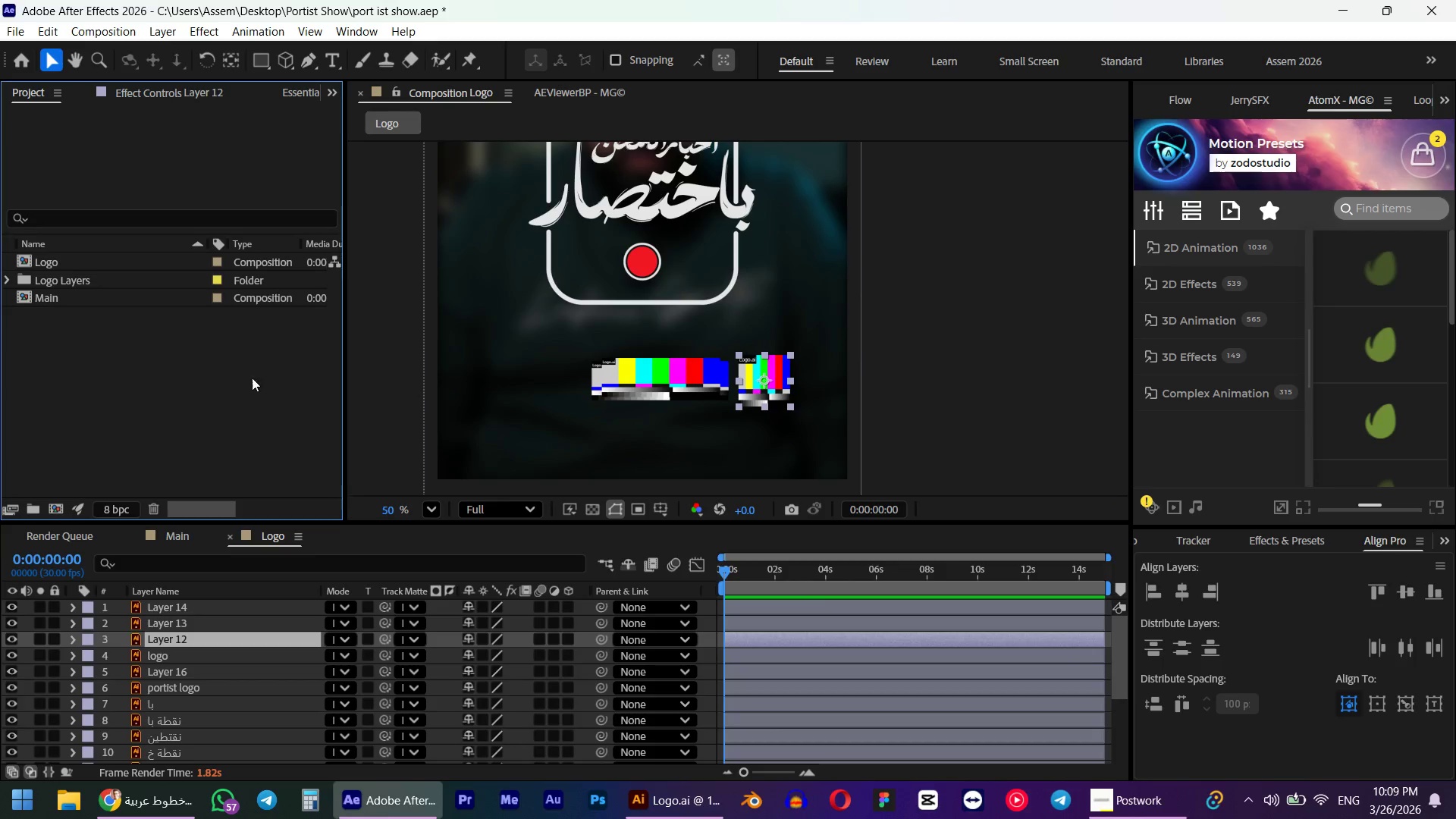 
left_click([39, 263])
 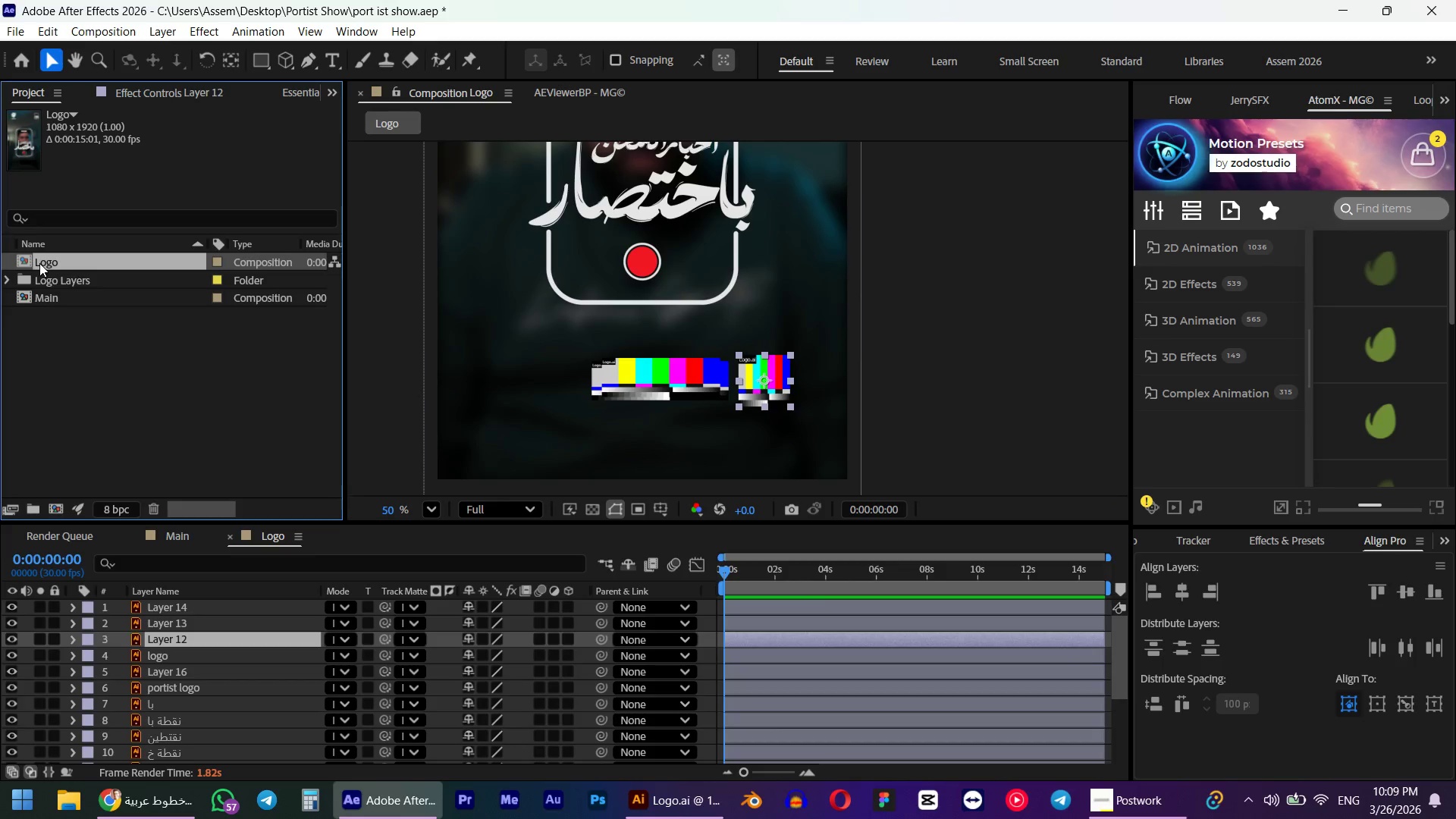 
left_click([35, 275])
 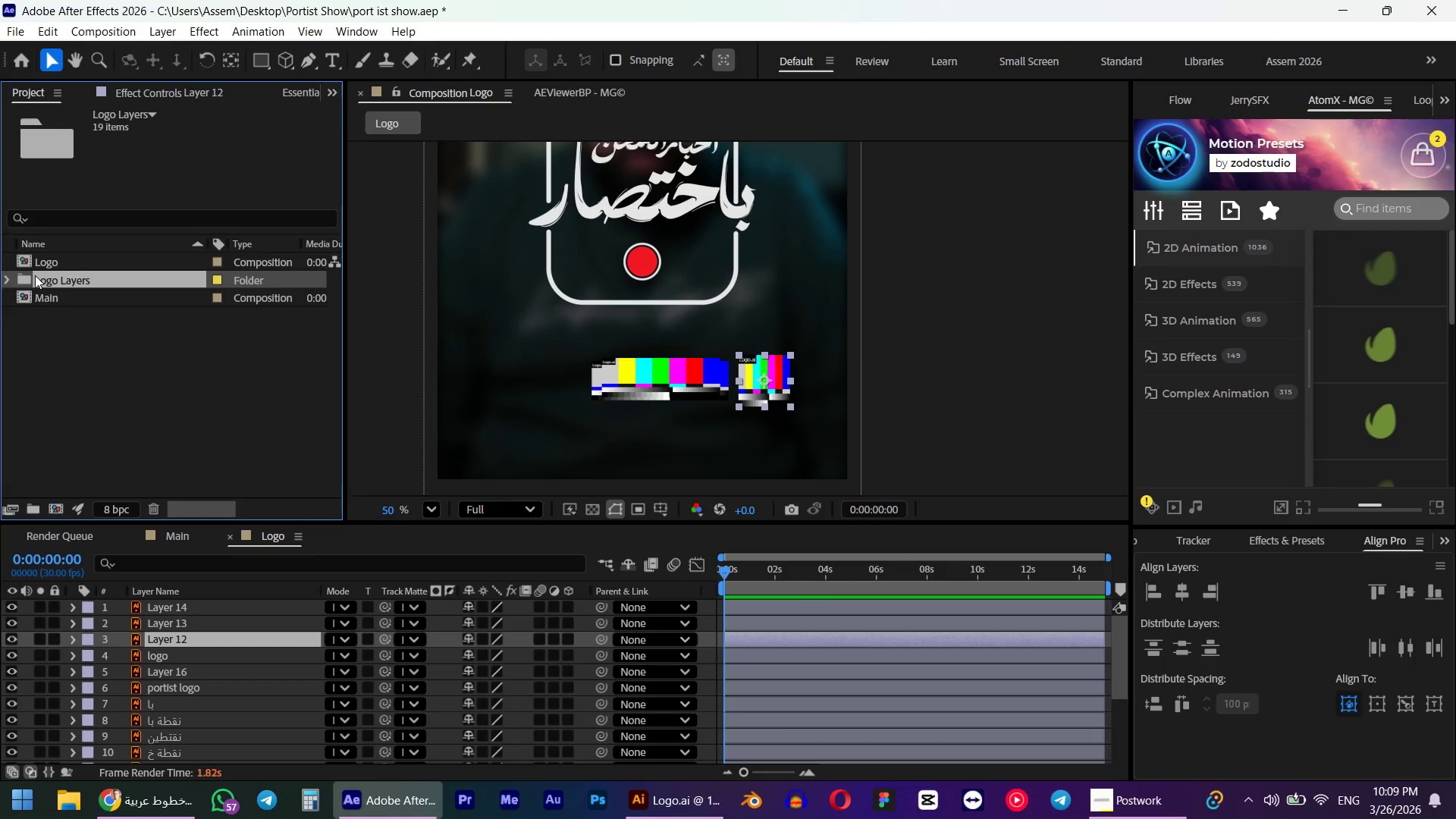 
key(Delete)
 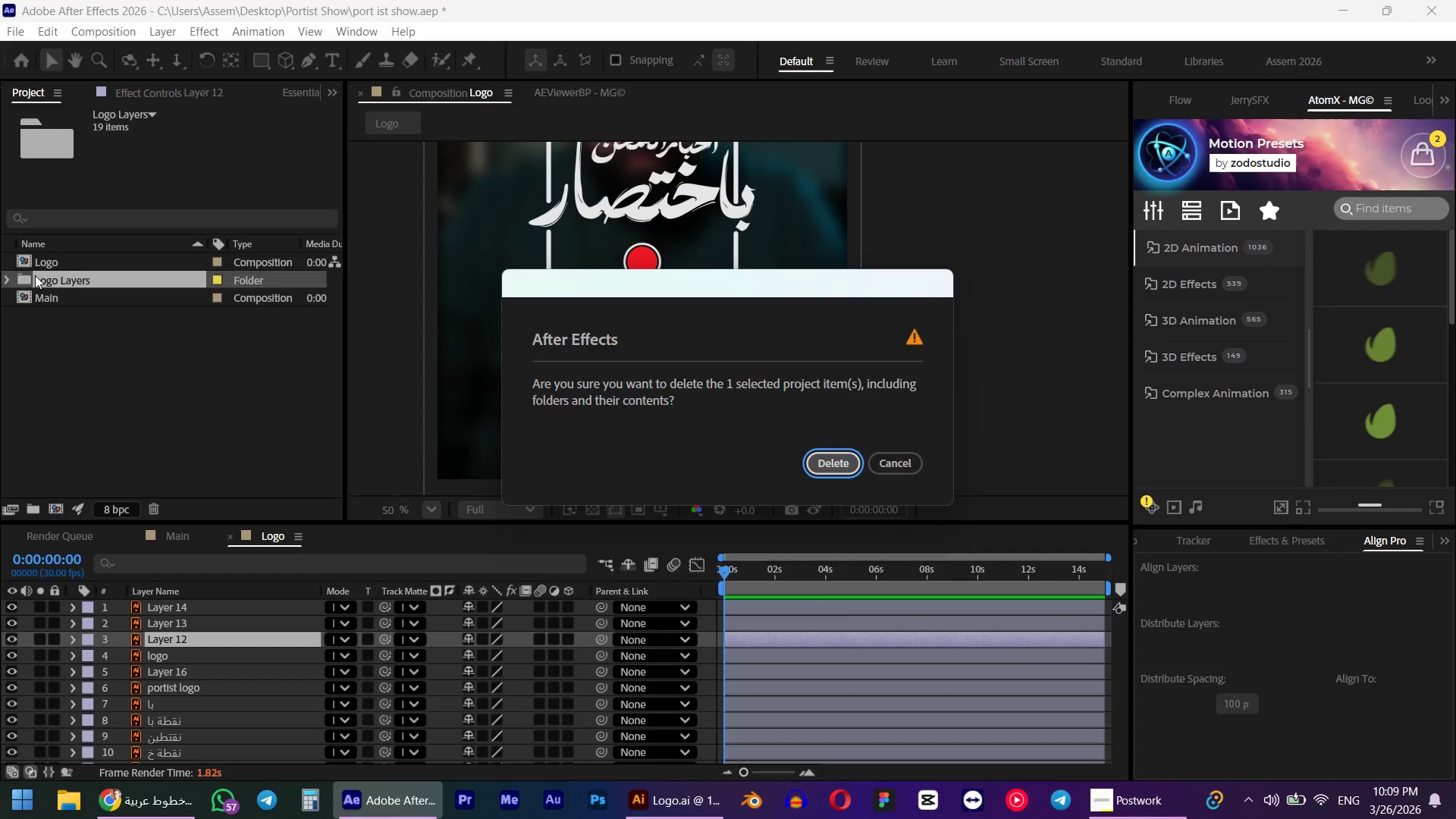 
key(Enter)
 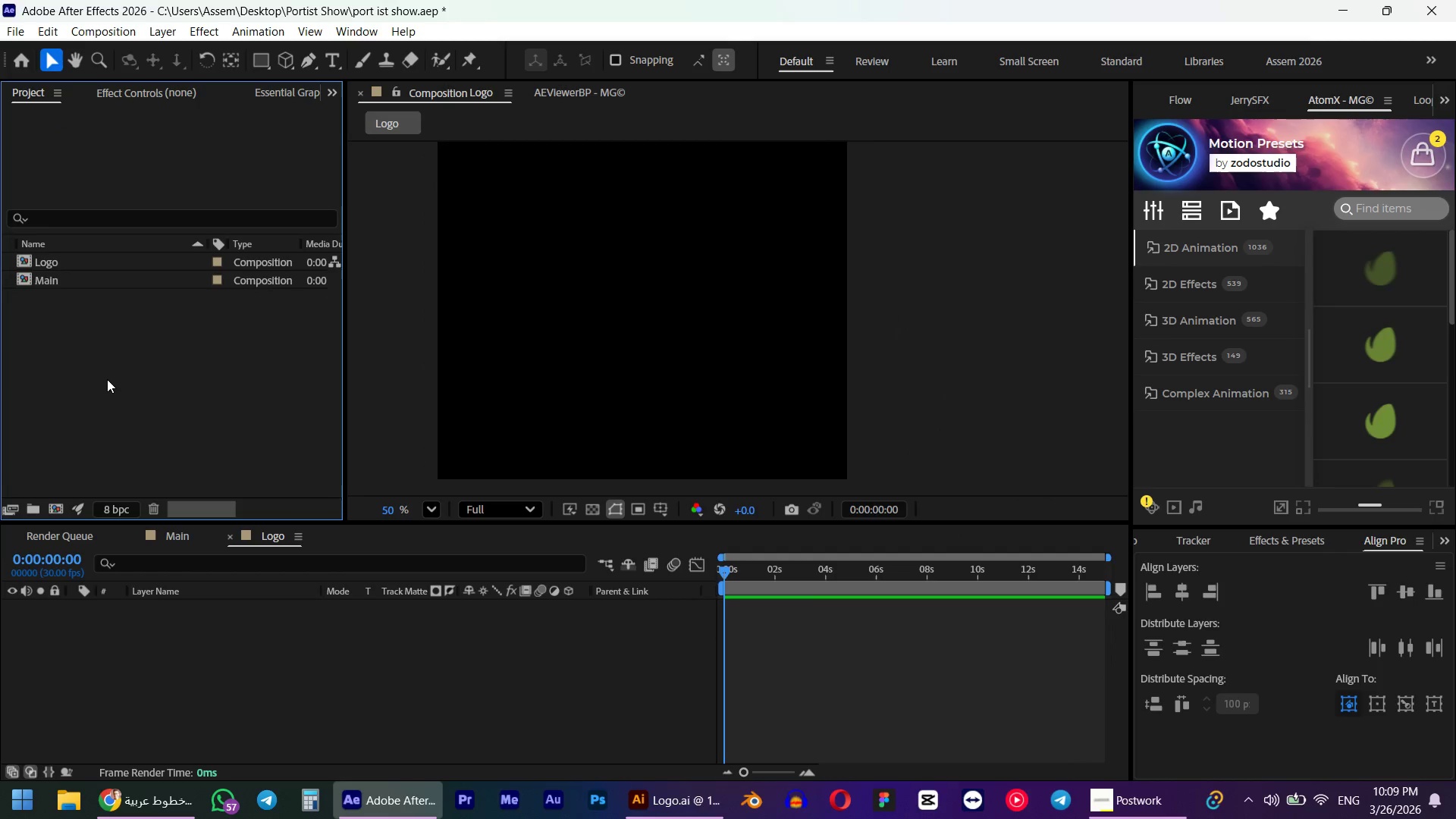 
double_click([107, 379])
 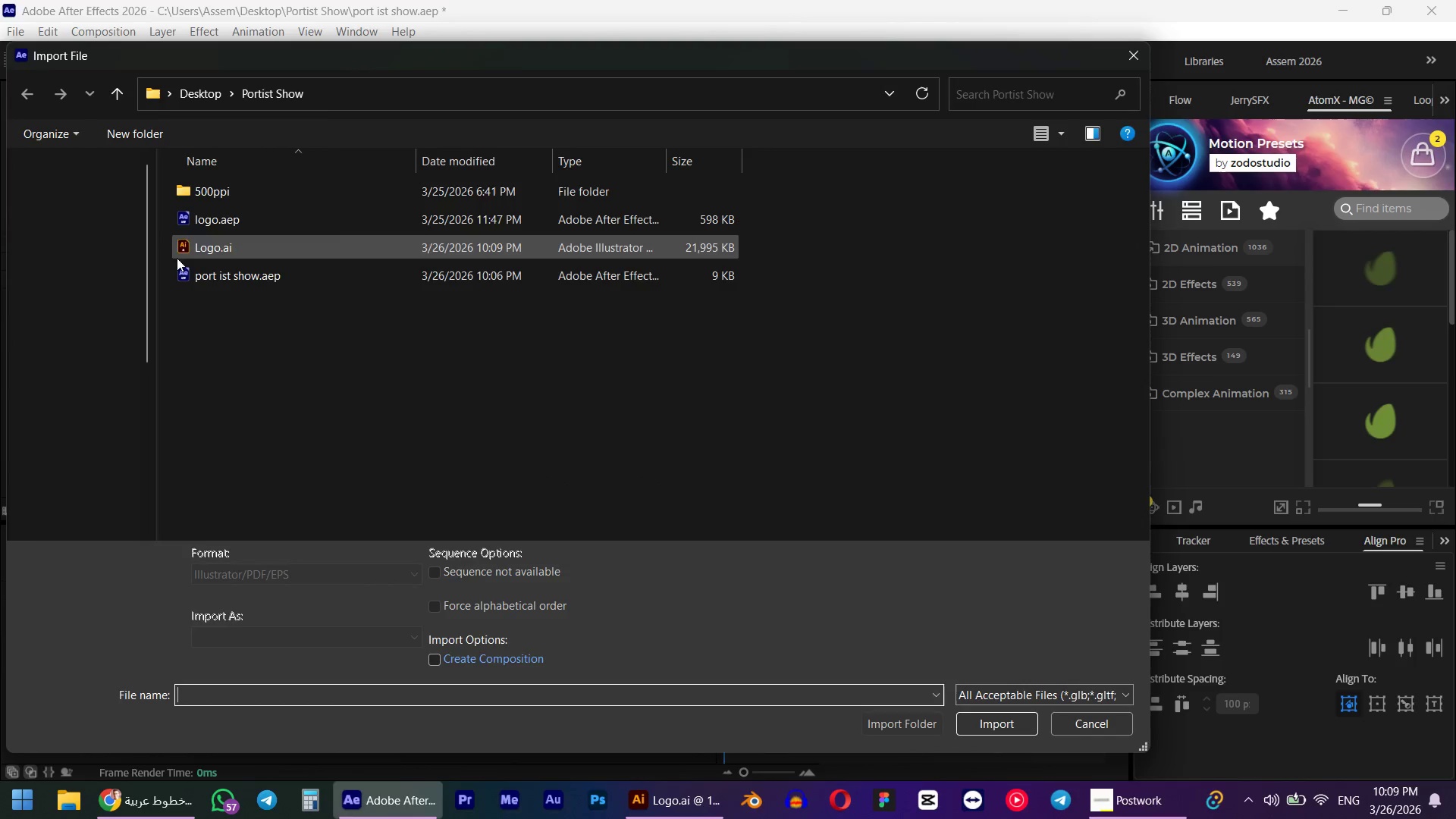 
key(Escape)
 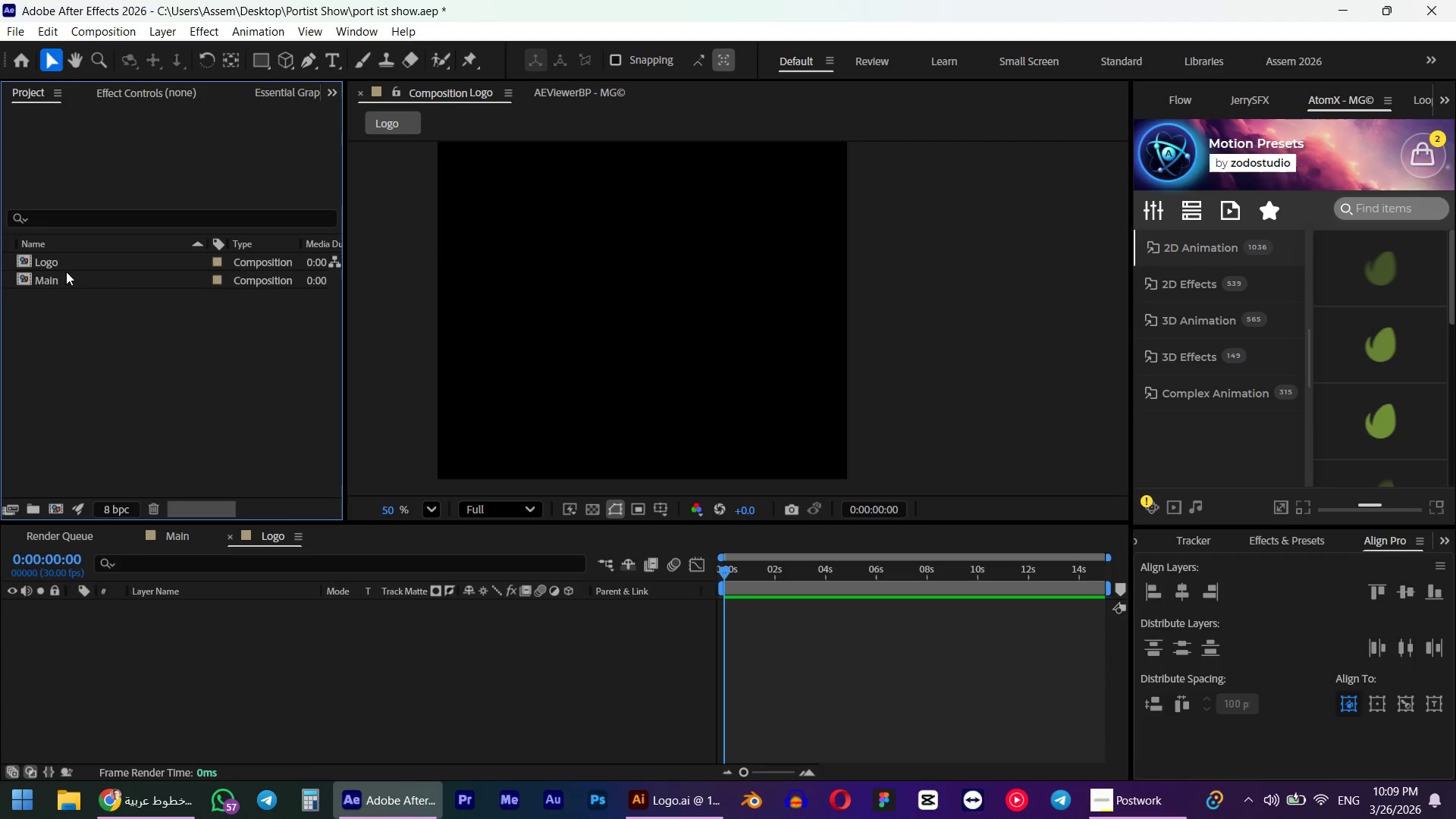 
left_click([50, 264])
 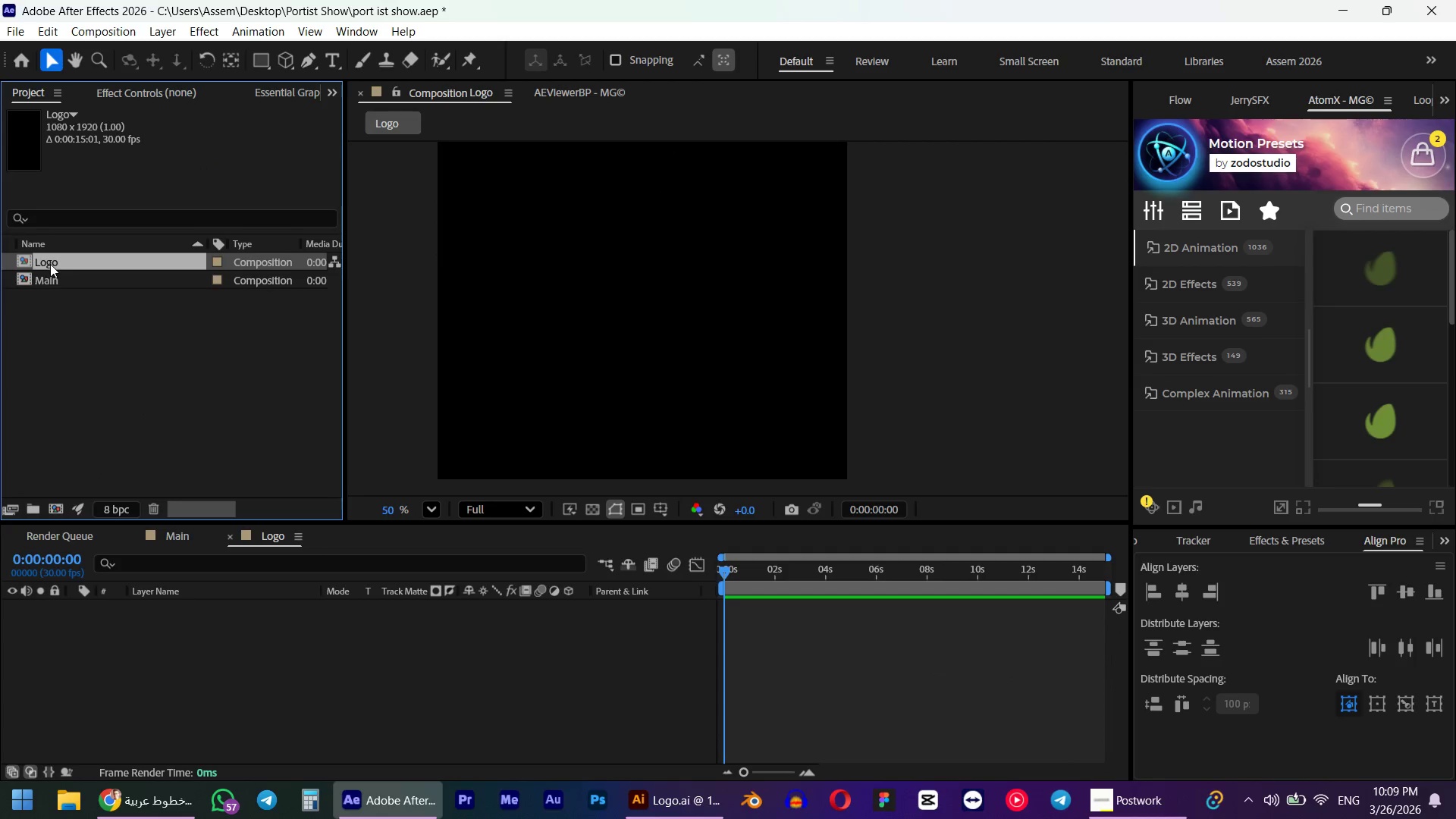 
key(Delete)
 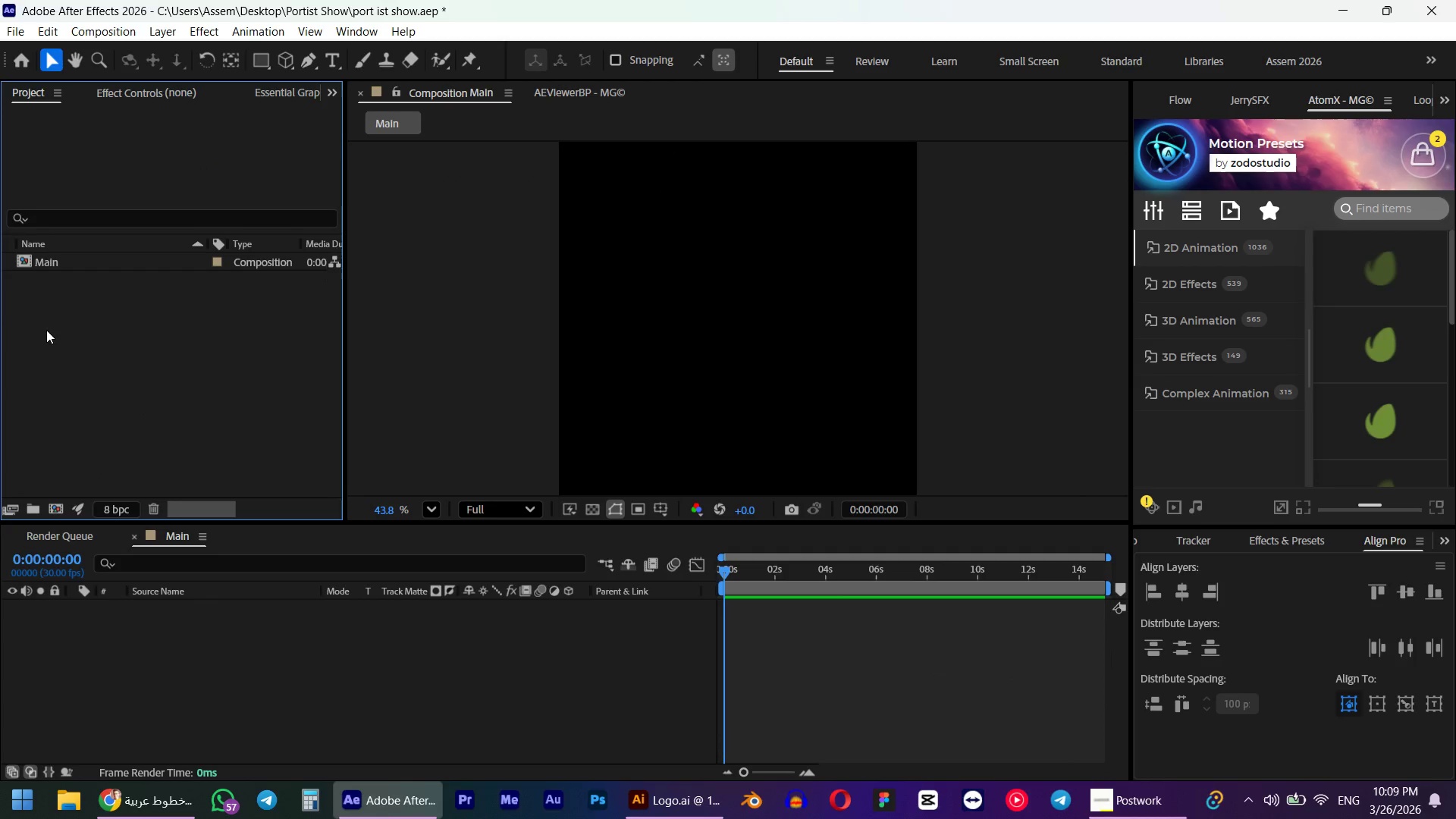 
double_click([46, 330])
 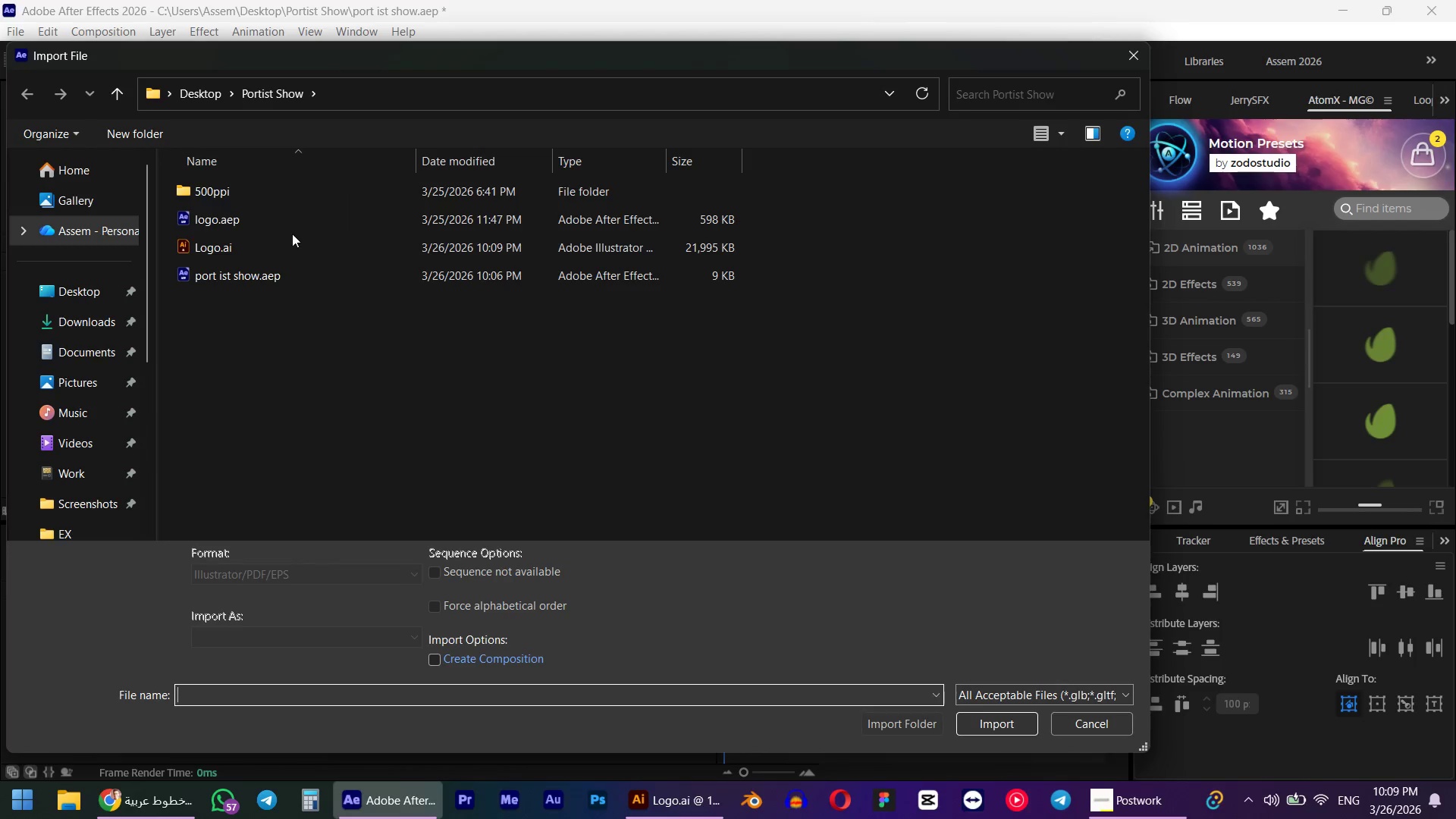 
double_click([223, 246])
 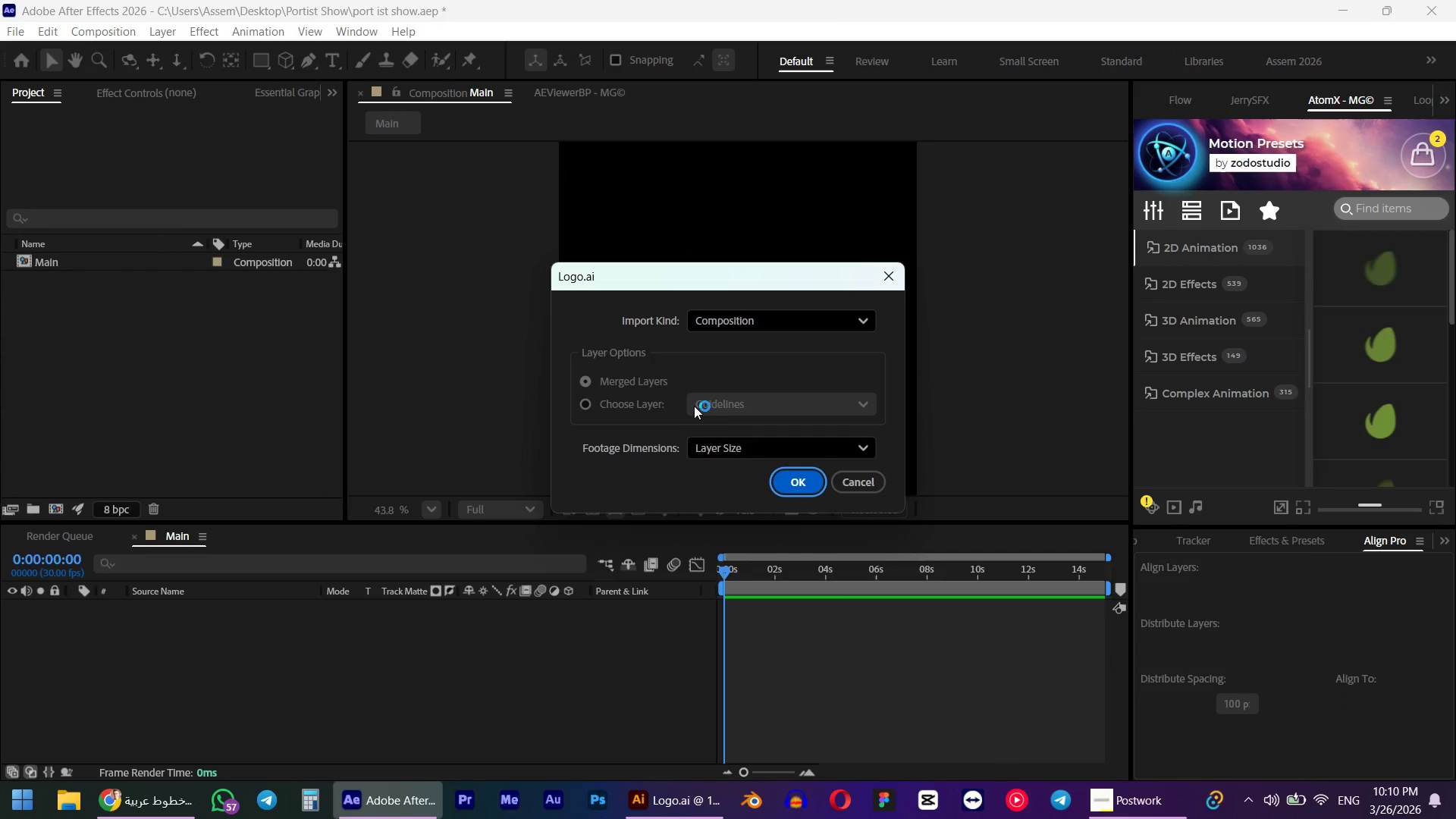 
left_click([782, 475])
 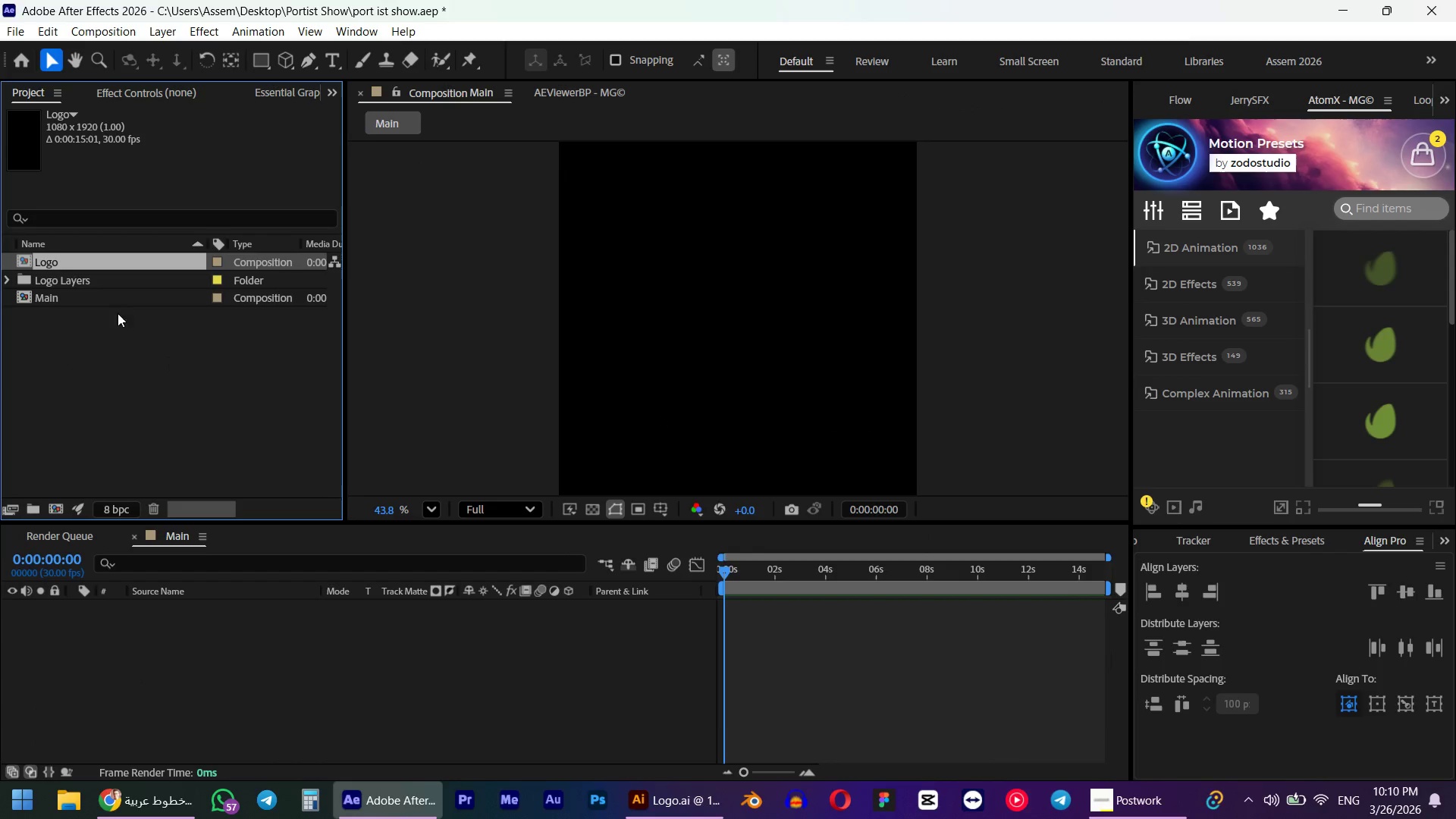 
double_click([49, 264])
 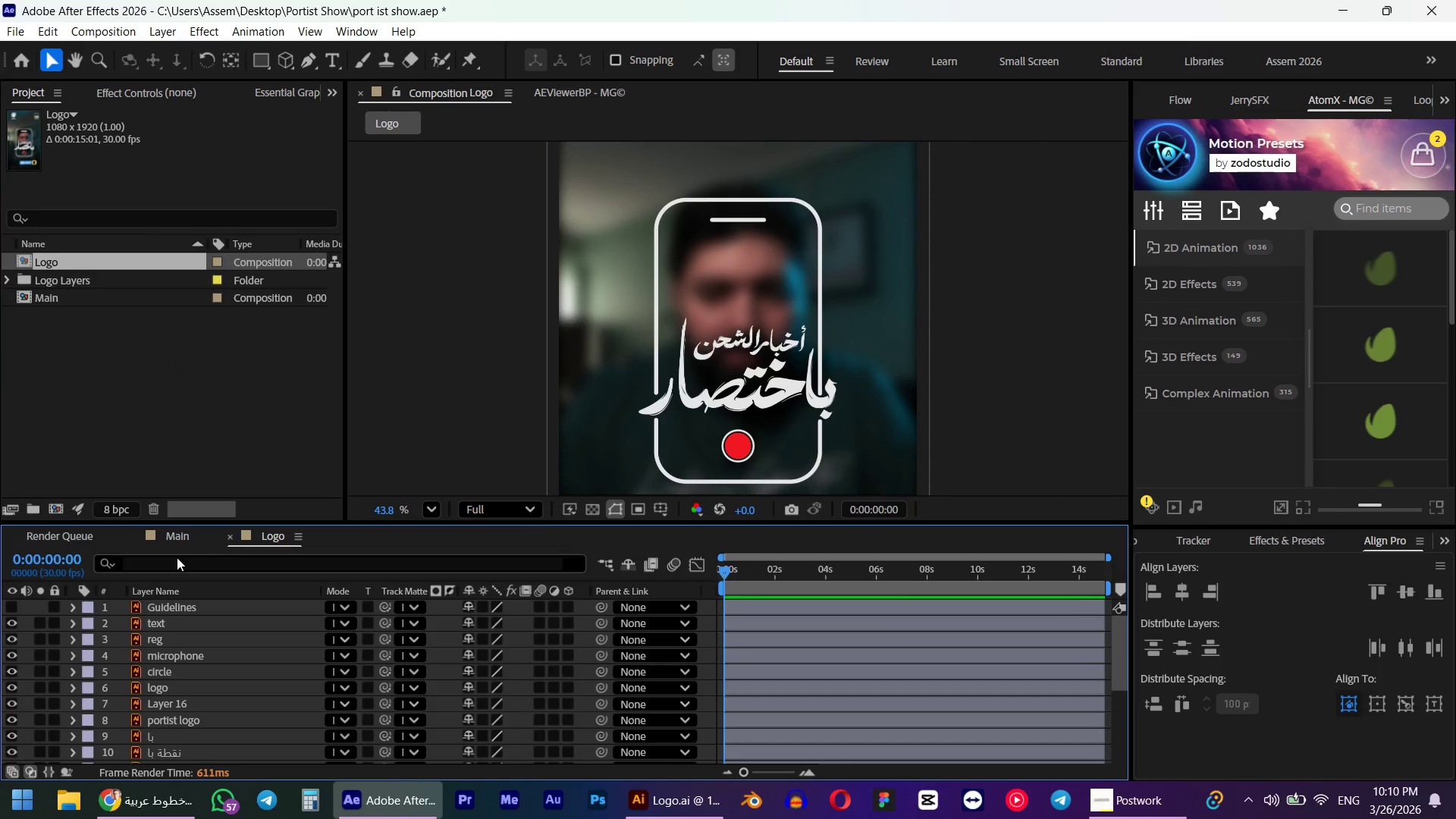 
left_click([162, 614])
 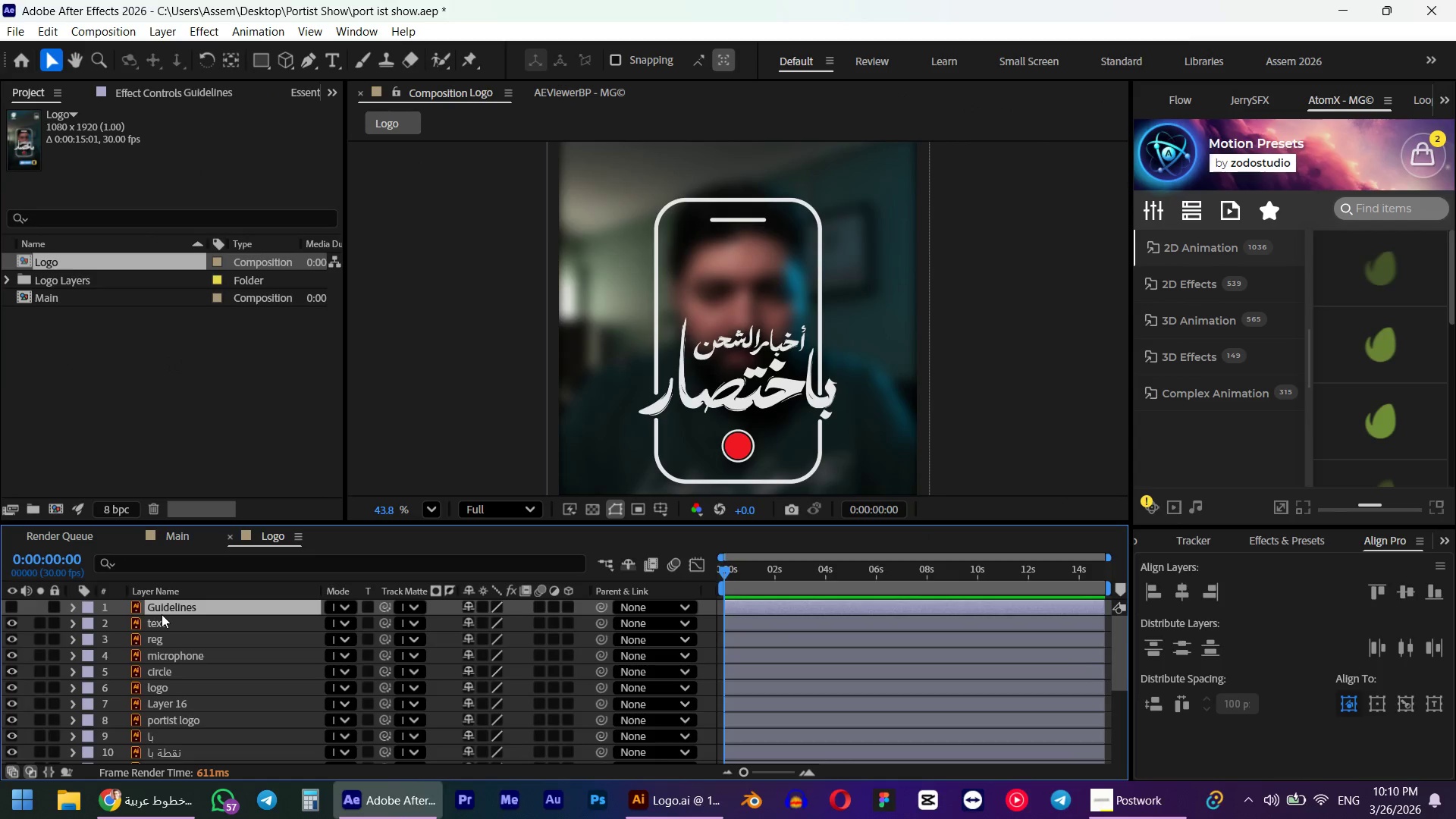 
key(Delete)
 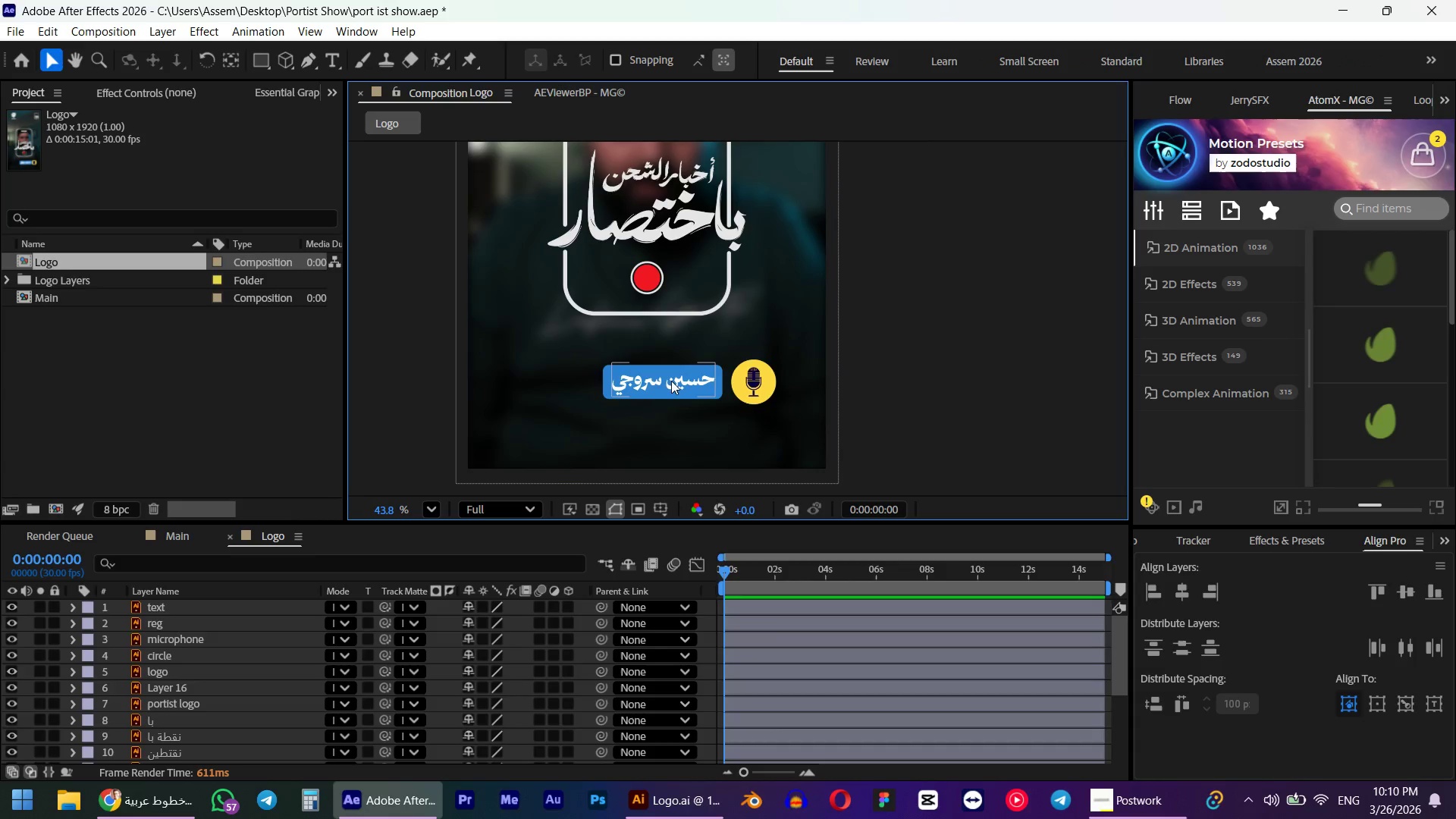 
wait(5.45)
 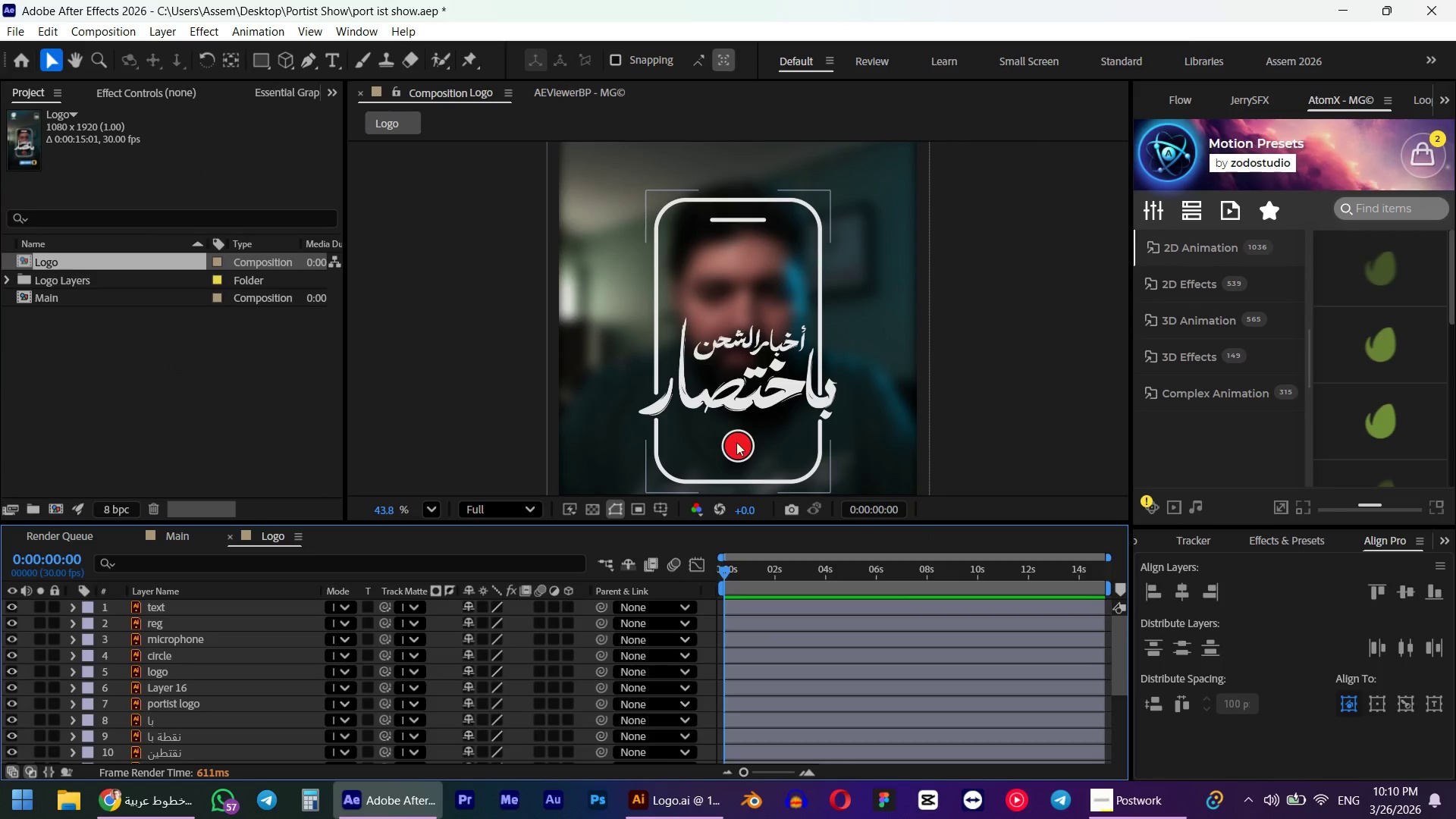 
left_click([153, 605])
 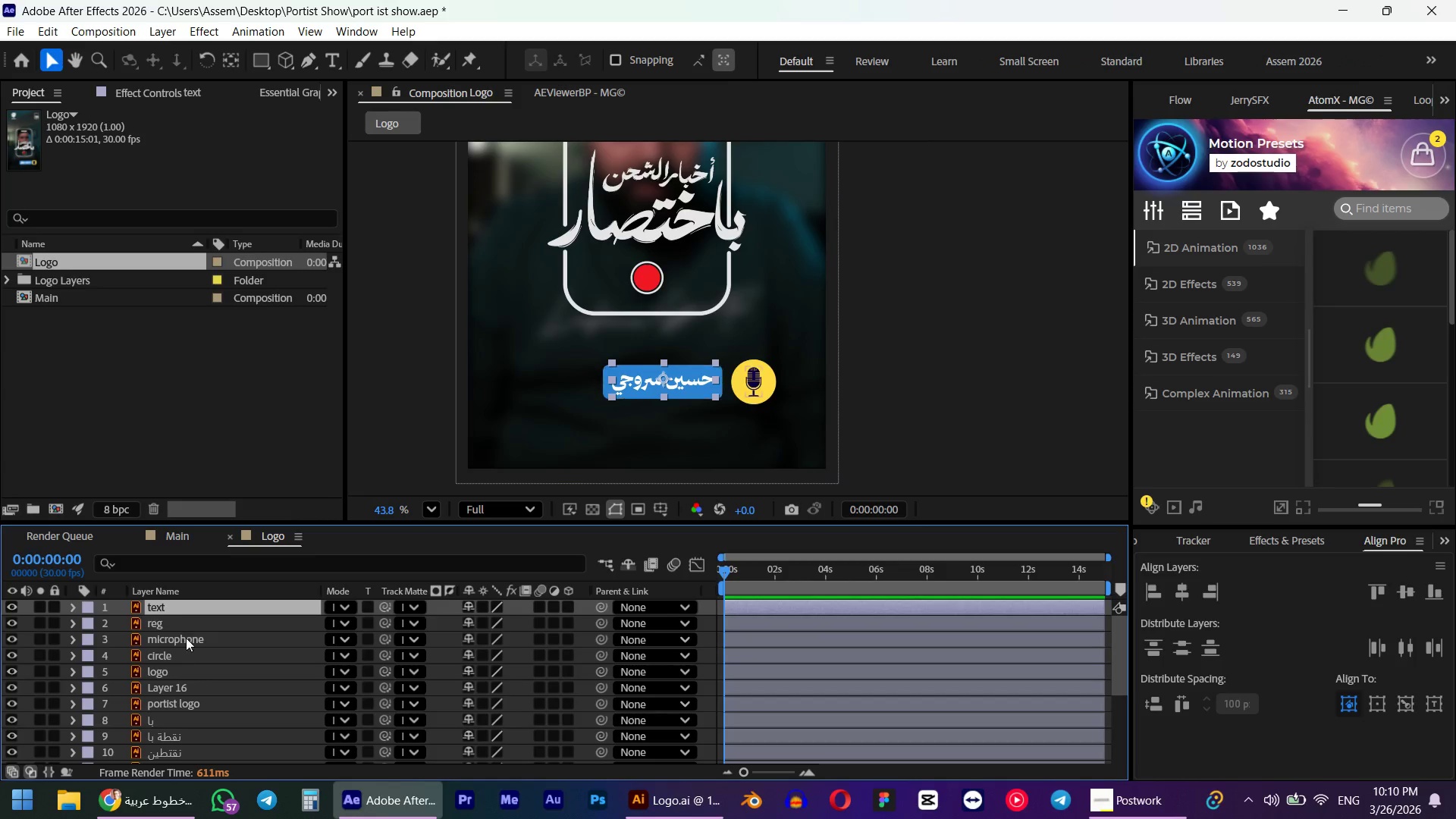 
hold_key(key=ShiftLeft, duration=0.78)
left_click([182, 655])
 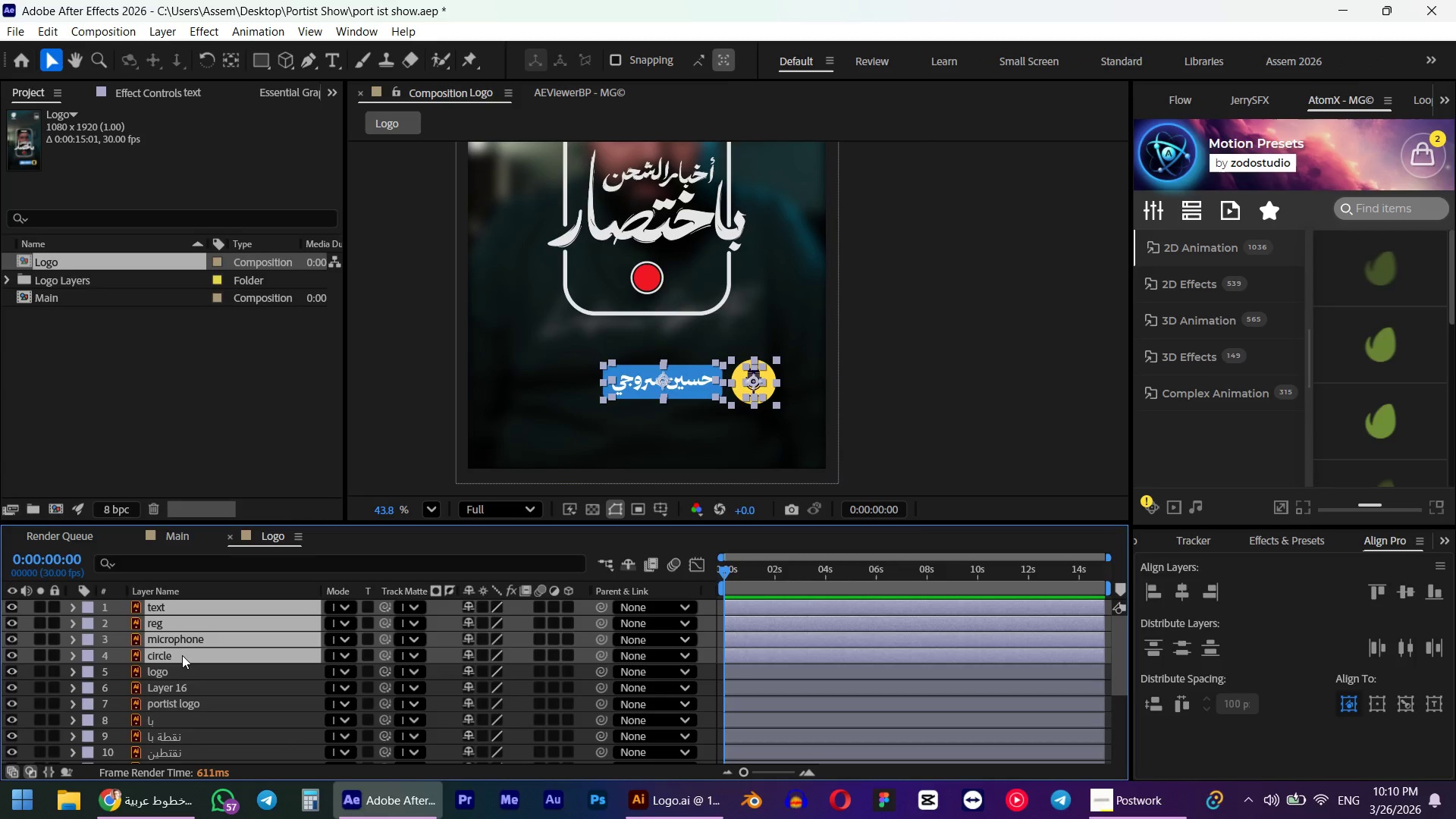 
key(Control+Shift+C)
 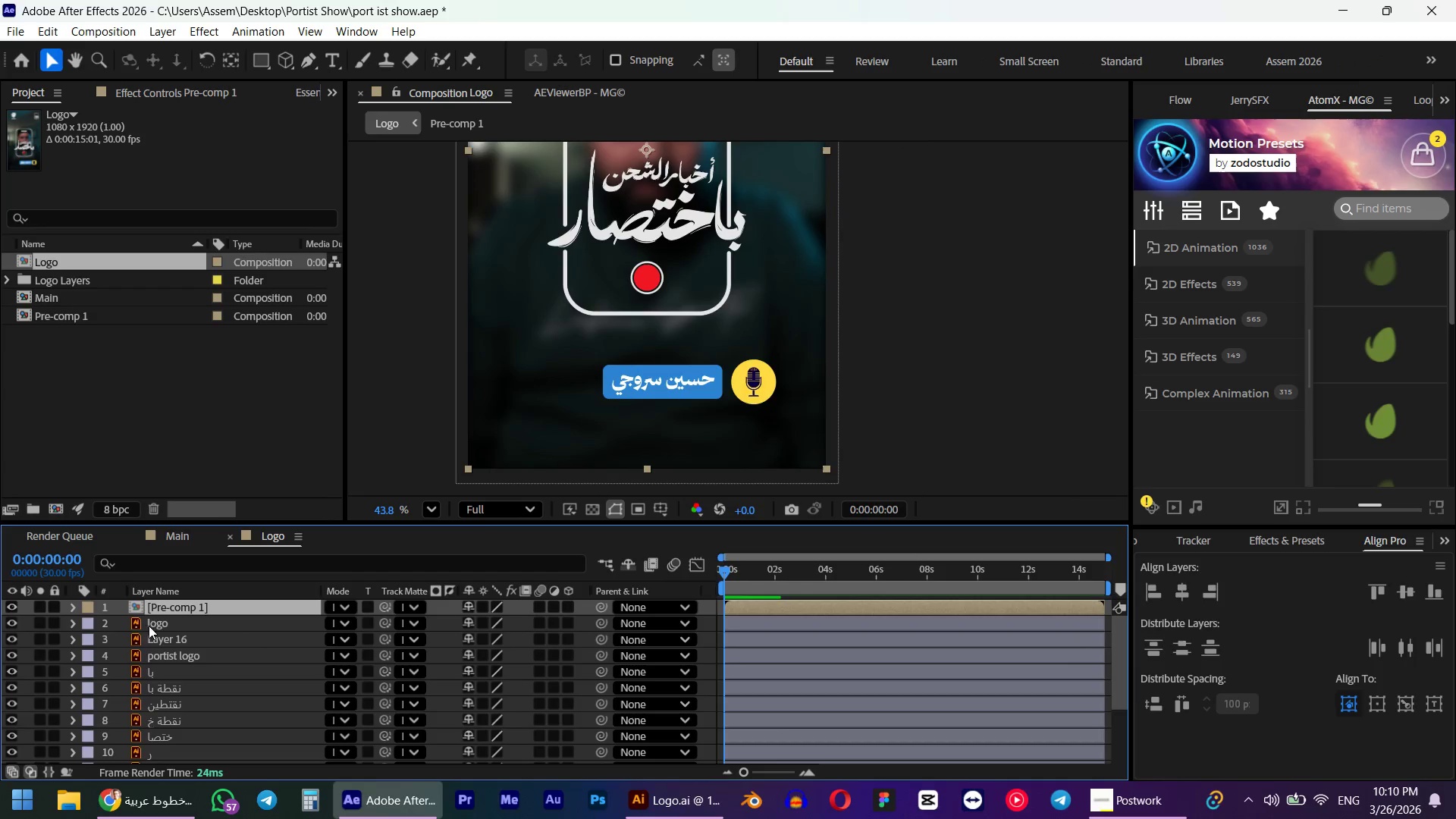 
double_click([158, 607])
 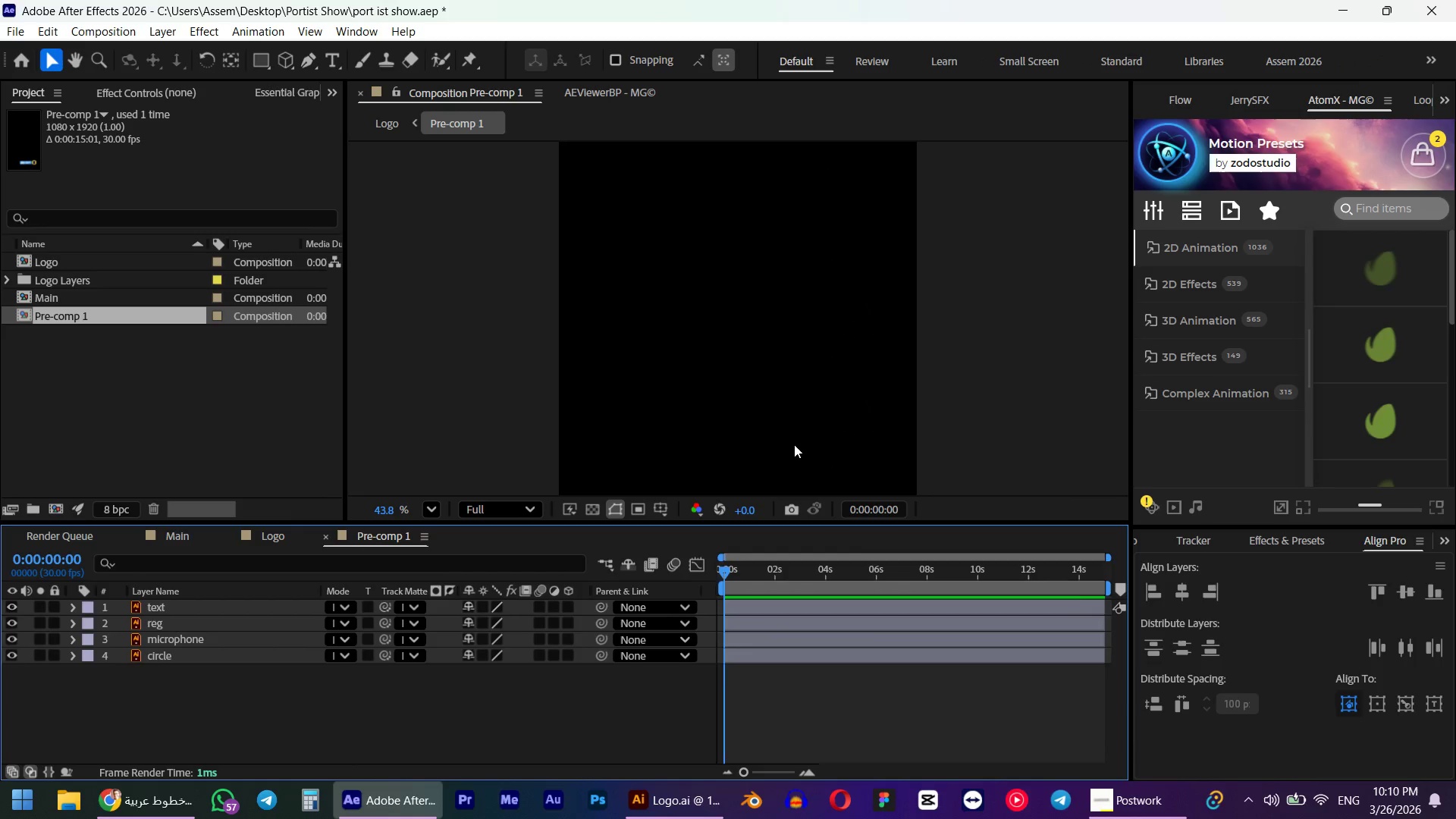 
scroll: coordinate [732, 422], scroll_direction: down, amount: 4.0
 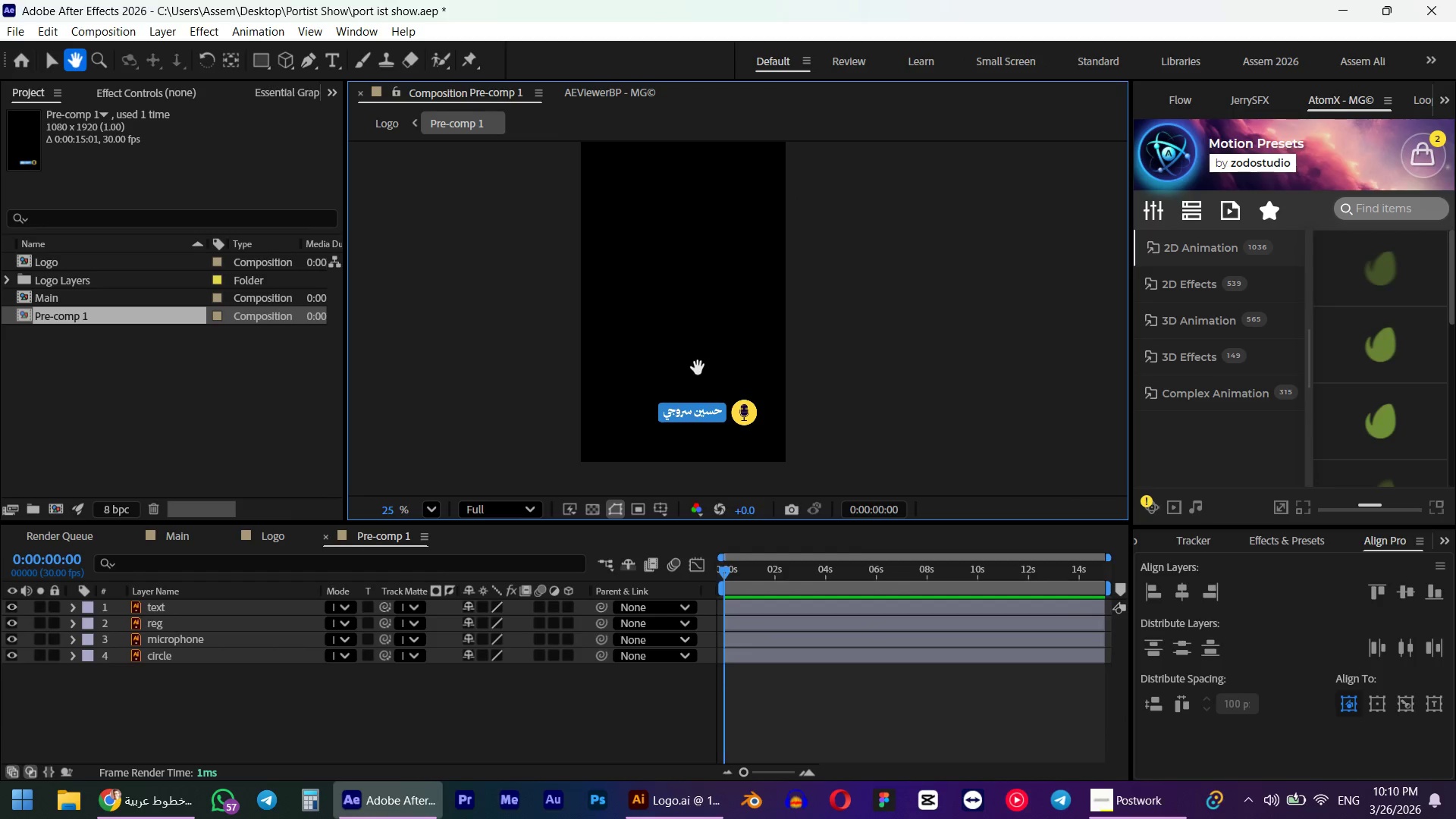 
scroll: coordinate [714, 419], scroll_direction: up, amount: 8.0
 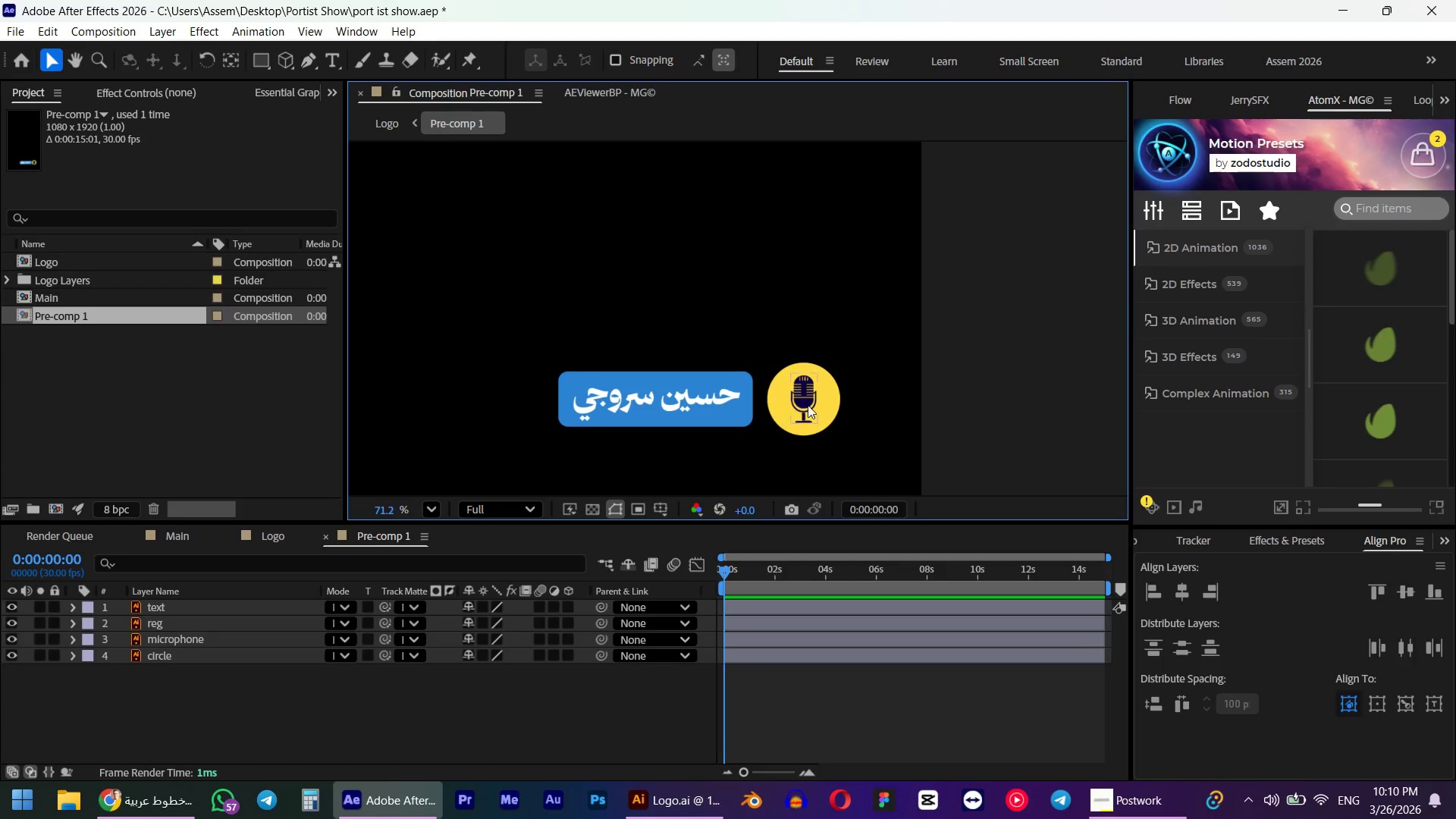 
left_click([808, 405])
 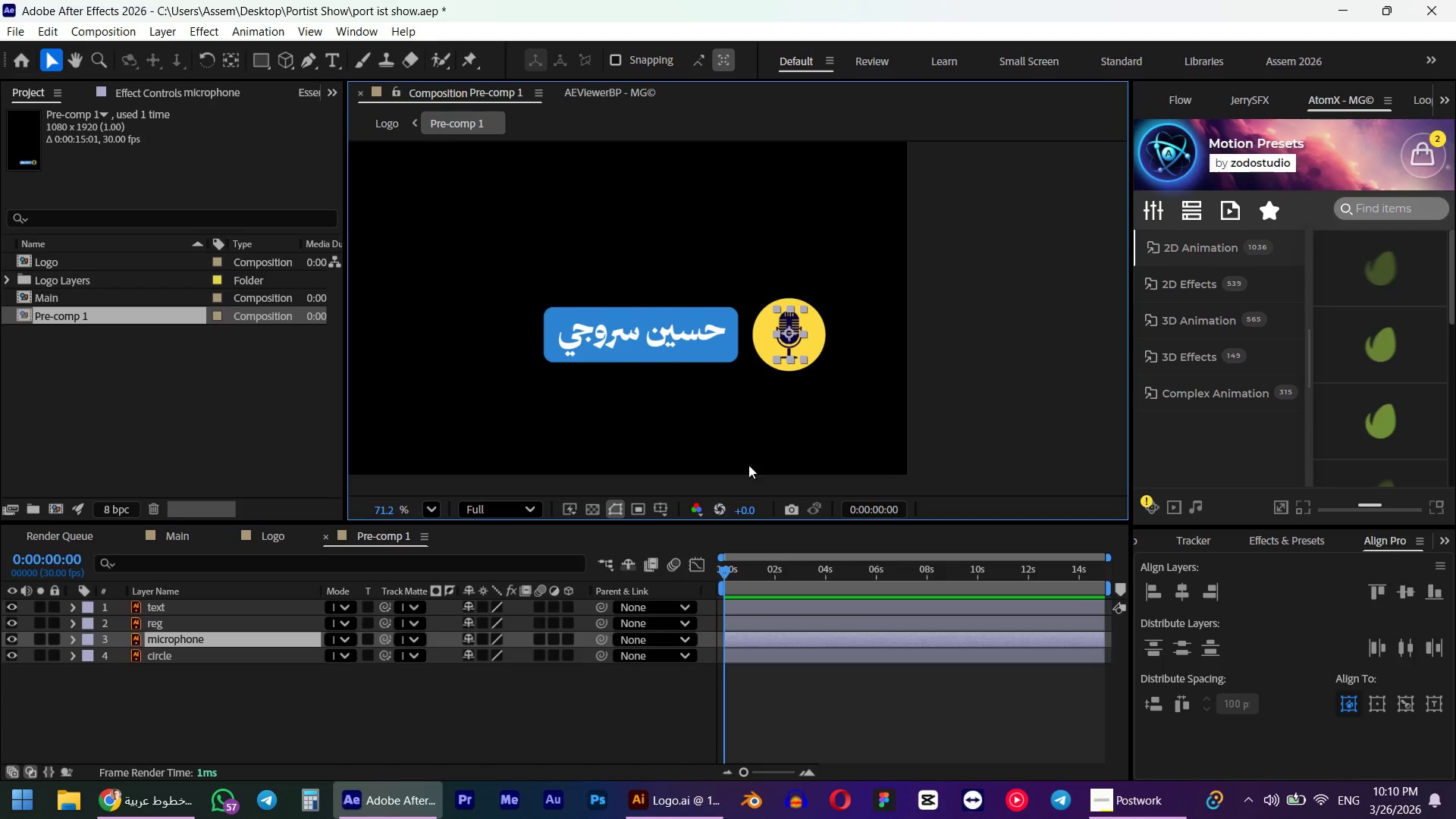 
wait(5.2)
 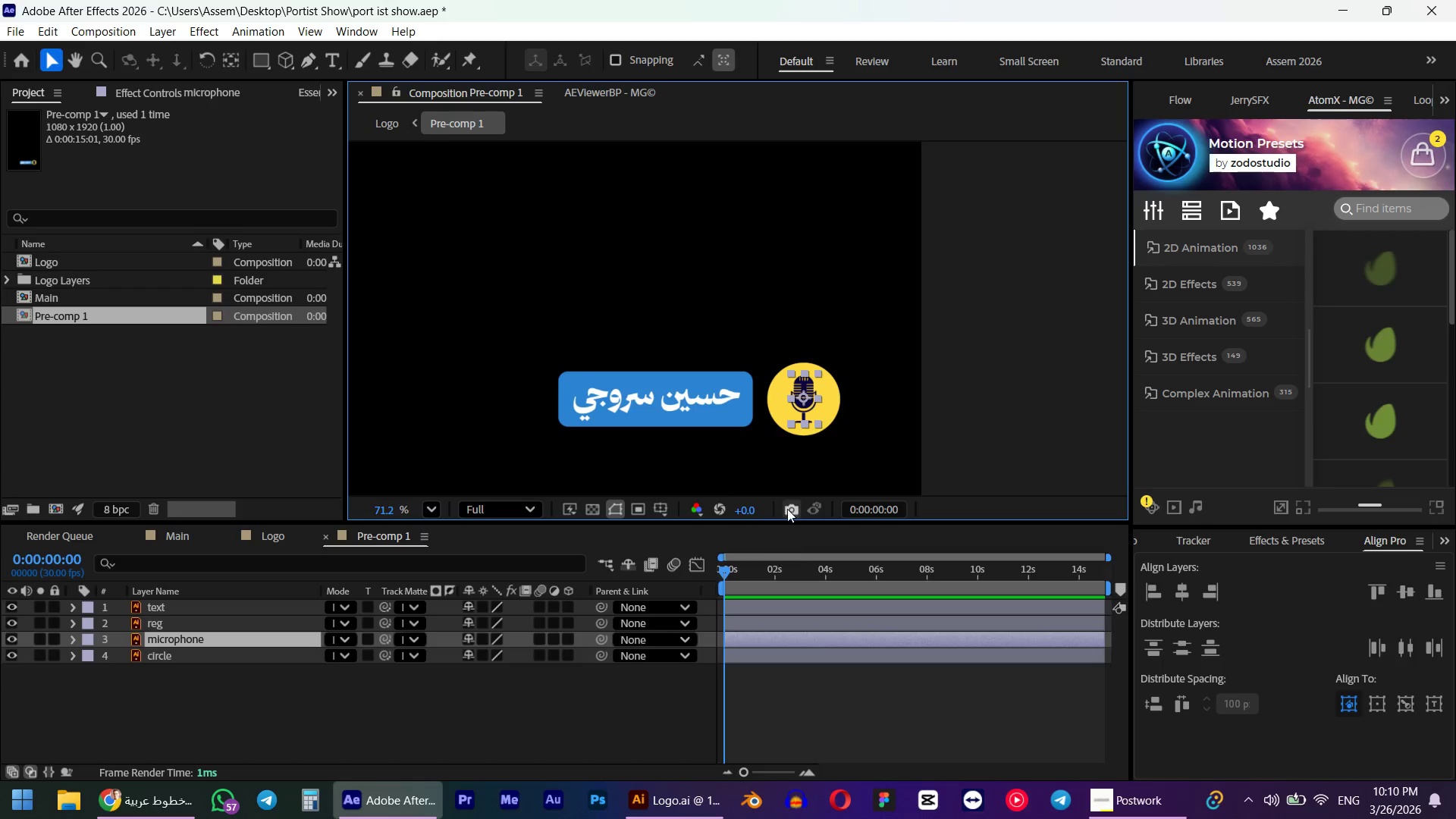 
left_click_drag(start_coordinate=[725, 574], to_coordinate=[699, 579])
 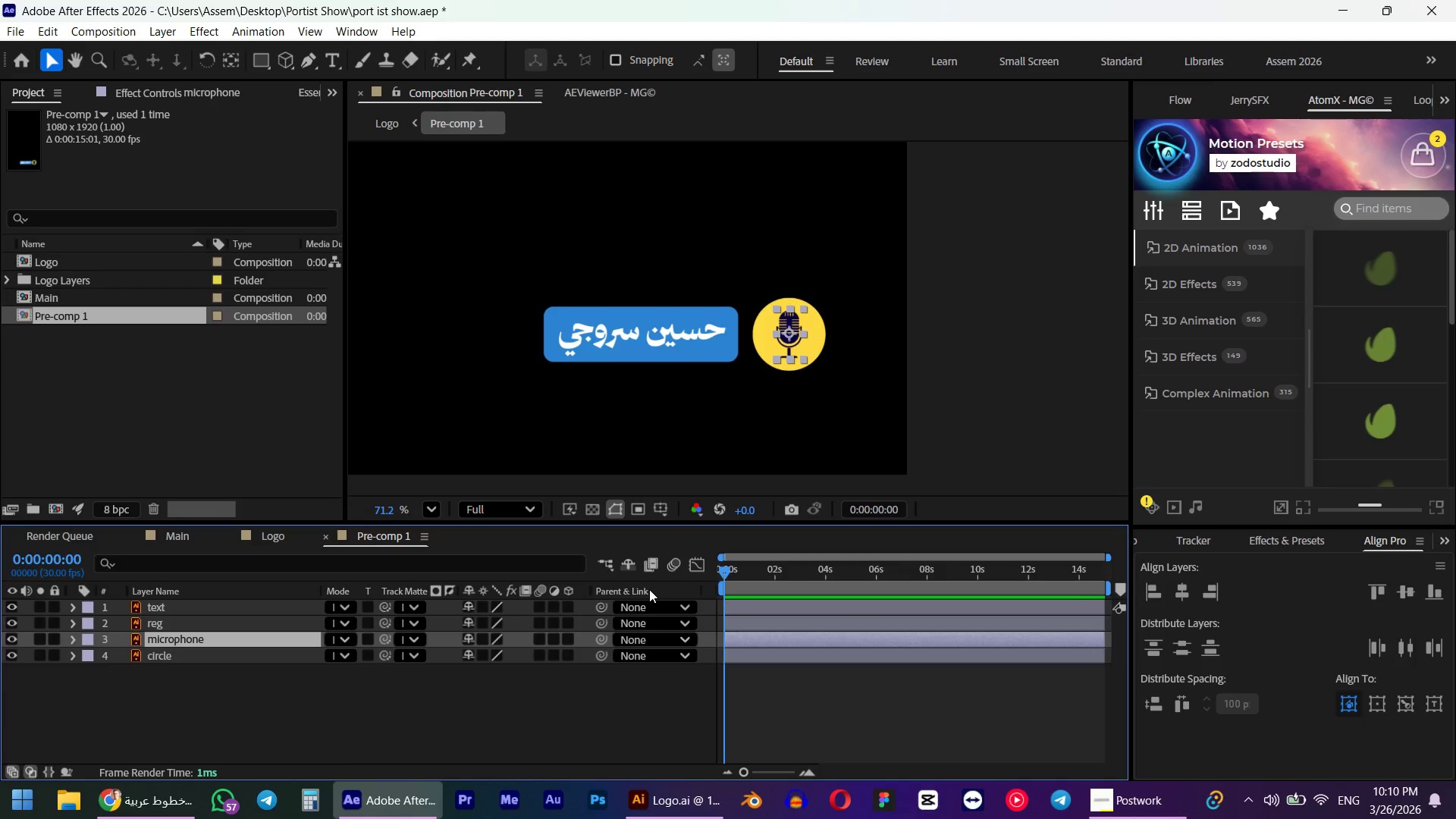 
key(P)
 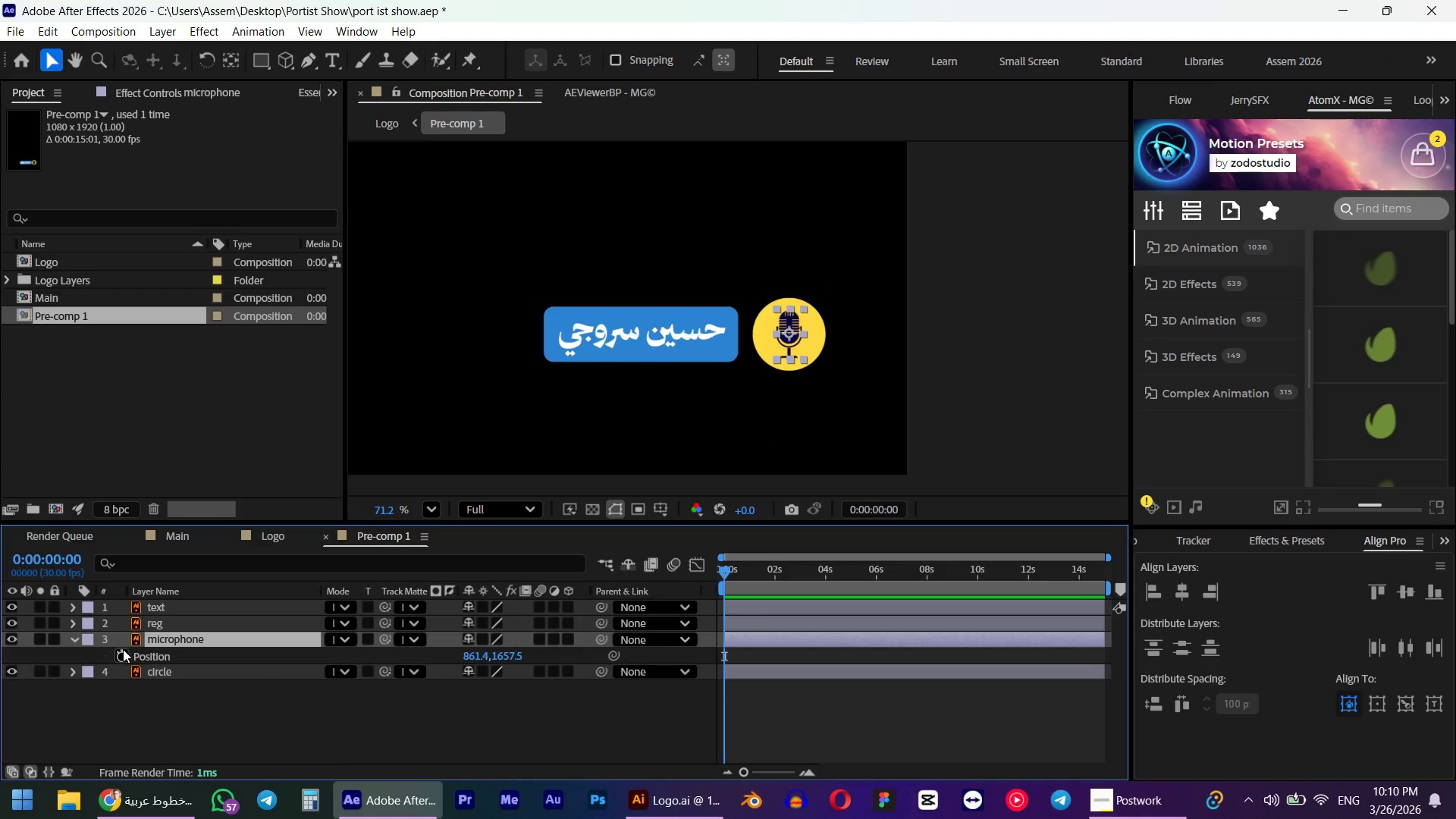 
left_click([118, 654])
 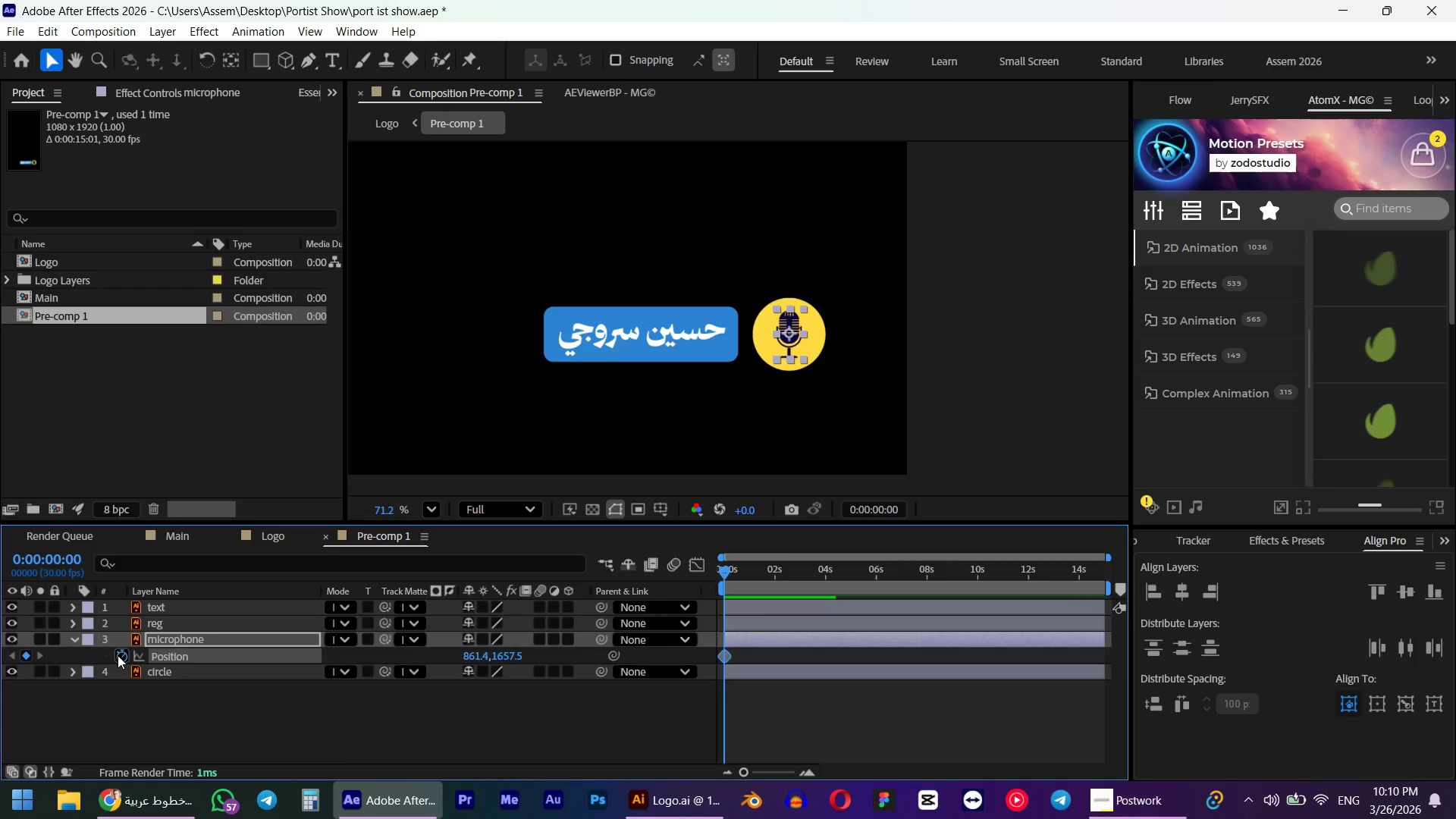 
key(Control+Shift+ArrowRight)
 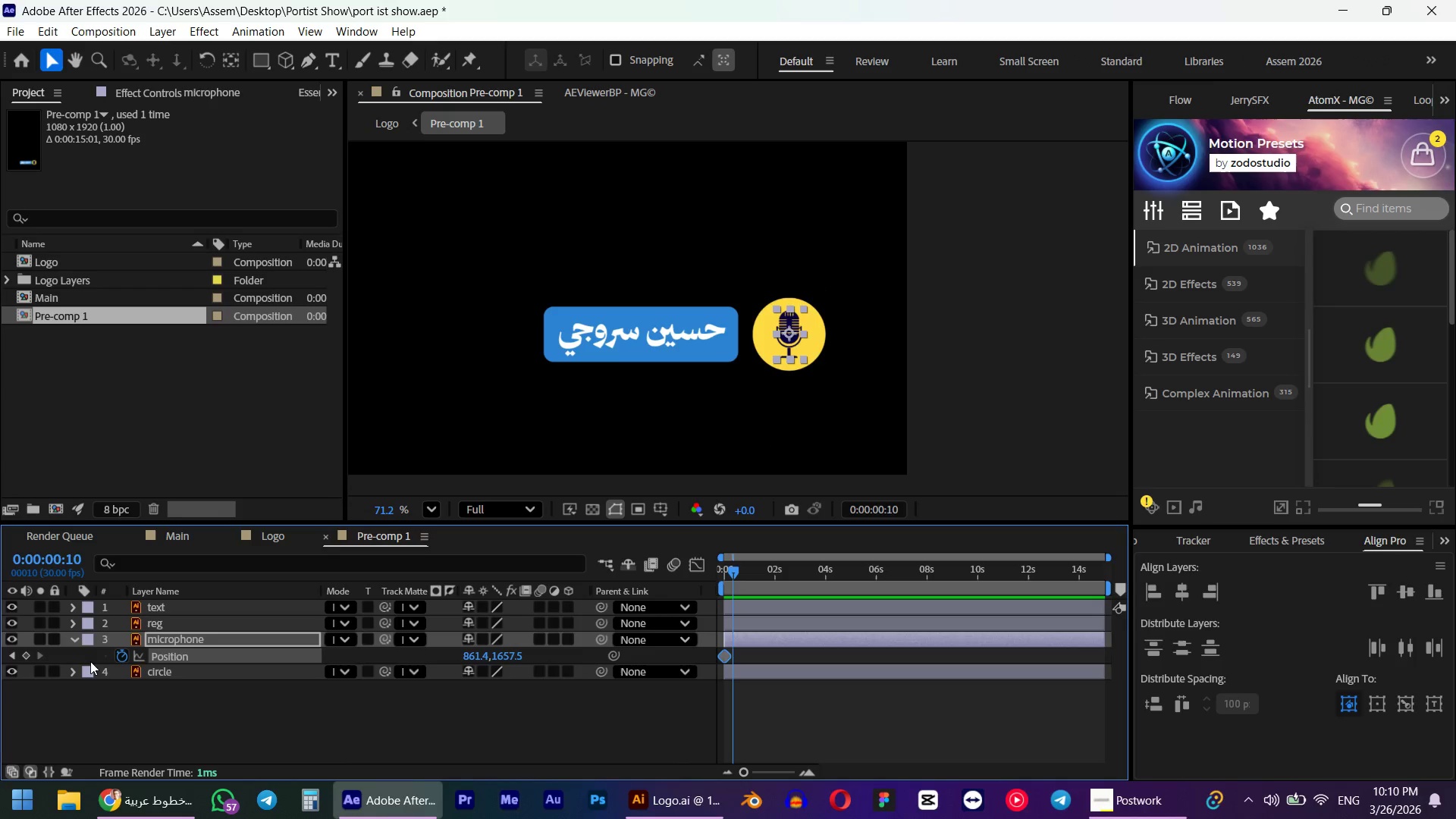 
key(Control+Shift+ArrowRight)
 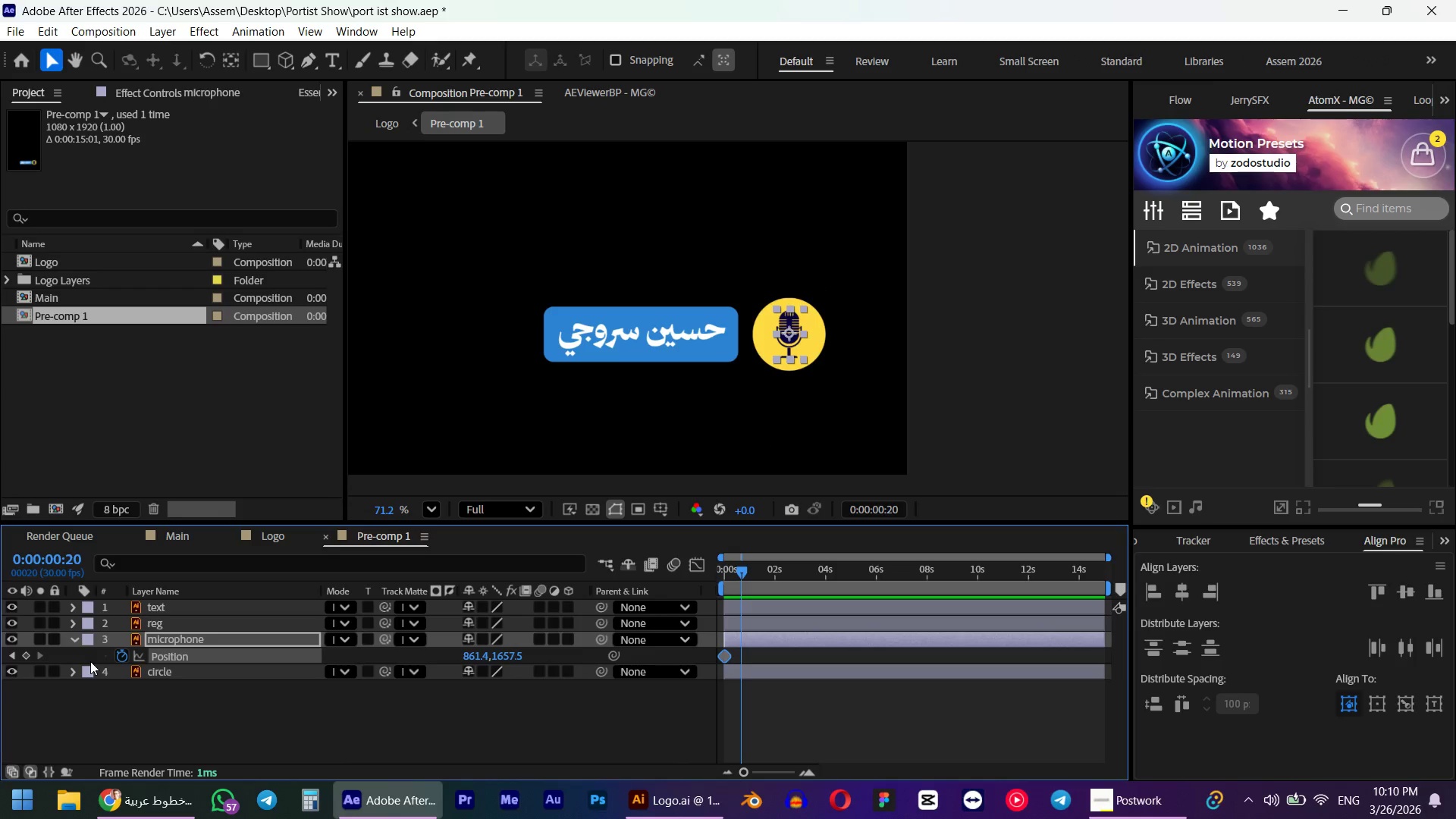 
key(Control+Shift+ArrowRight)
 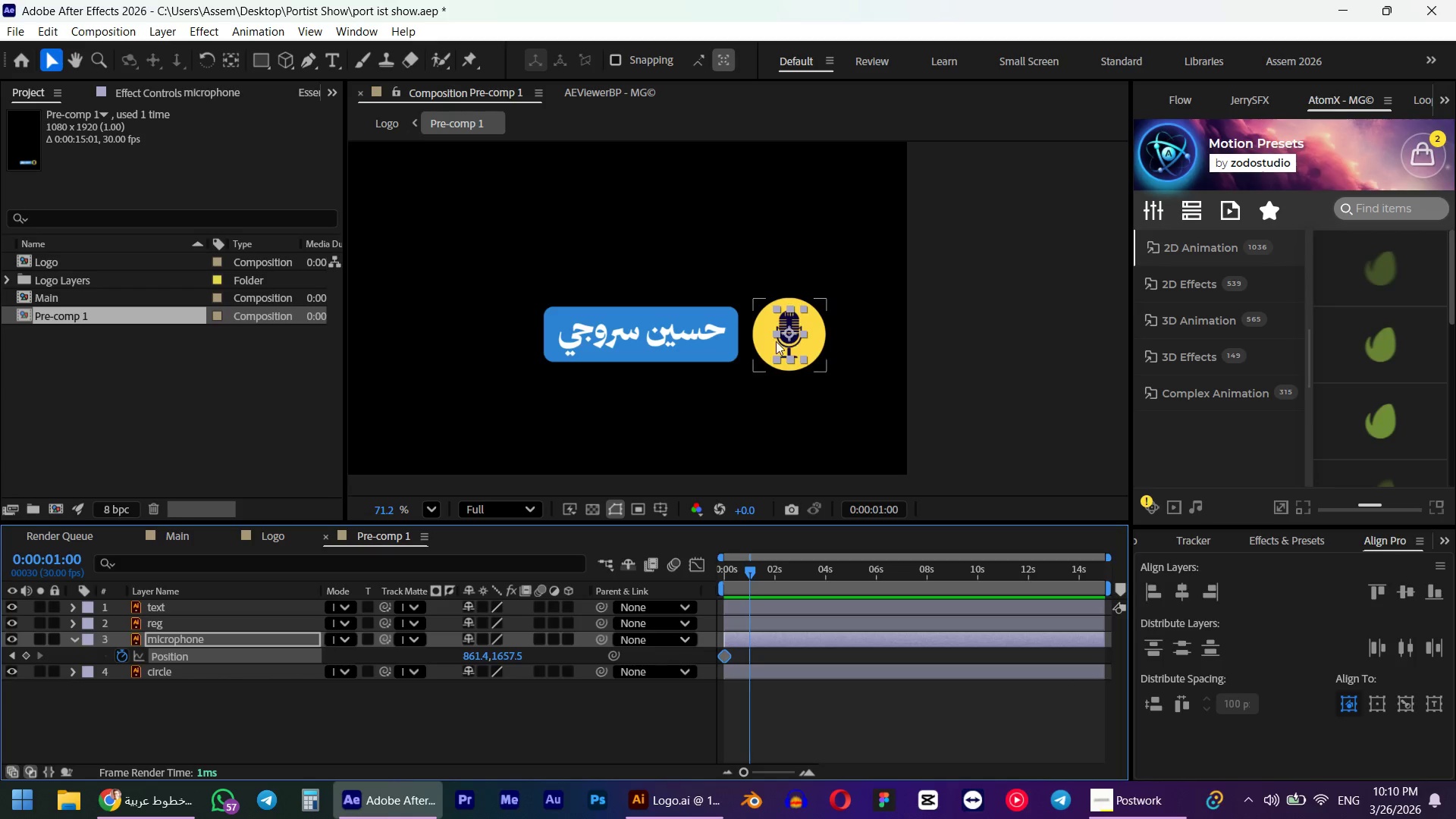 
left_click_drag(start_coordinate=[781, 333], to_coordinate=[791, 412])
 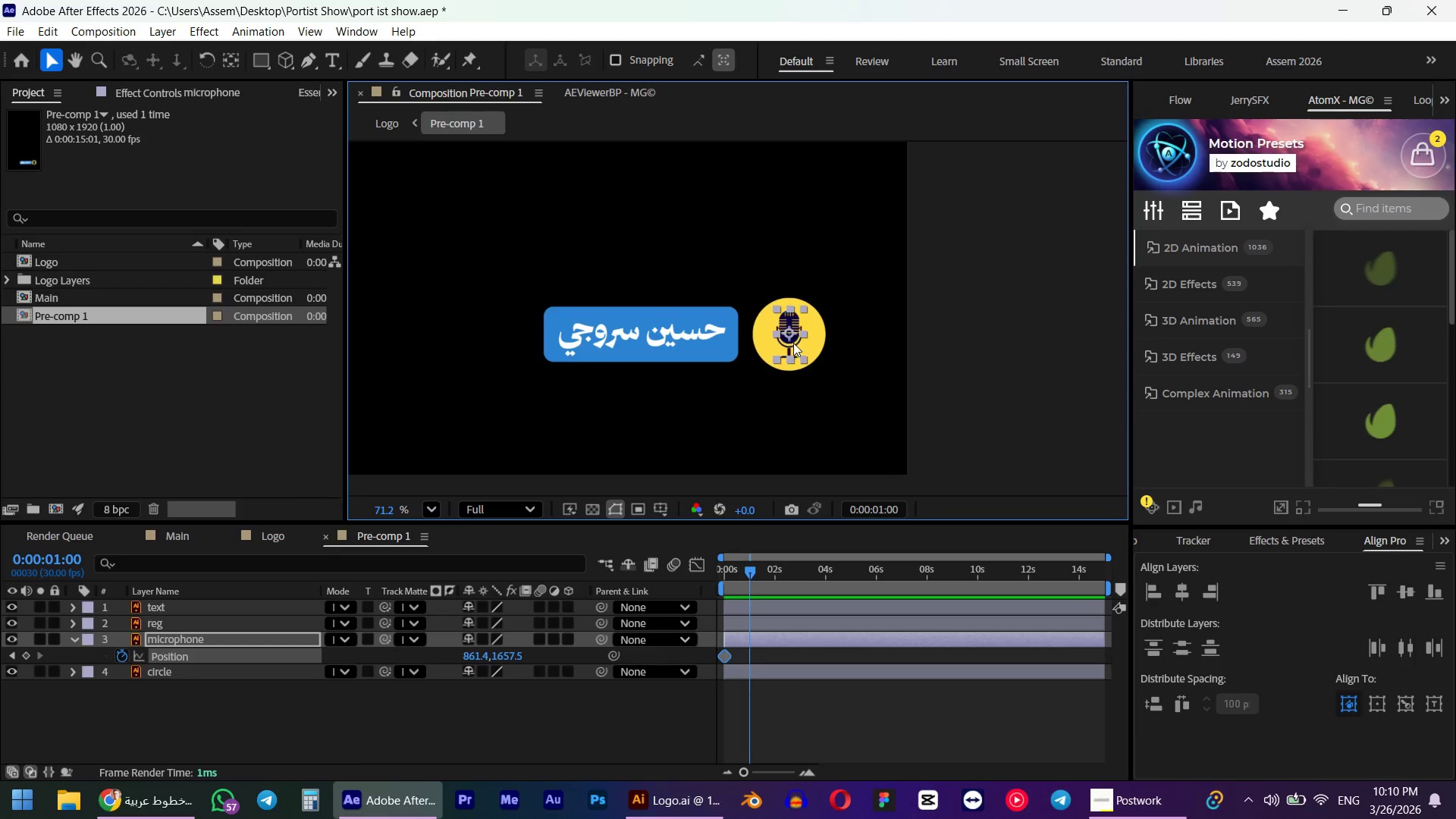 
hold_key(key=ShiftLeft, duration=0.48)
 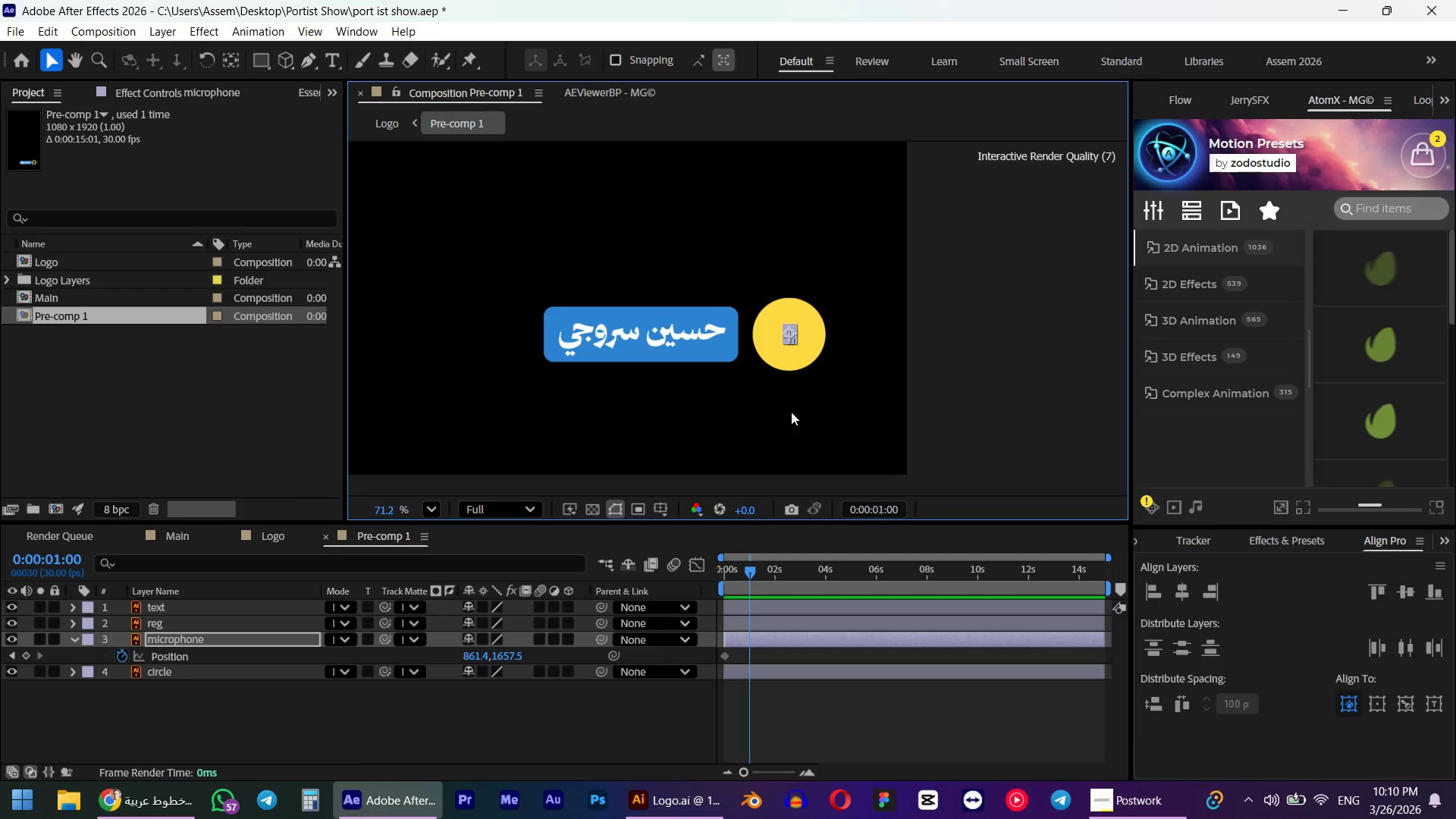 
key(Control+Shift+ControlLeft)
 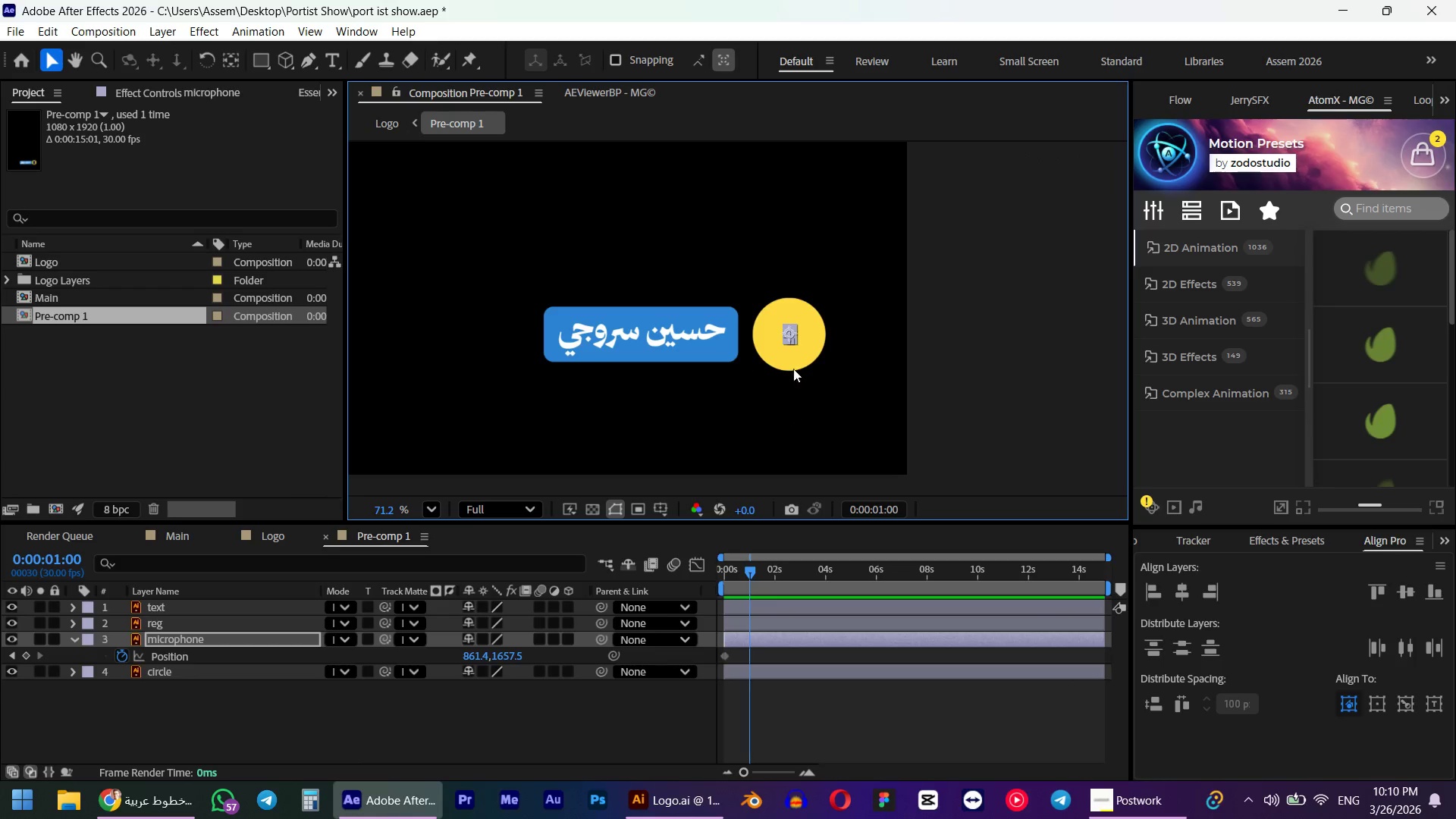 
key(Control+Shift+Z)
 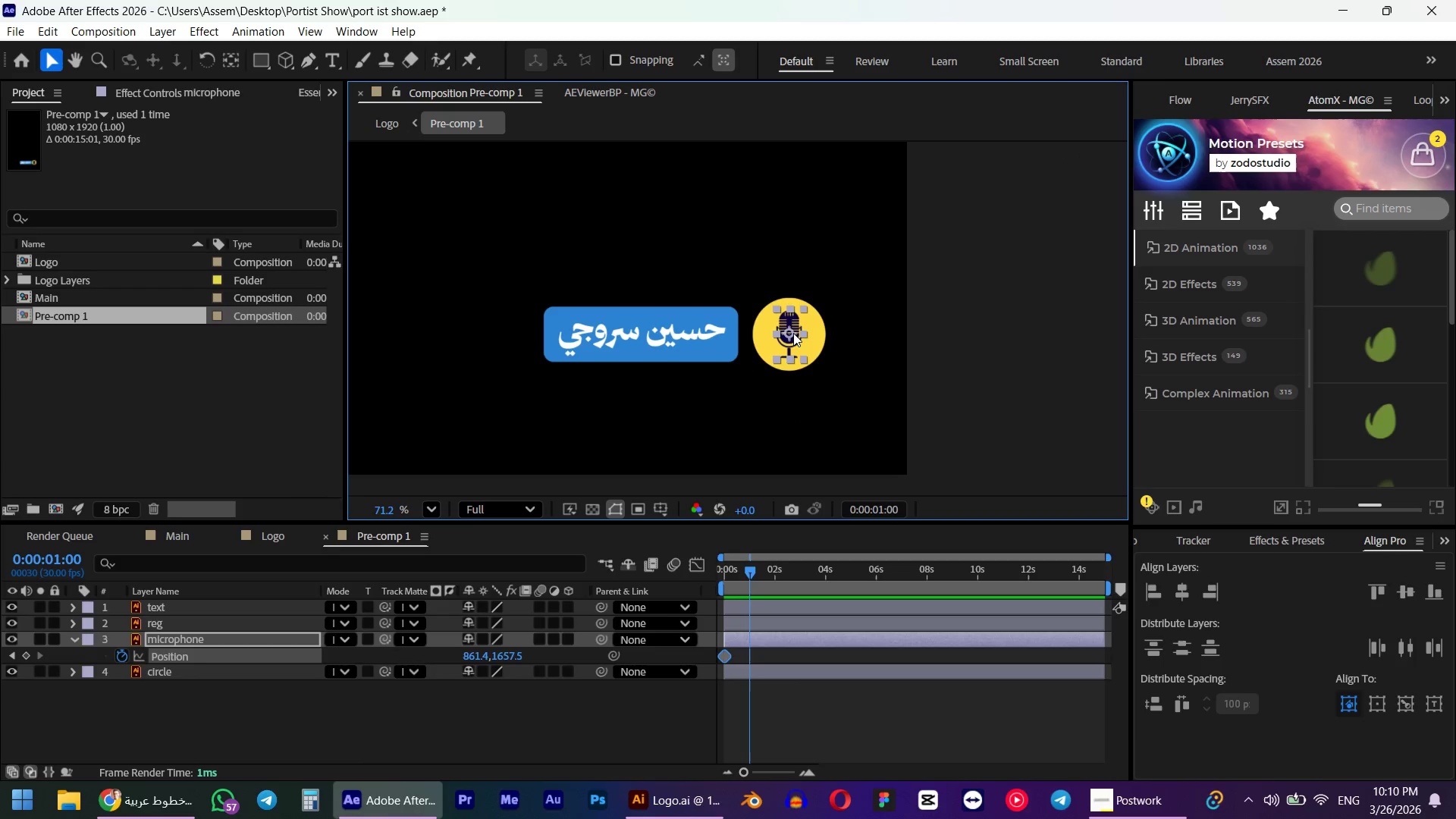 
left_click_drag(start_coordinate=[793, 333], to_coordinate=[790, 409])
 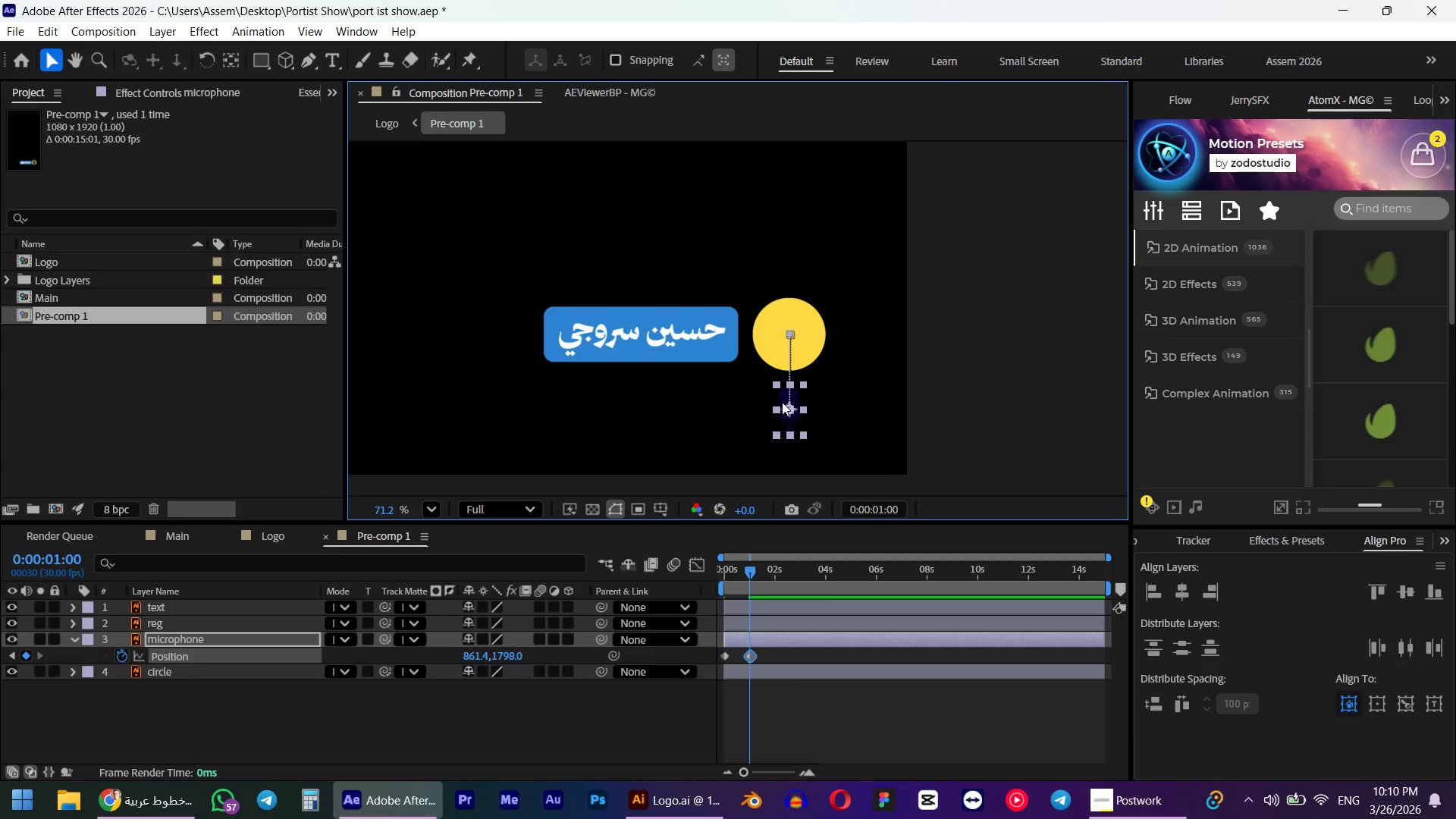 
hold_key(key=ShiftLeft, duration=1.05)
 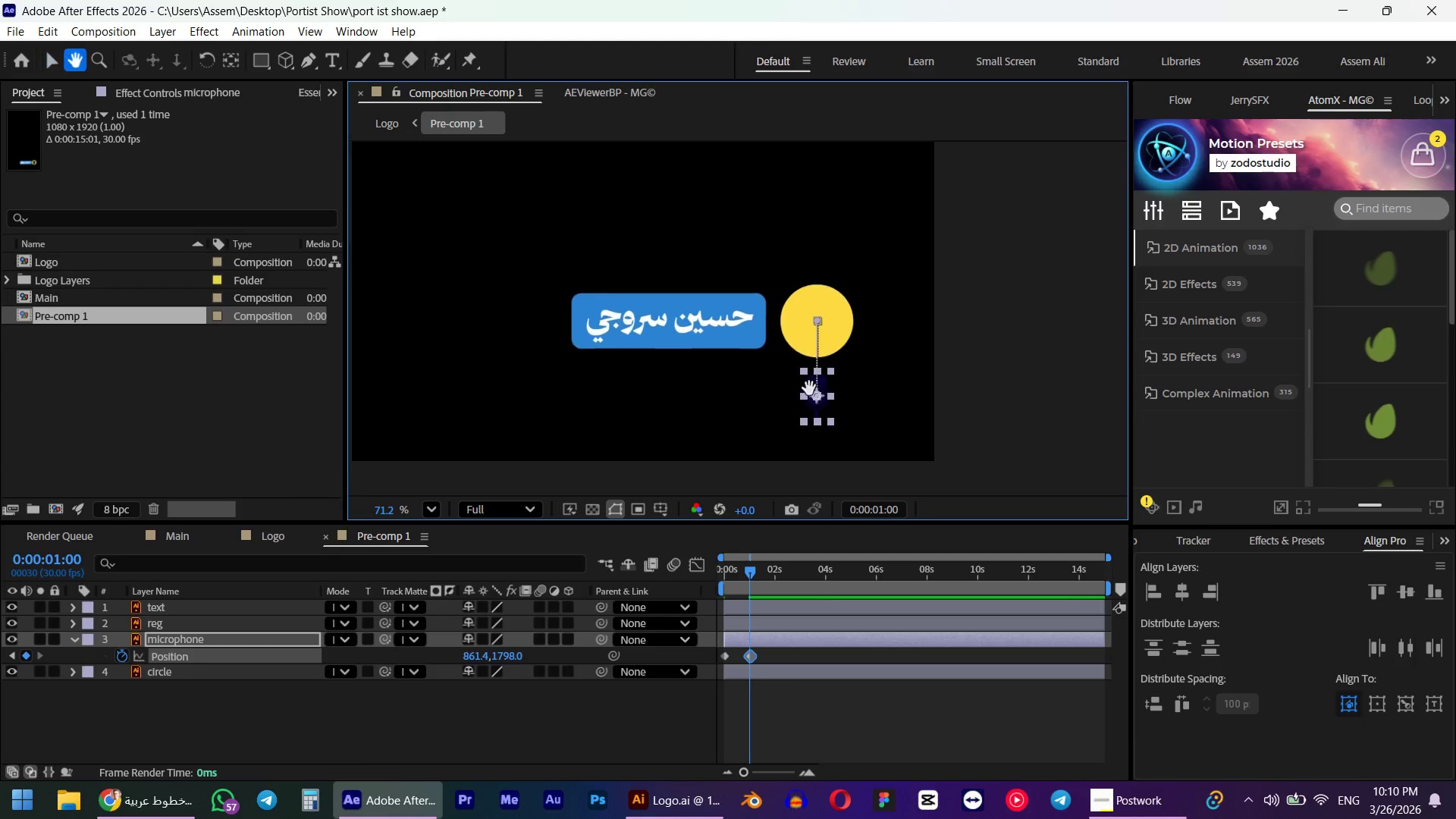 
hold_key(key=AltLeft, duration=0.5)
scroll: coordinate [833, 368], scroll_direction: up, amount: 2.0
 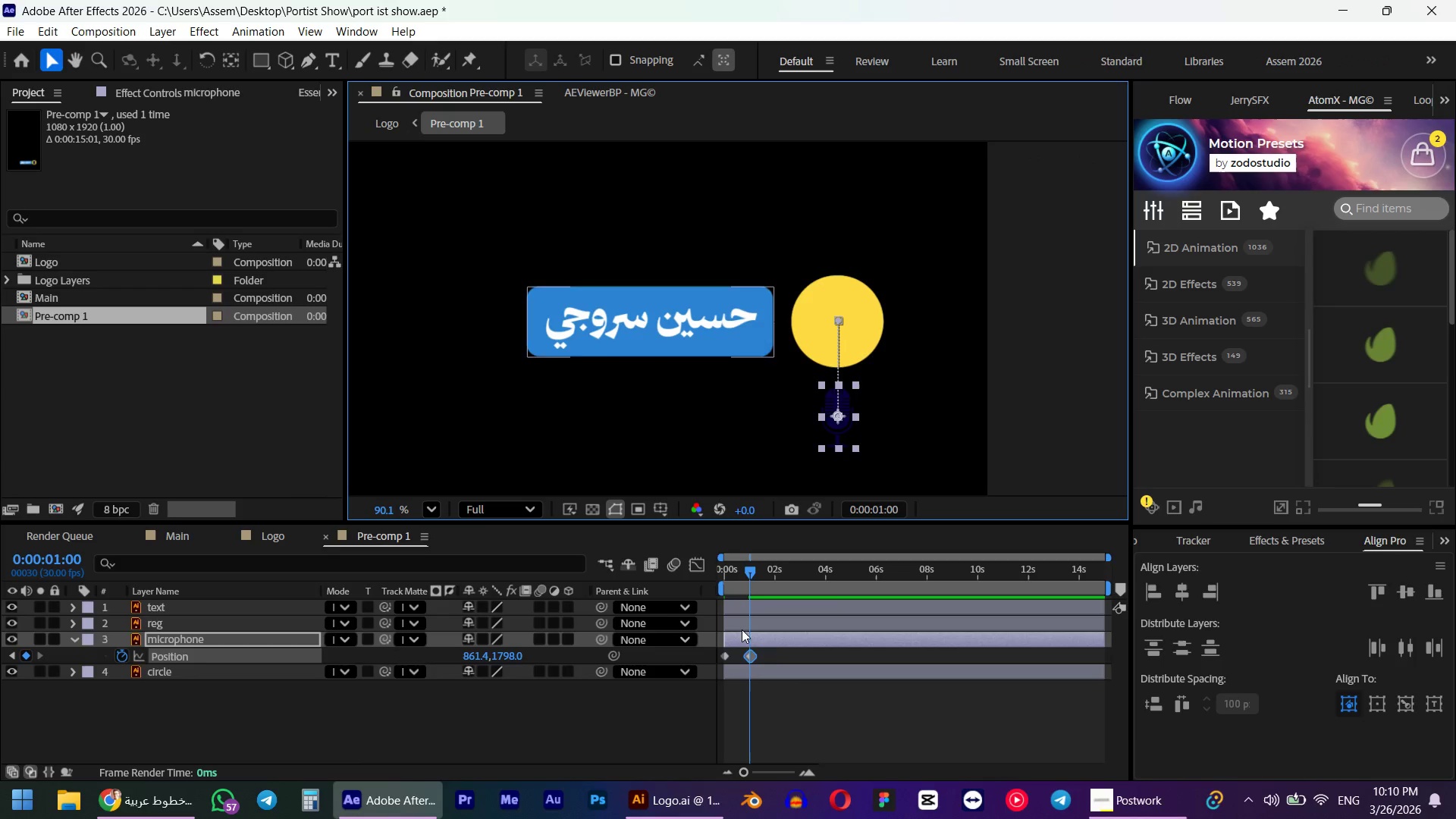 
left_click_drag(start_coordinate=[770, 651], to_coordinate=[685, 670])
 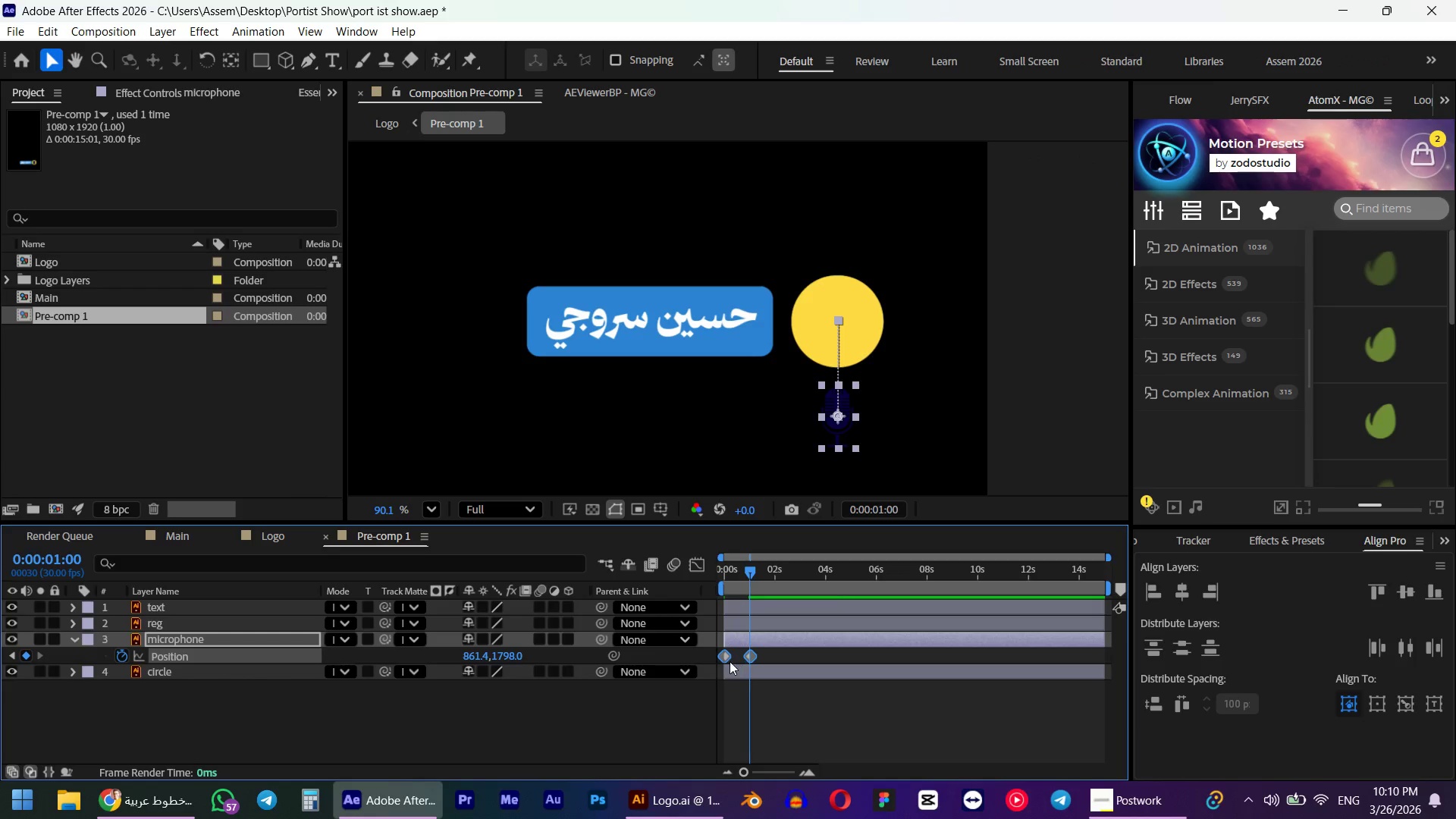 
left_click_drag(start_coordinate=[723, 659], to_coordinate=[755, 657])
 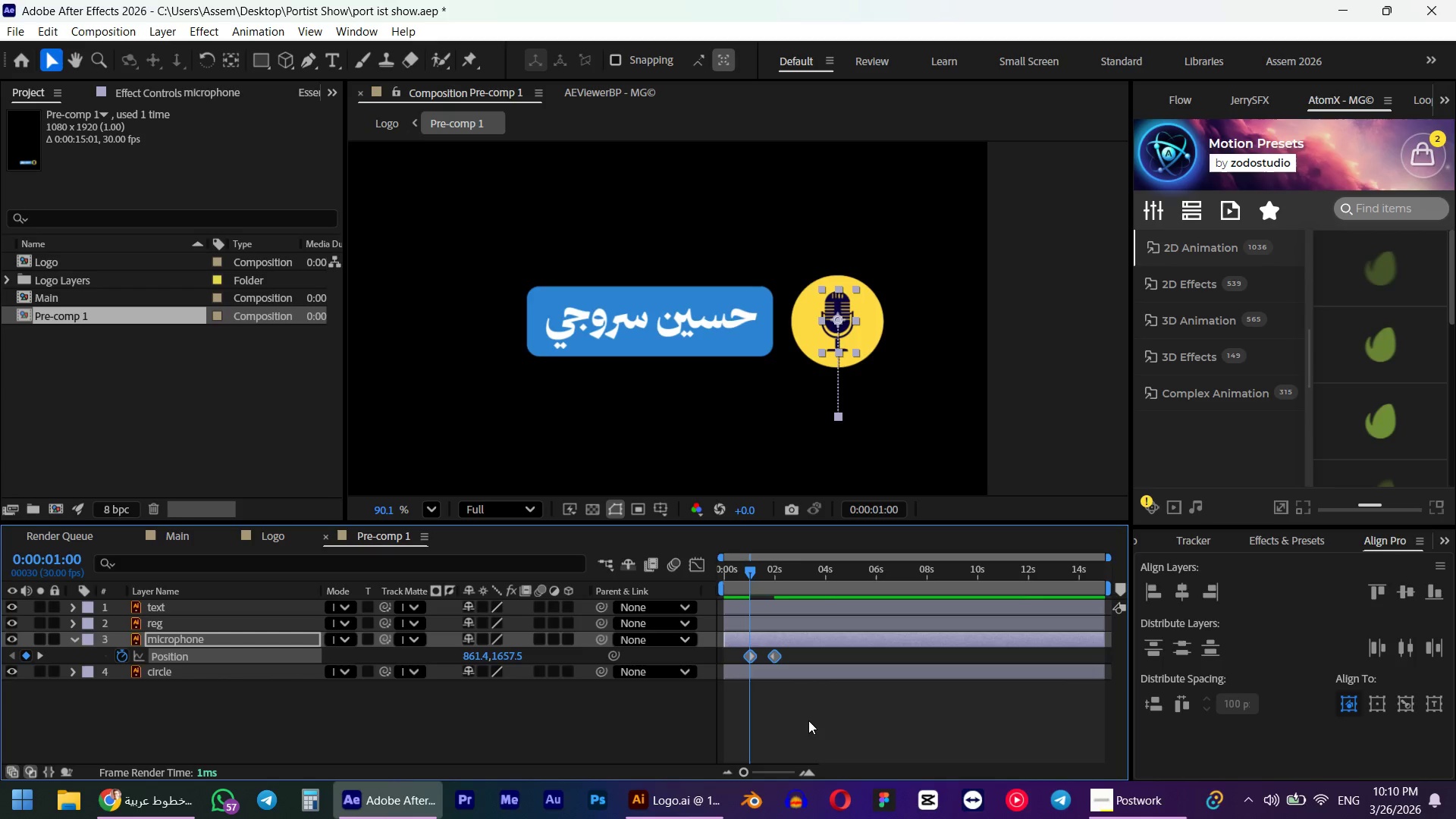 
hold_key(key=ShiftLeft, duration=0.64)
 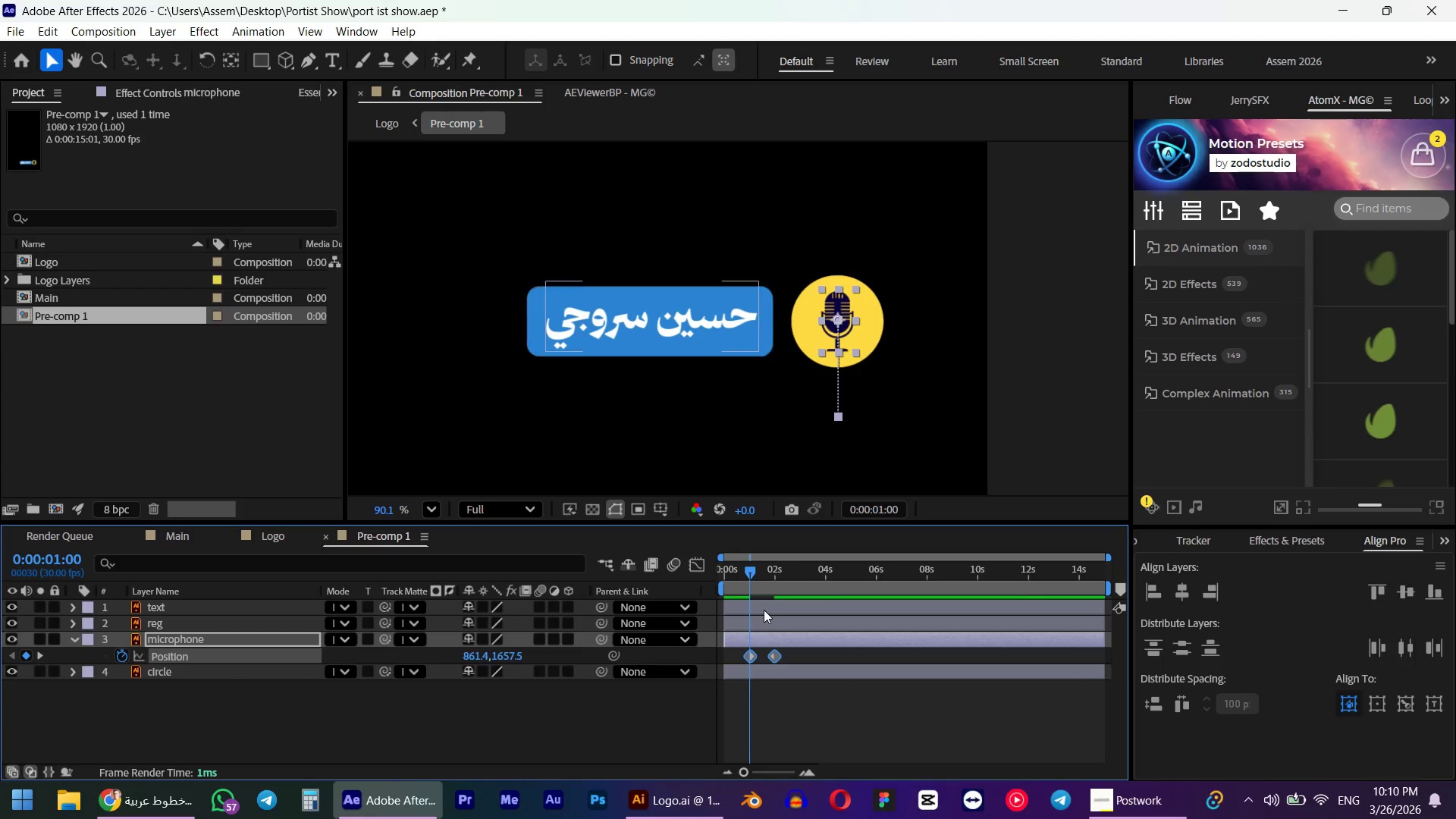 
key(Control+Shift+B)
 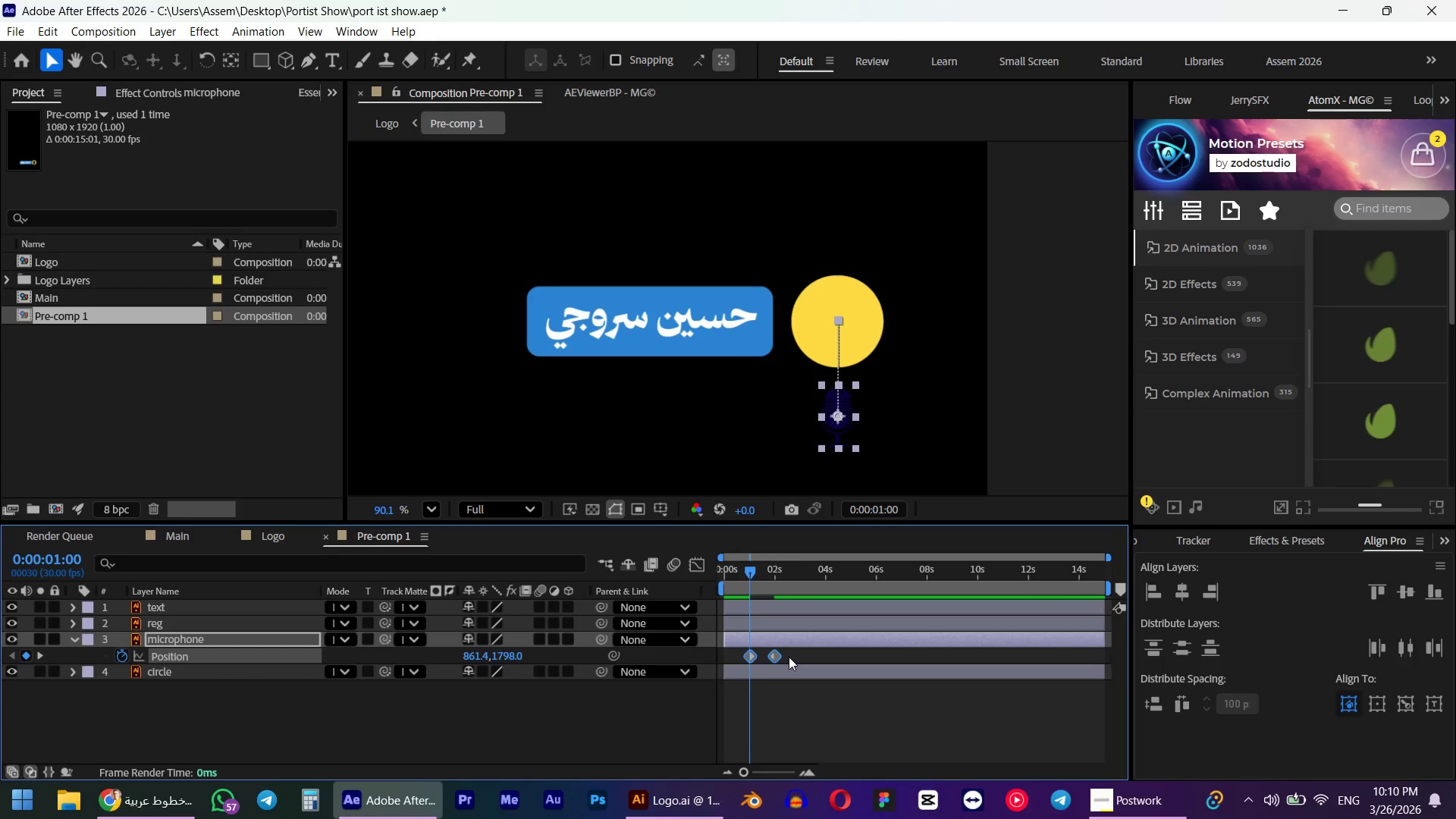 
left_click([776, 642])
 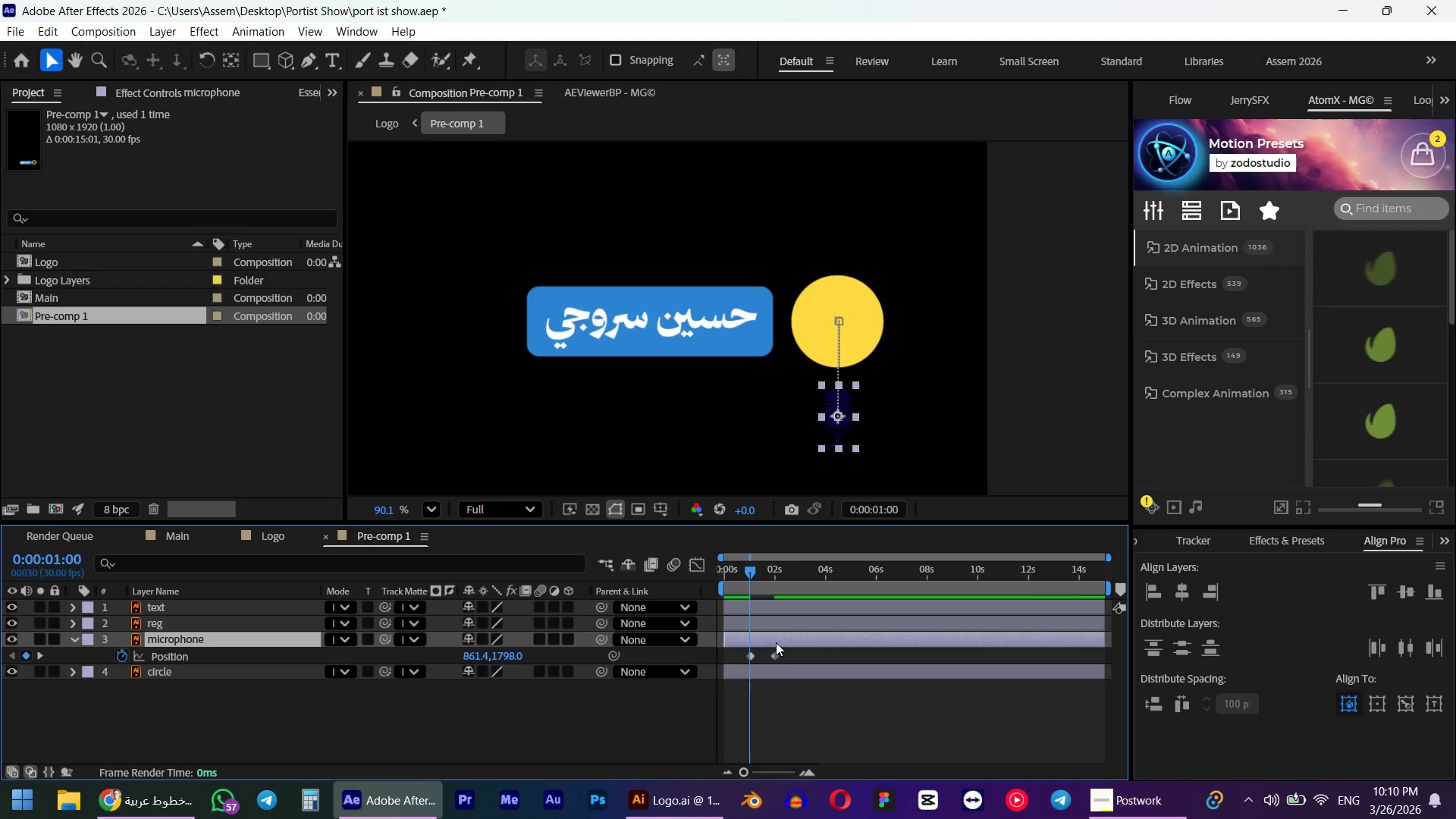 
key(Control+Shift+ControlLeft)
 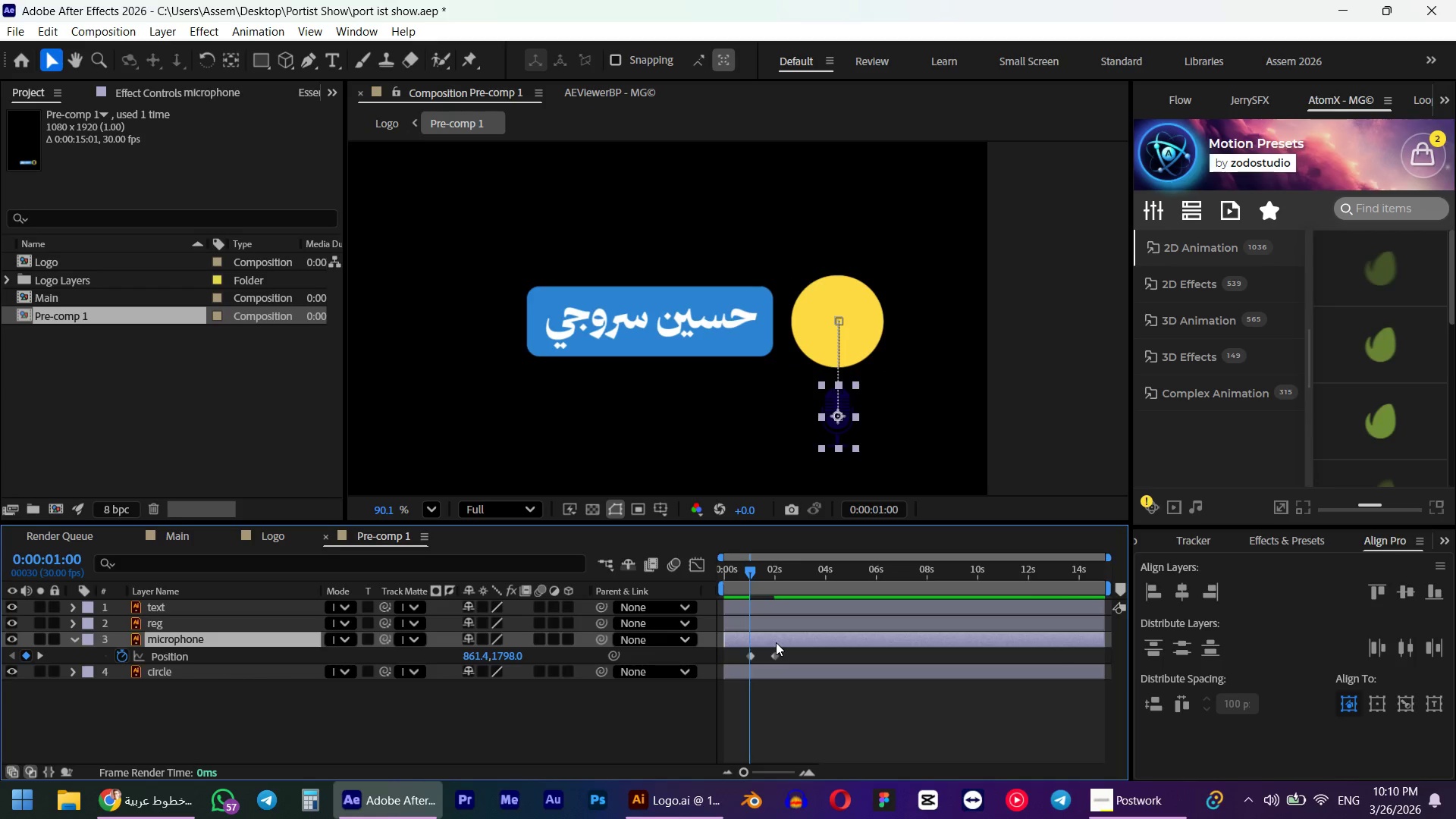 
key(Control+Shift+Space)
 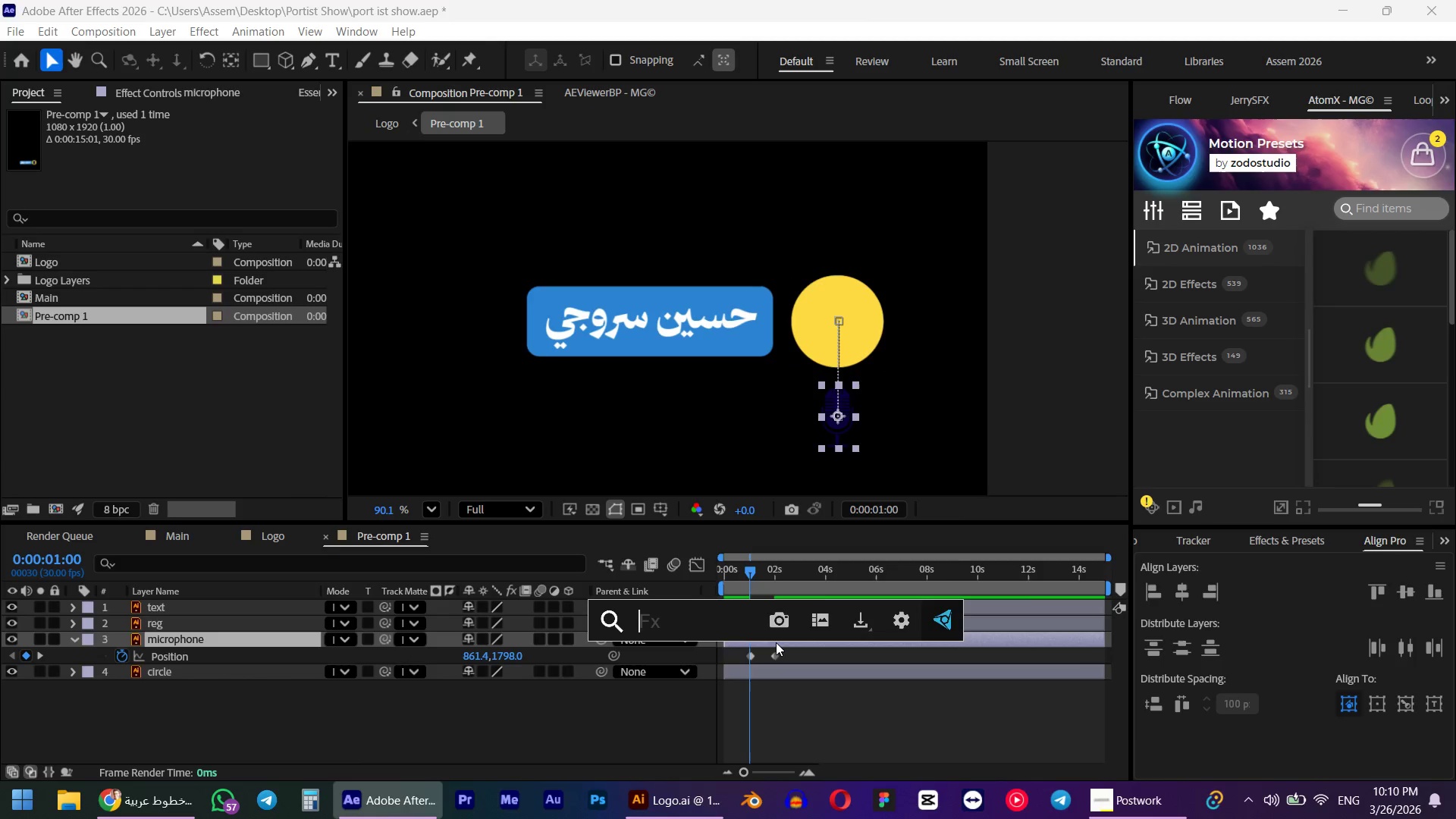 
type(BE)
 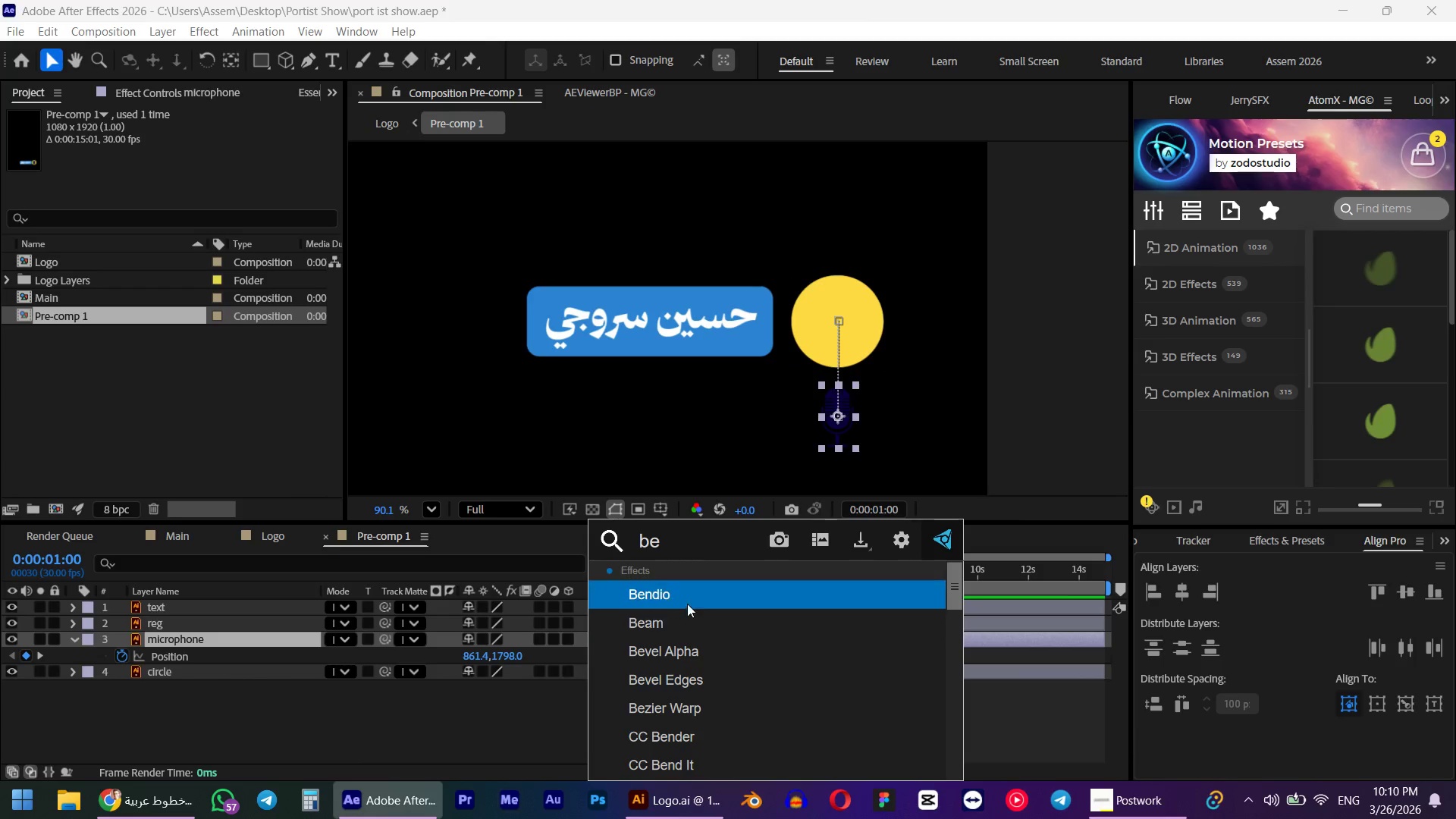 
left_click([667, 600])
 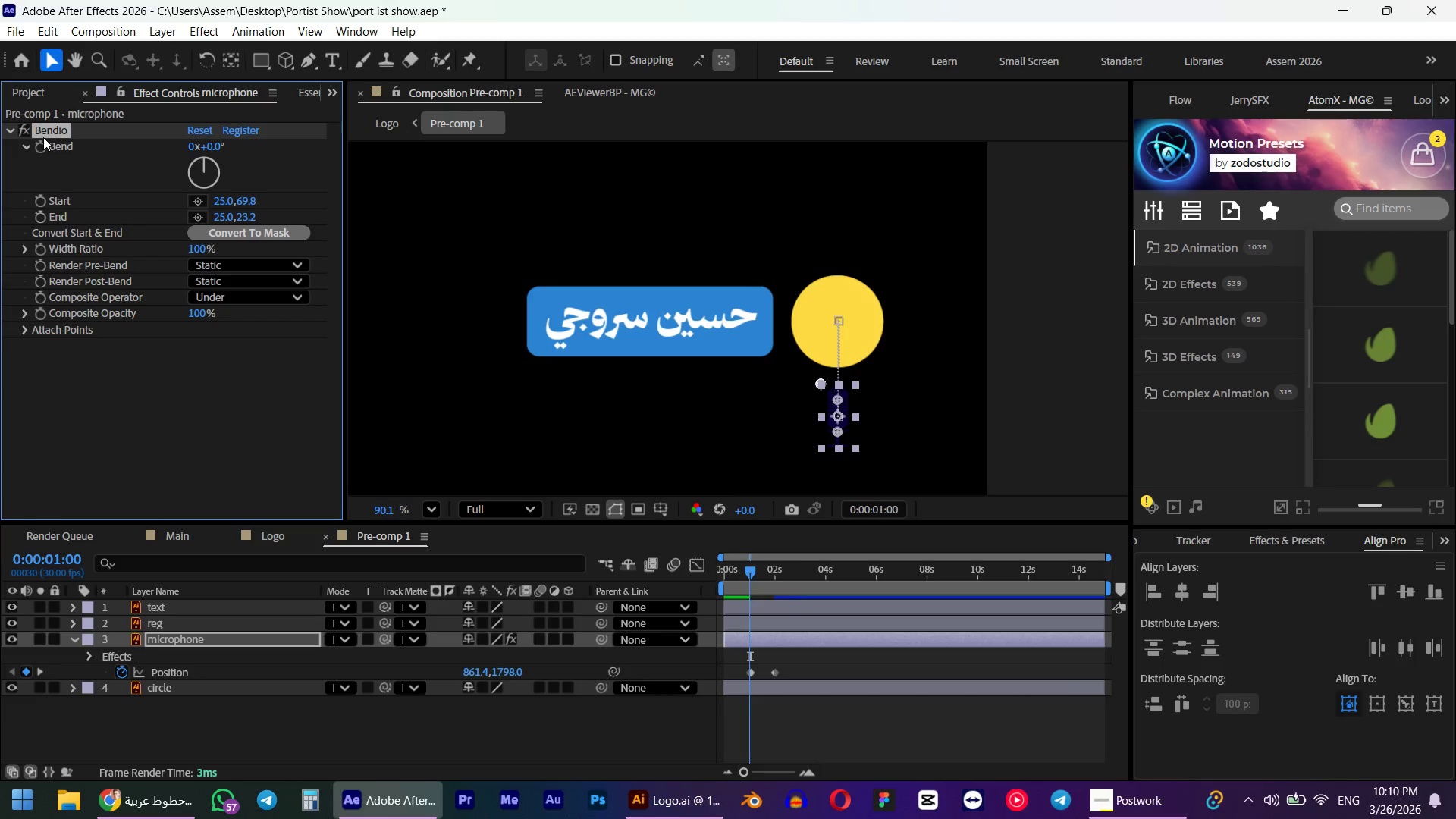 
wait(5.92)
 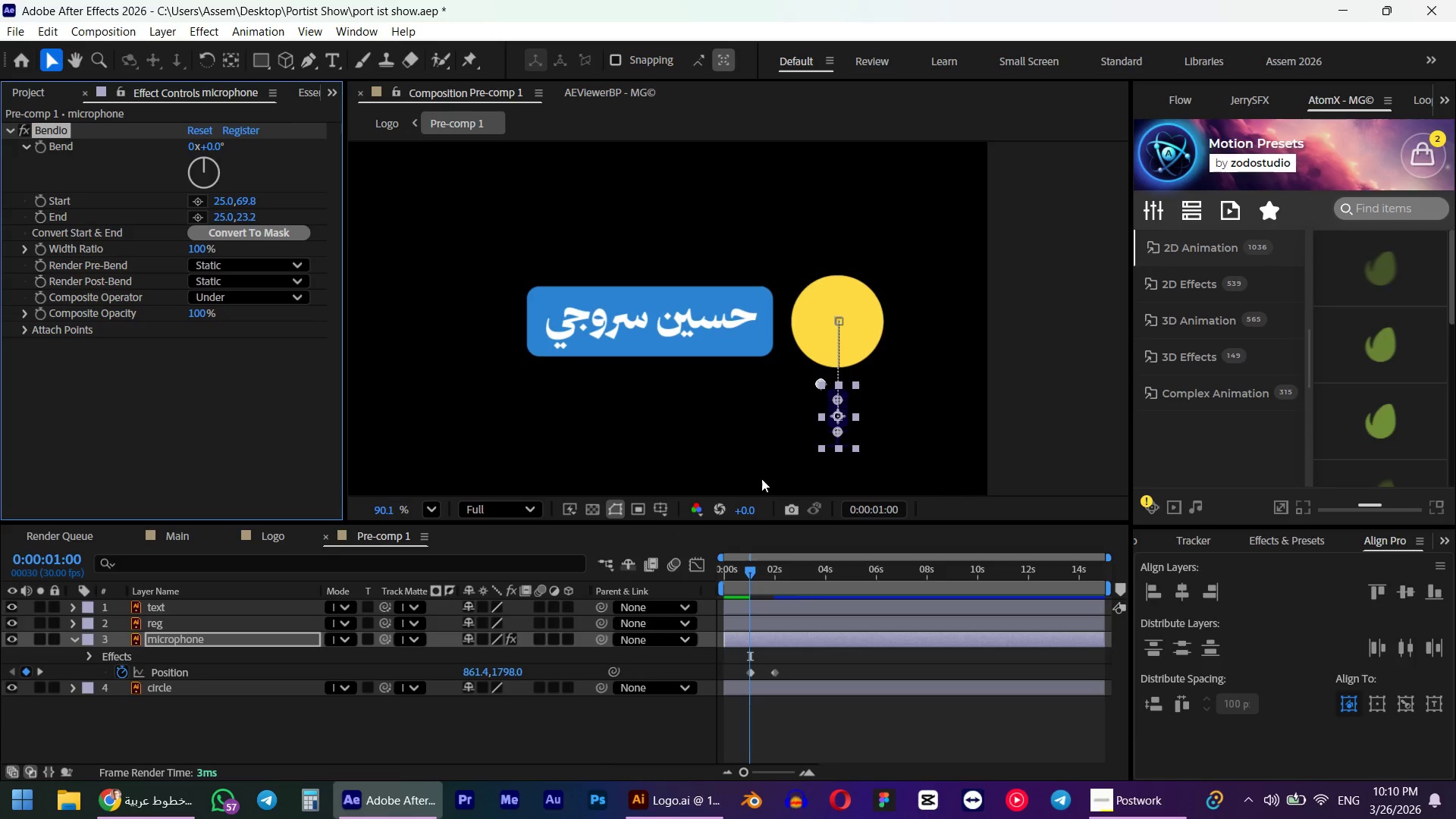 
left_click([40, 154])
 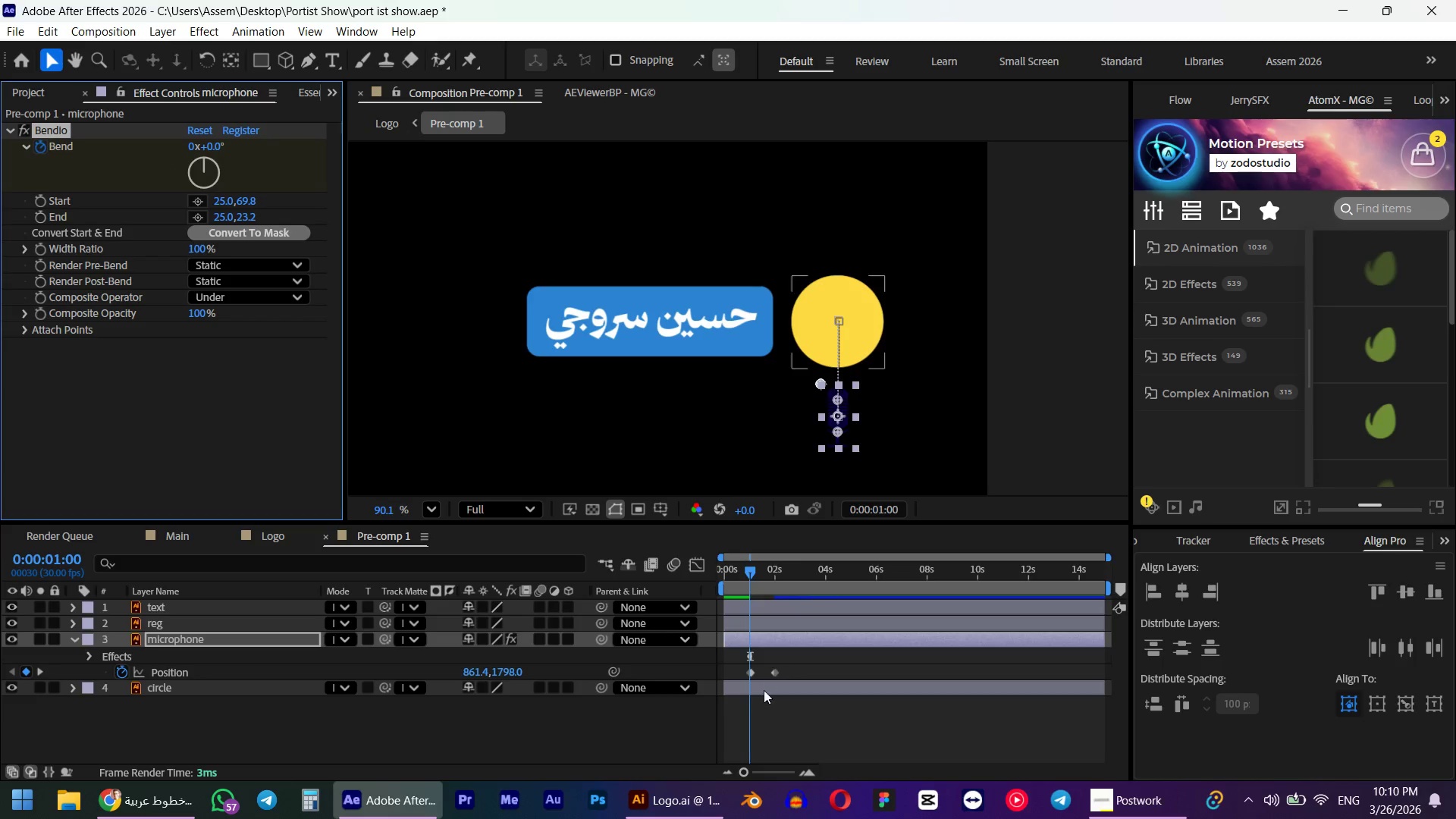 
hold_key(key=AltLeft, duration=0.59)
scroll: coordinate [760, 674], scroll_direction: up, amount: 2.0
 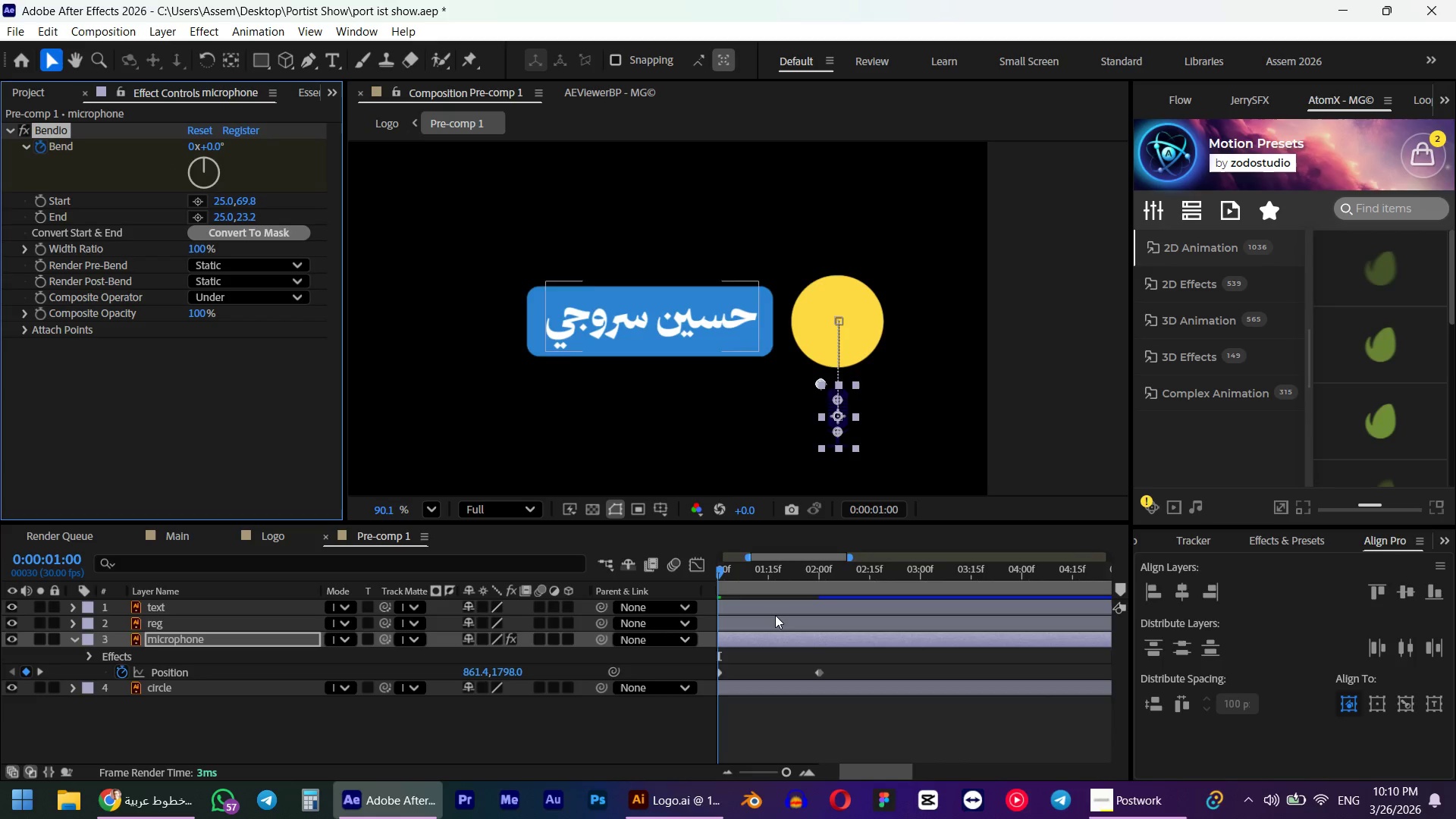 
hold_key(key=ShiftLeft, duration=0.44)
scroll: coordinate [811, 652], scroll_direction: up, amount: 4.0
 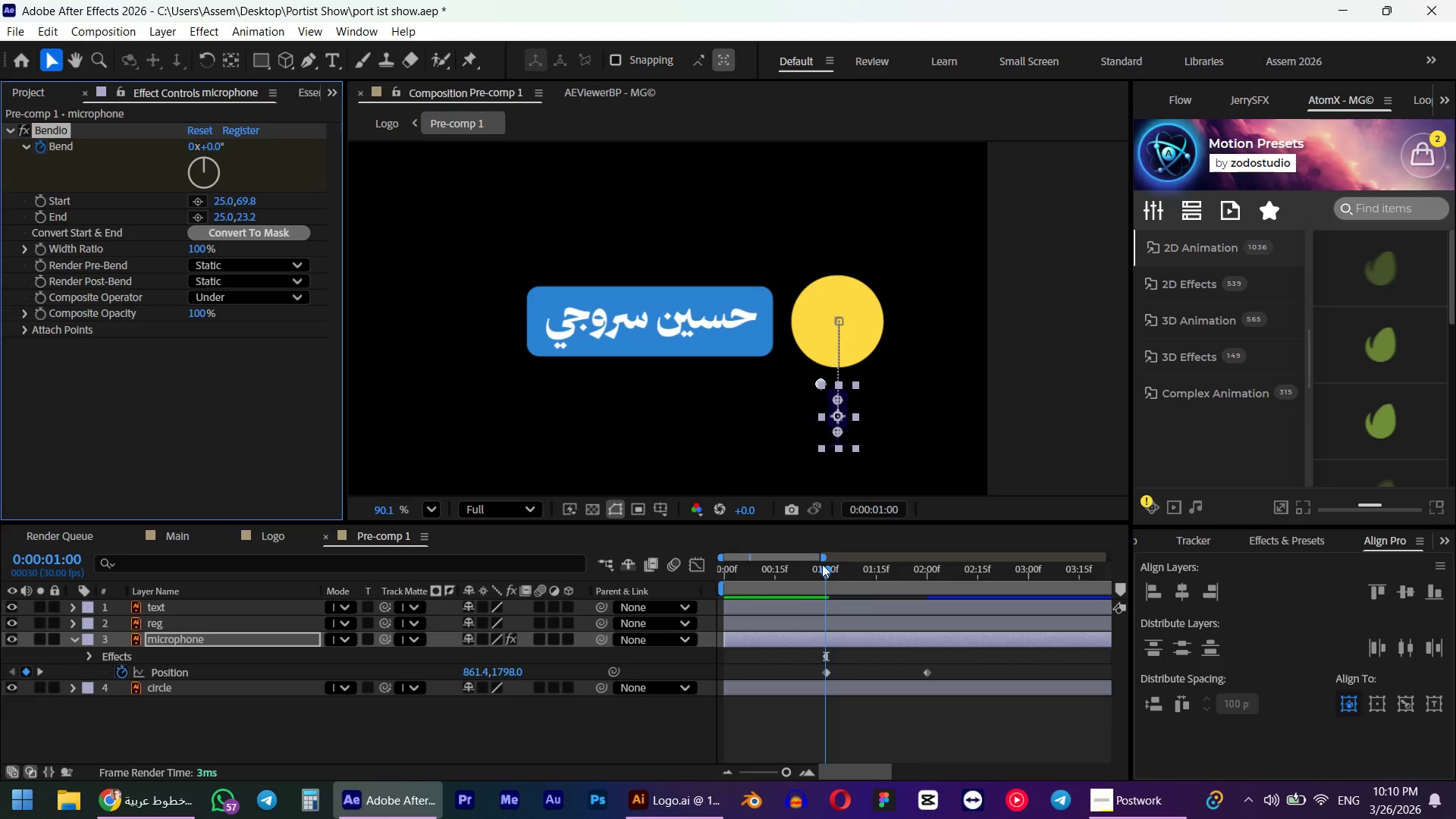 
left_click_drag(start_coordinate=[822, 564], to_coordinate=[838, 554])
 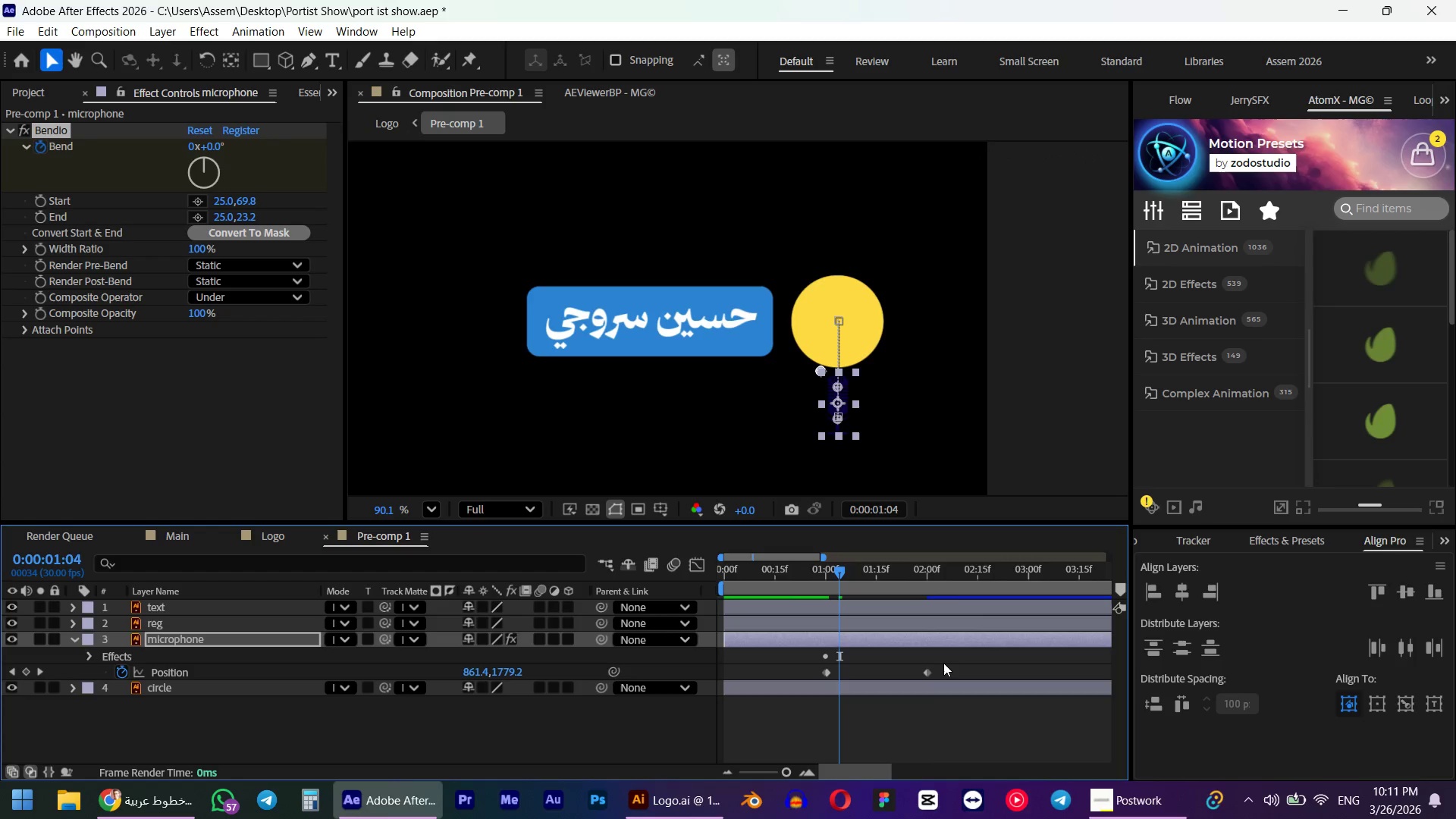 
left_click_drag(start_coordinate=[943, 663], to_coordinate=[807, 675])
 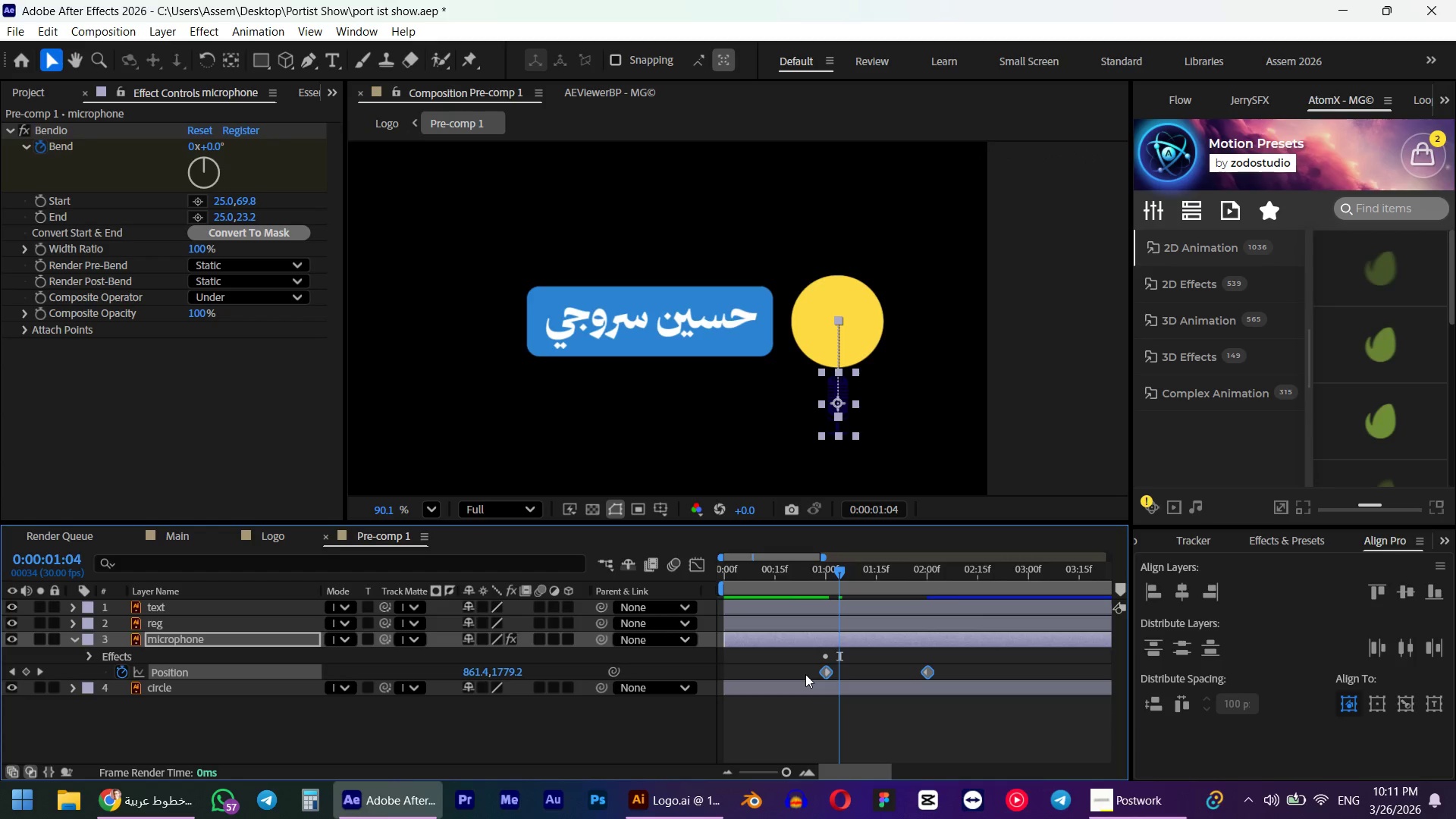 
key(F9)
 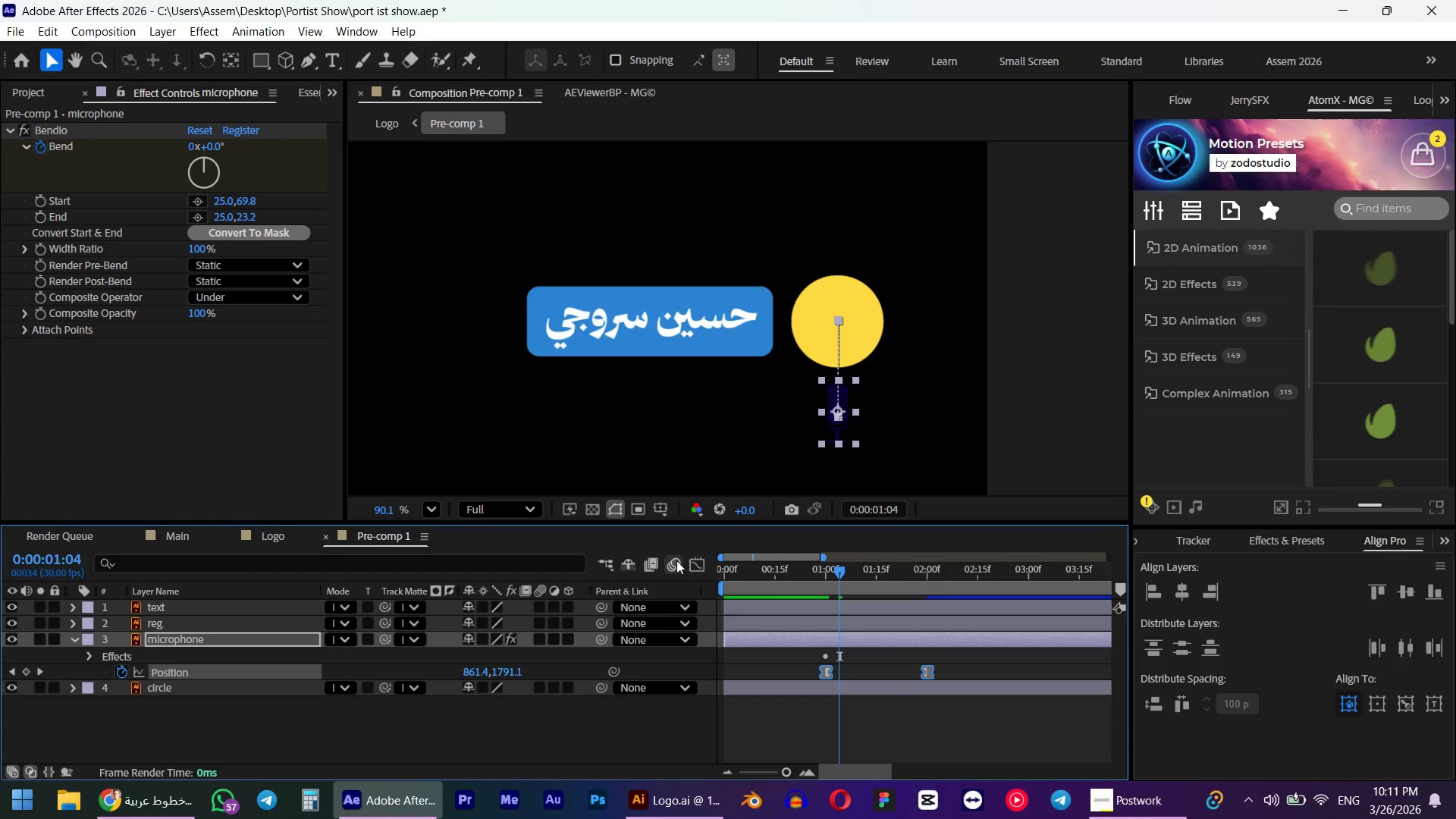 
left_click([701, 560])
 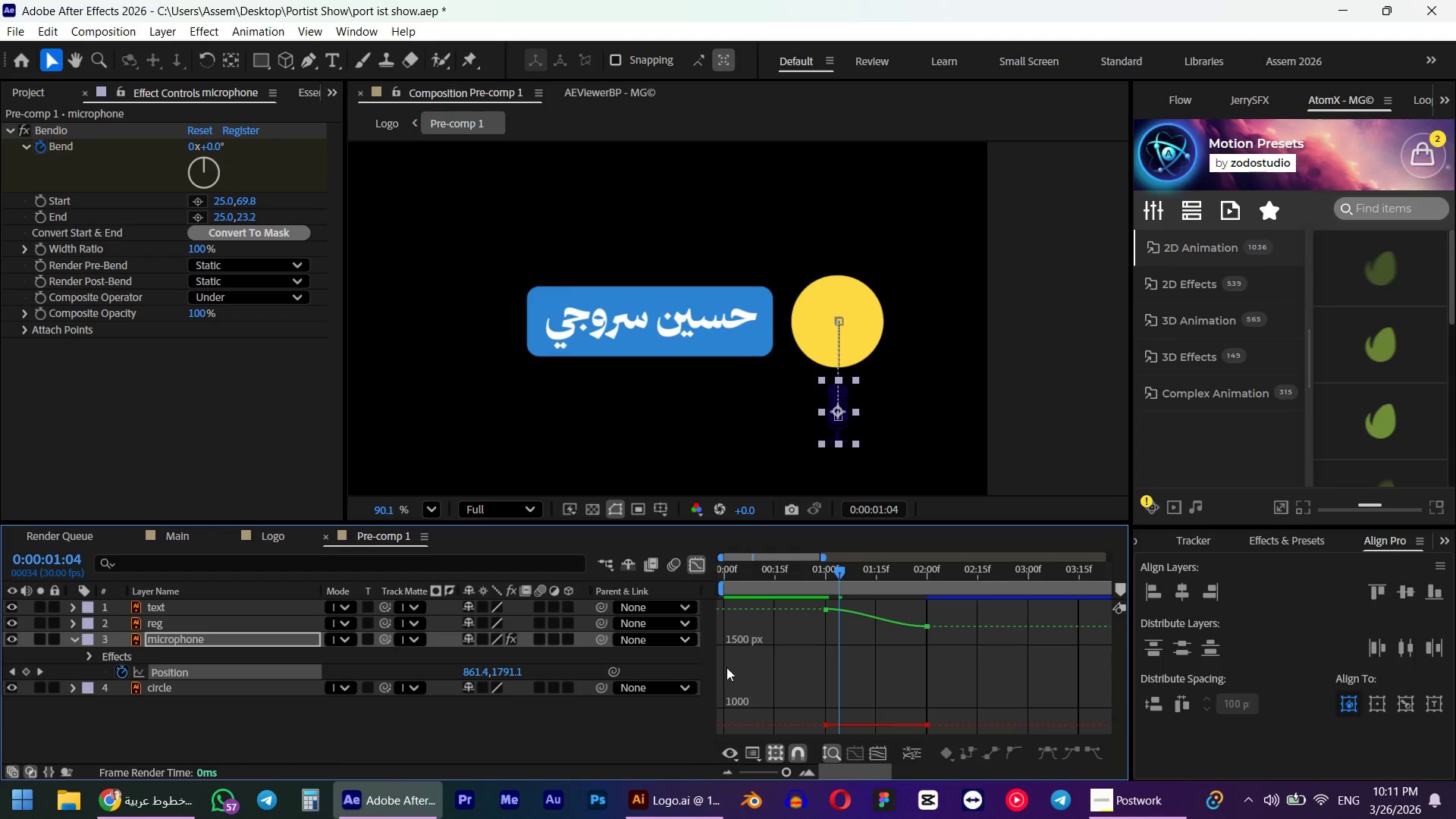 
left_click([700, 565])
 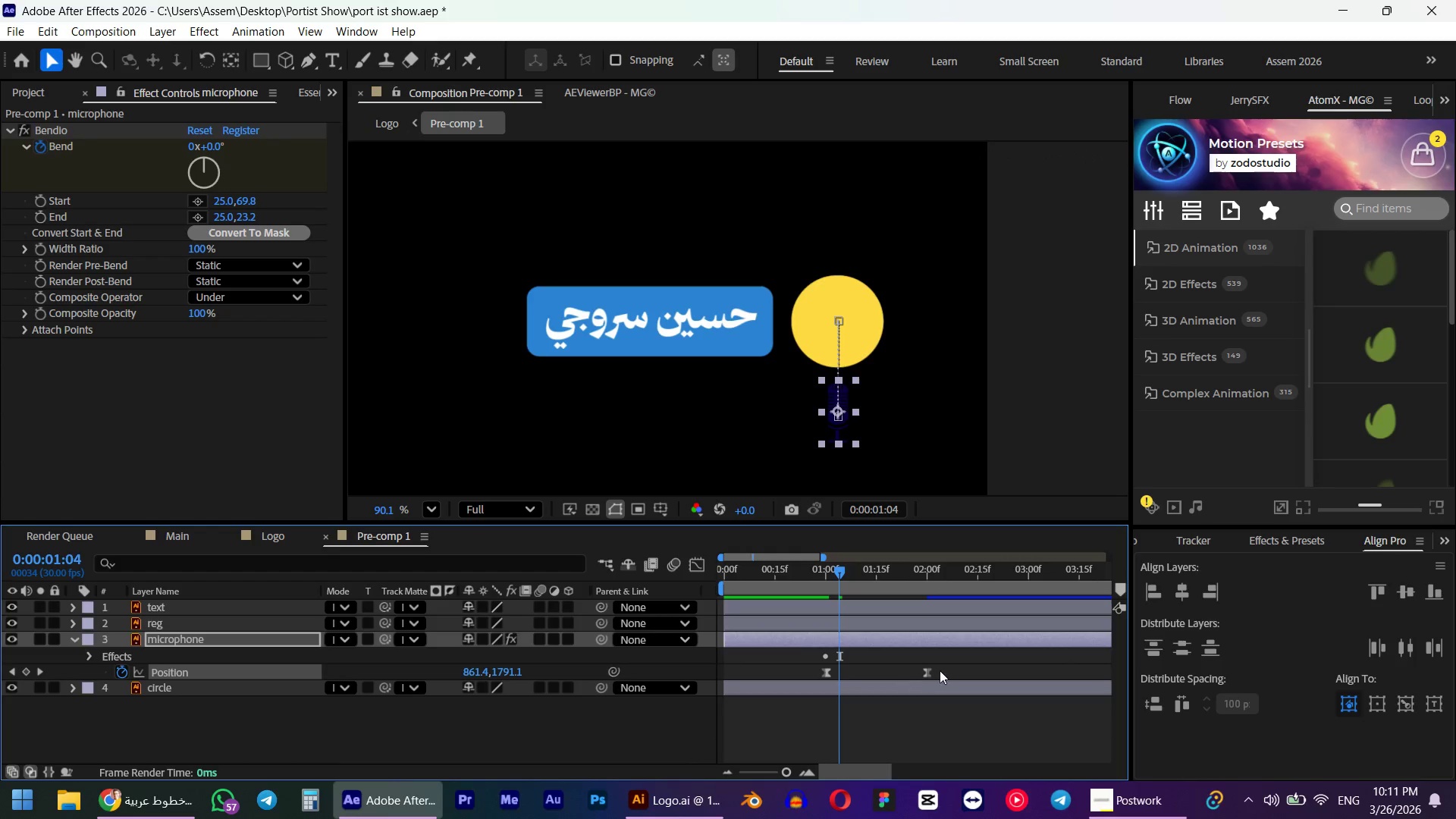 
left_click_drag(start_coordinate=[948, 670], to_coordinate=[717, 682])
 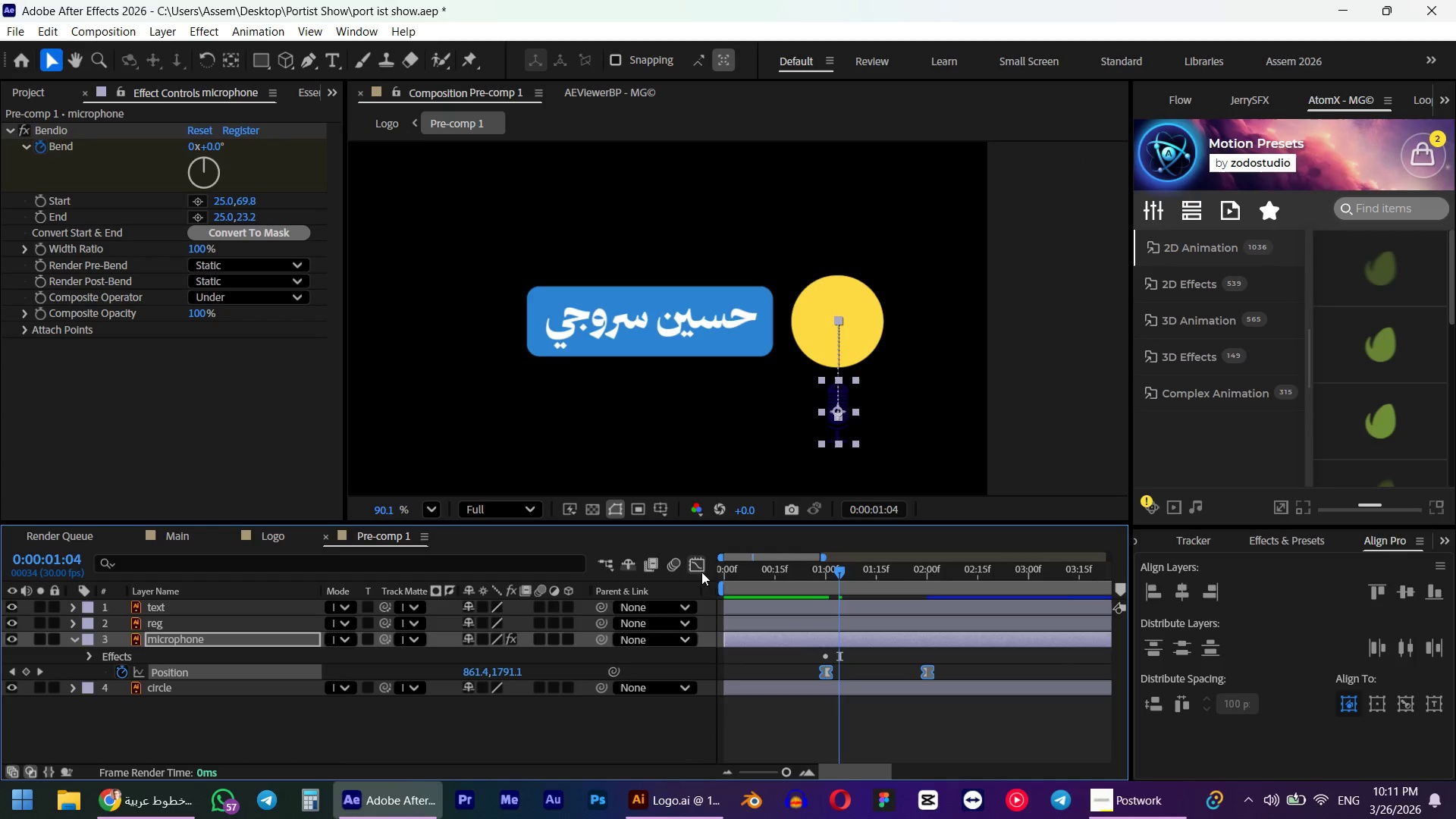 
left_click([698, 565])
 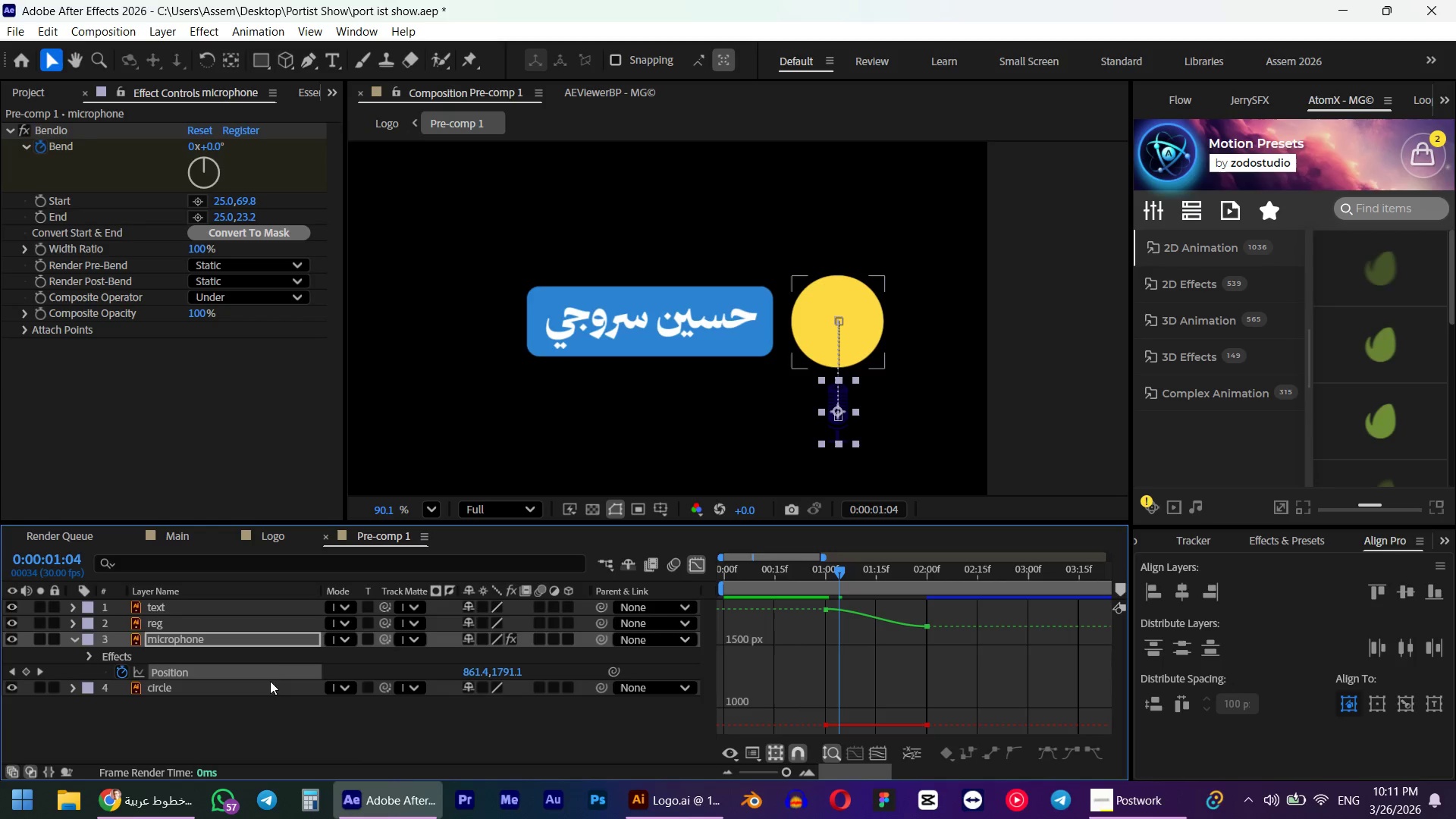 
right_click([813, 620])
 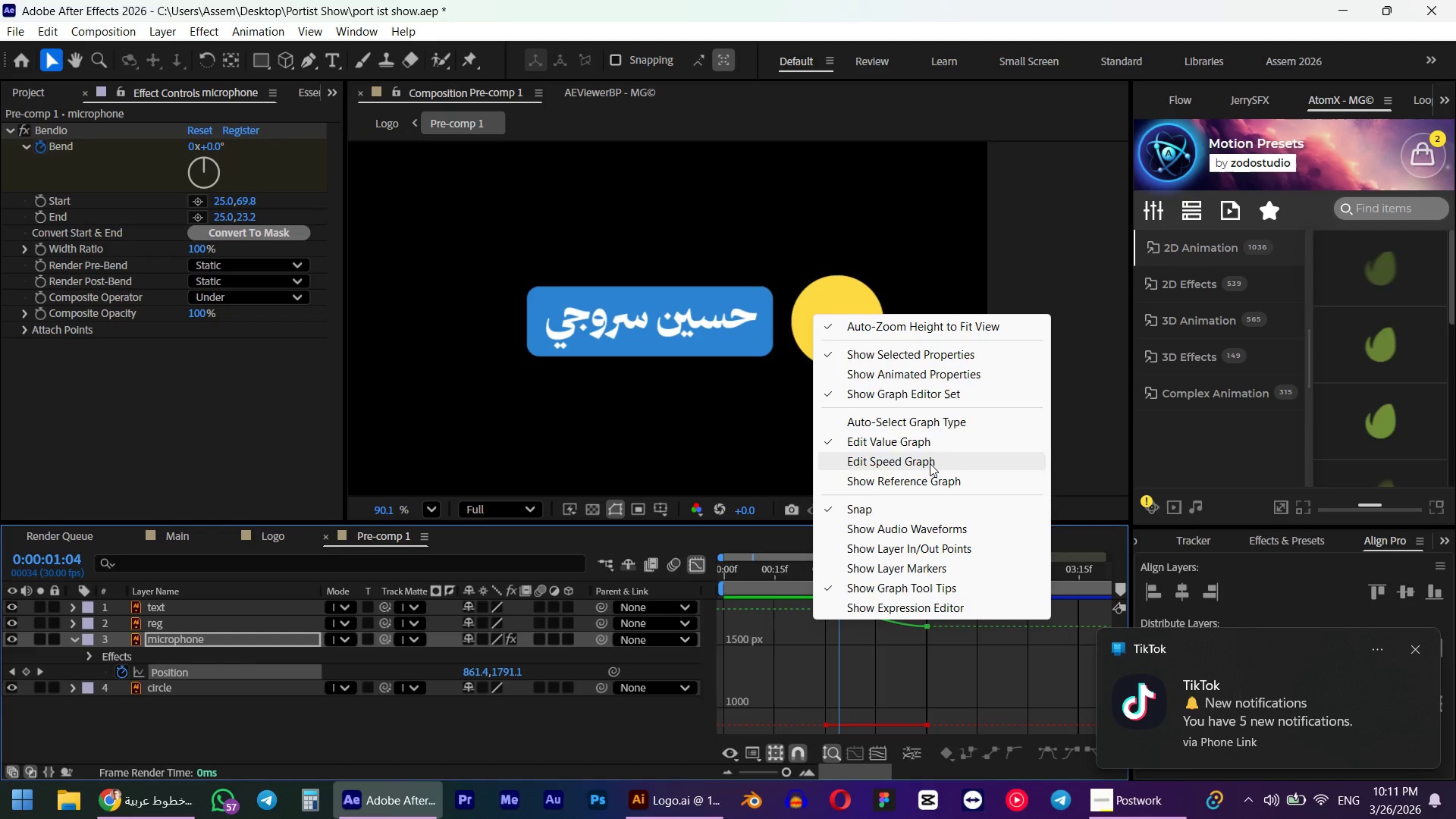 
left_click([930, 463])
 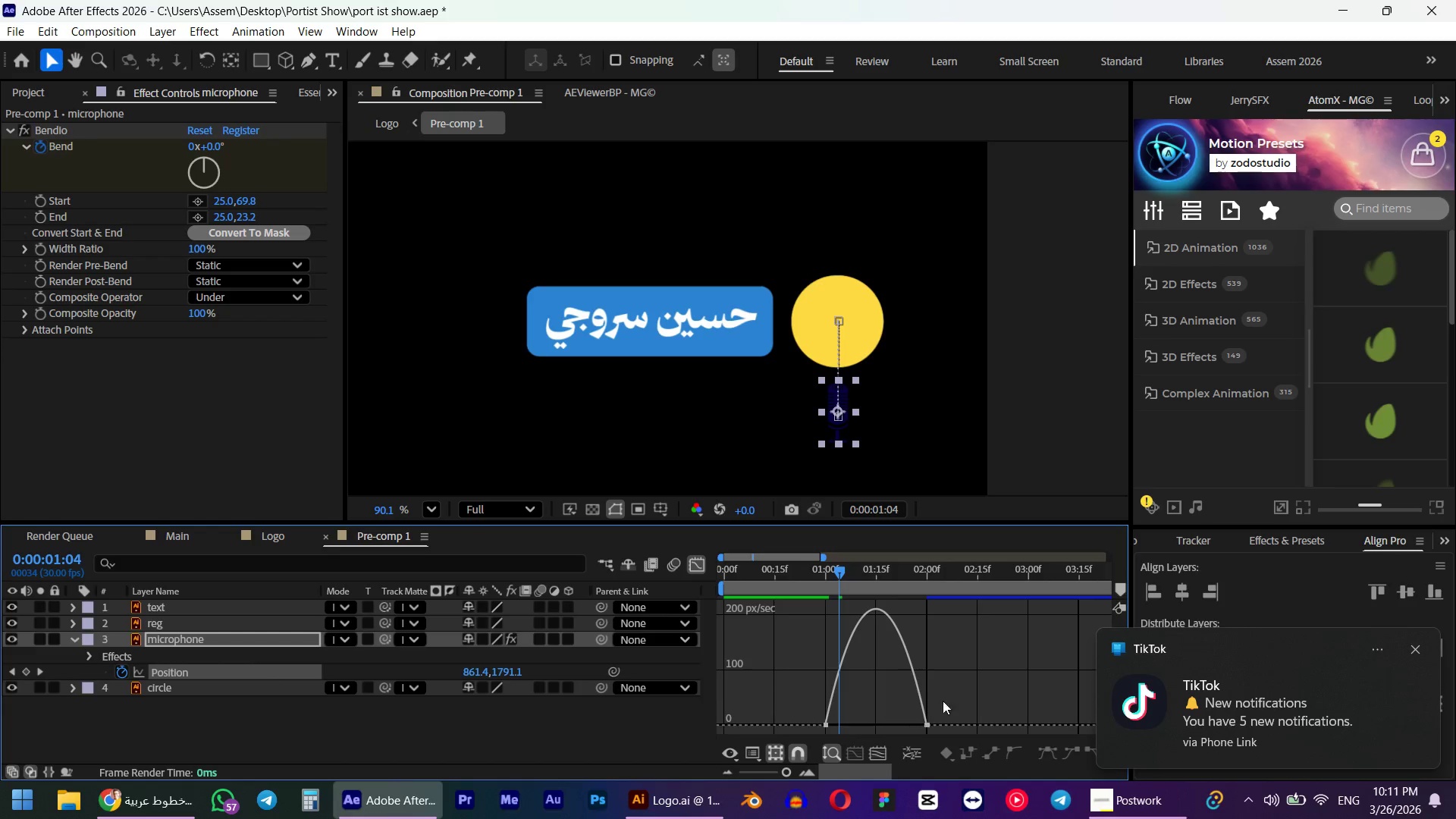 
left_click_drag(start_coordinate=[969, 695], to_coordinate=[782, 732])
 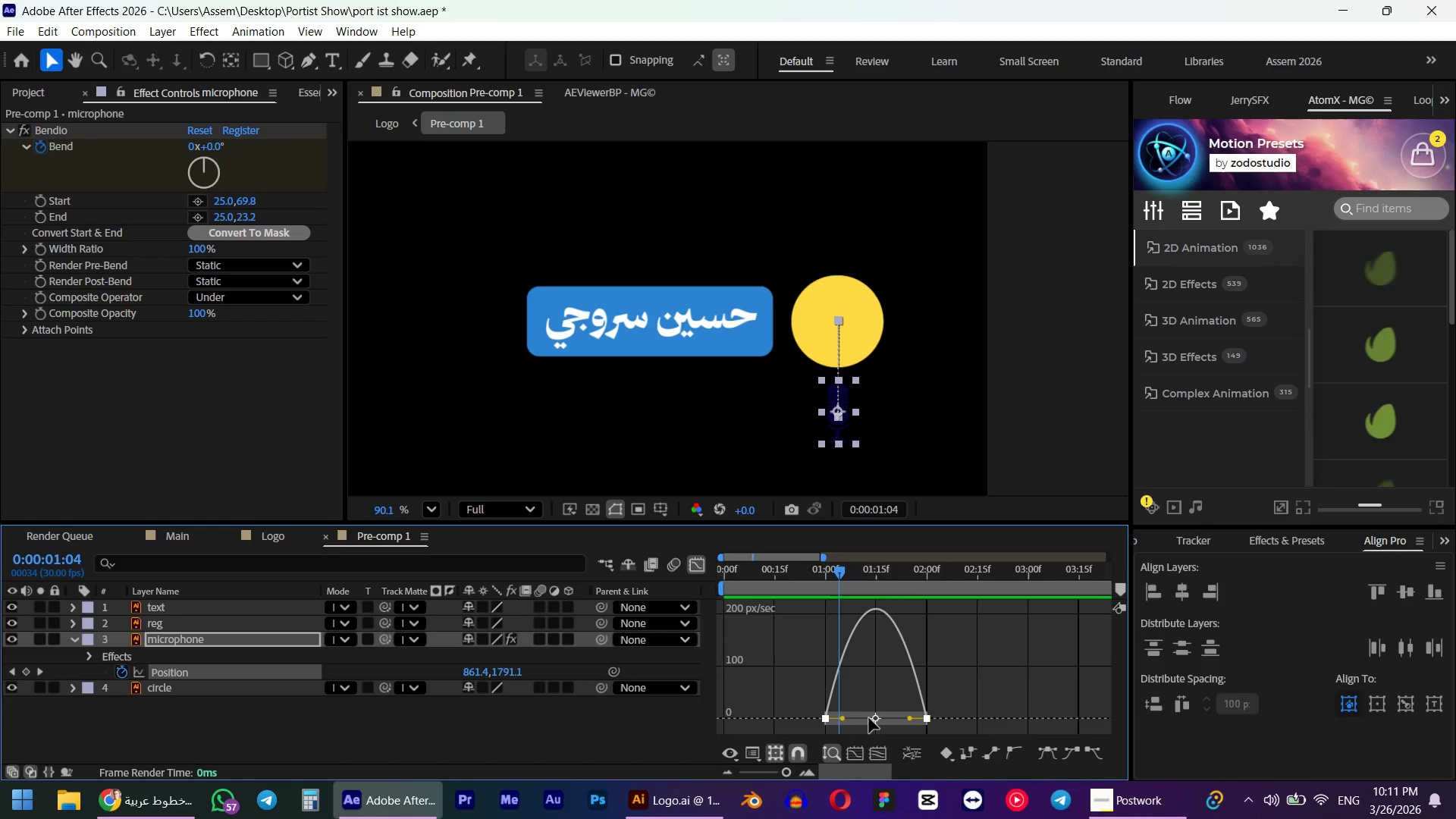 
left_click_drag(start_coordinate=[846, 720], to_coordinate=[815, 720])
 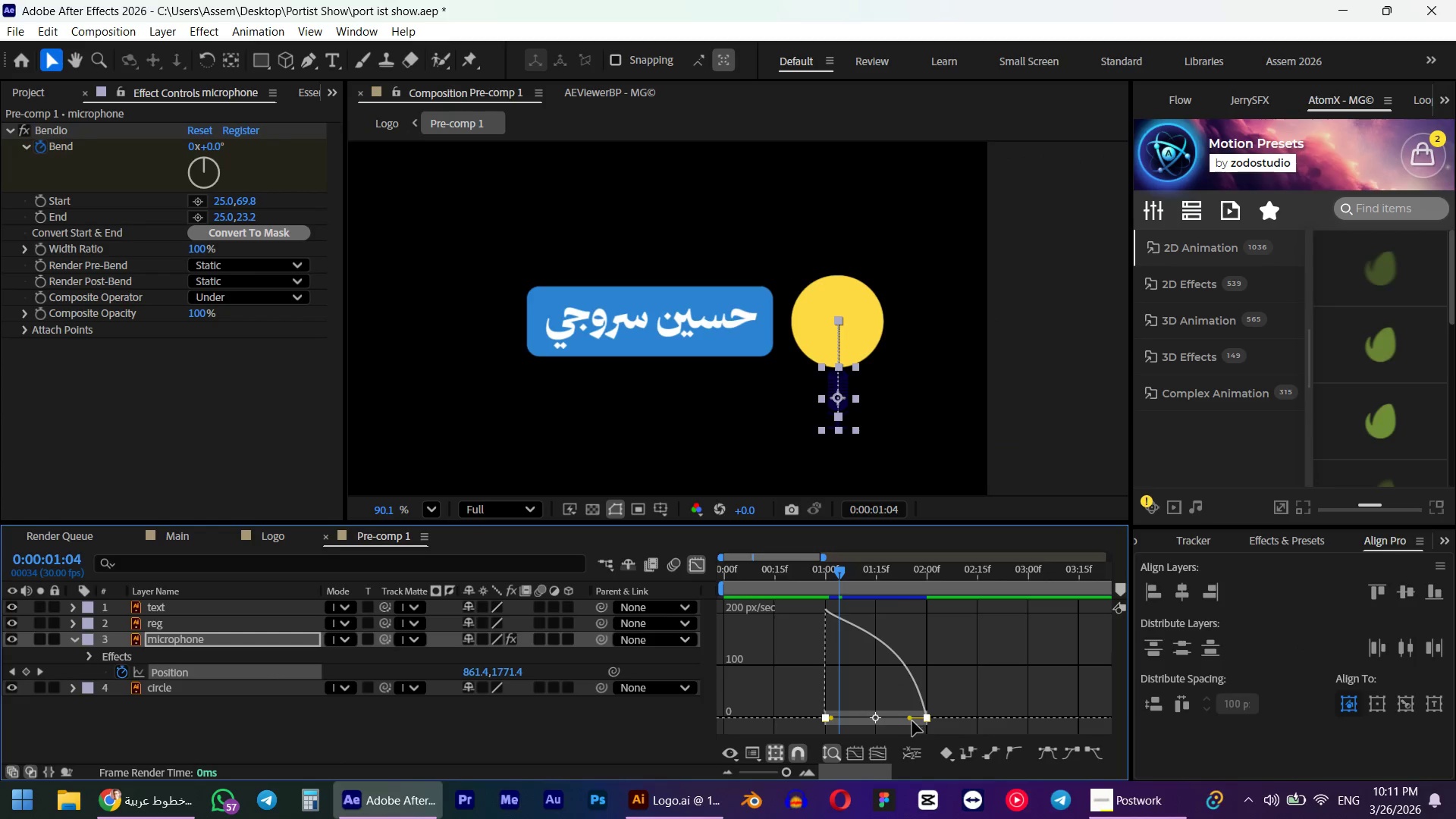 
left_click_drag(start_coordinate=[911, 721], to_coordinate=[860, 725])
 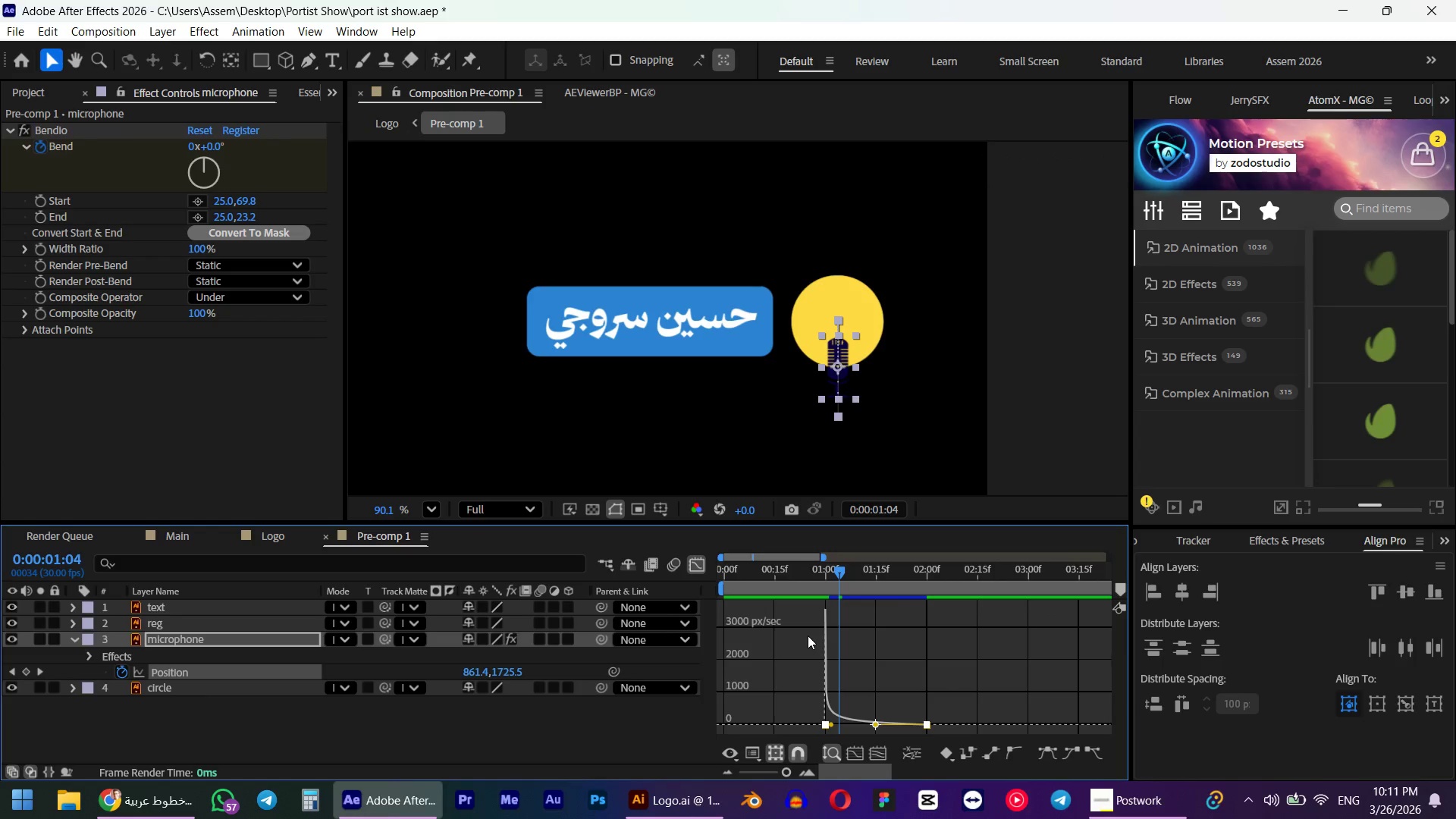 
key(Numpad0)
 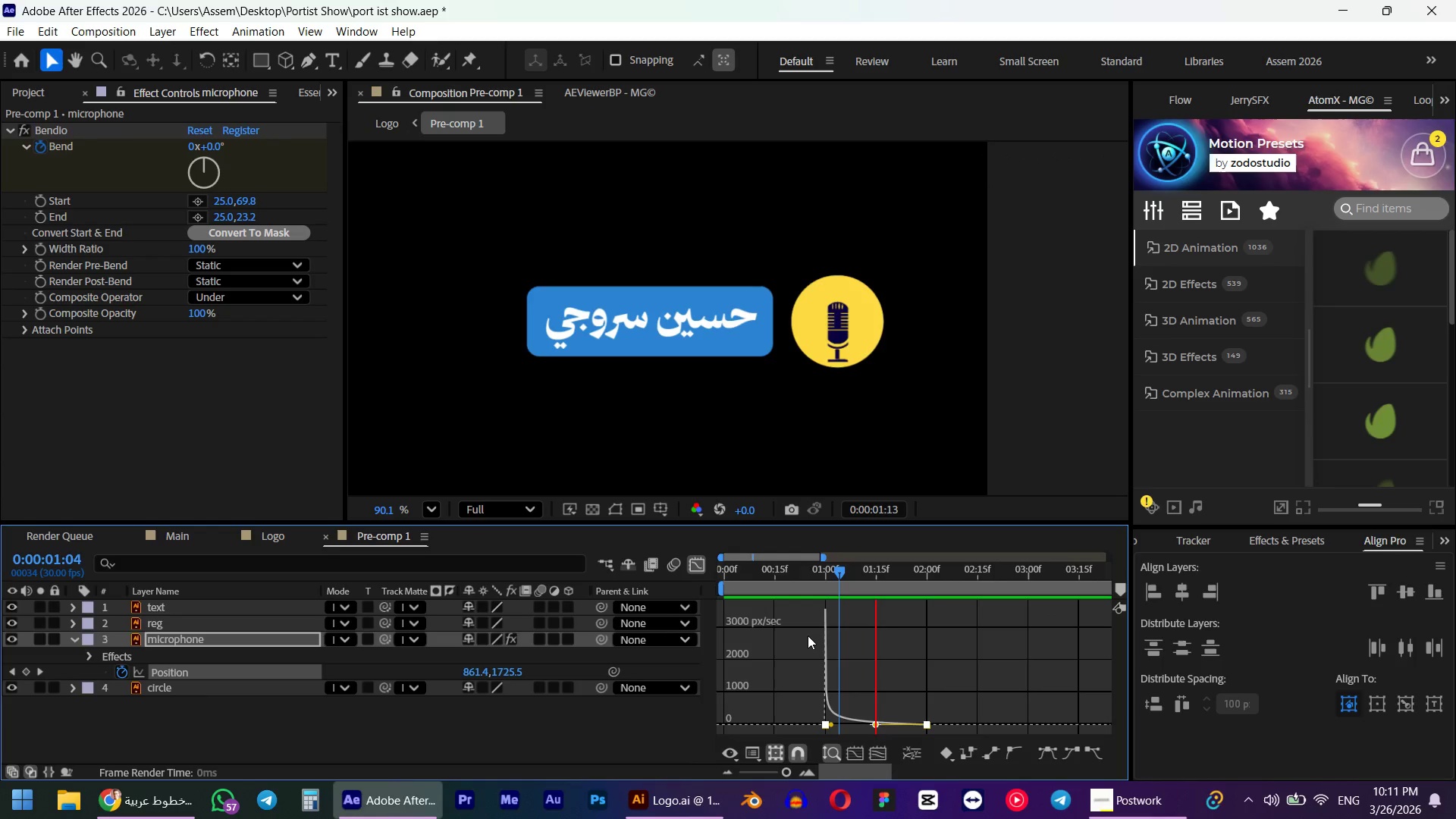 
key(Space)
 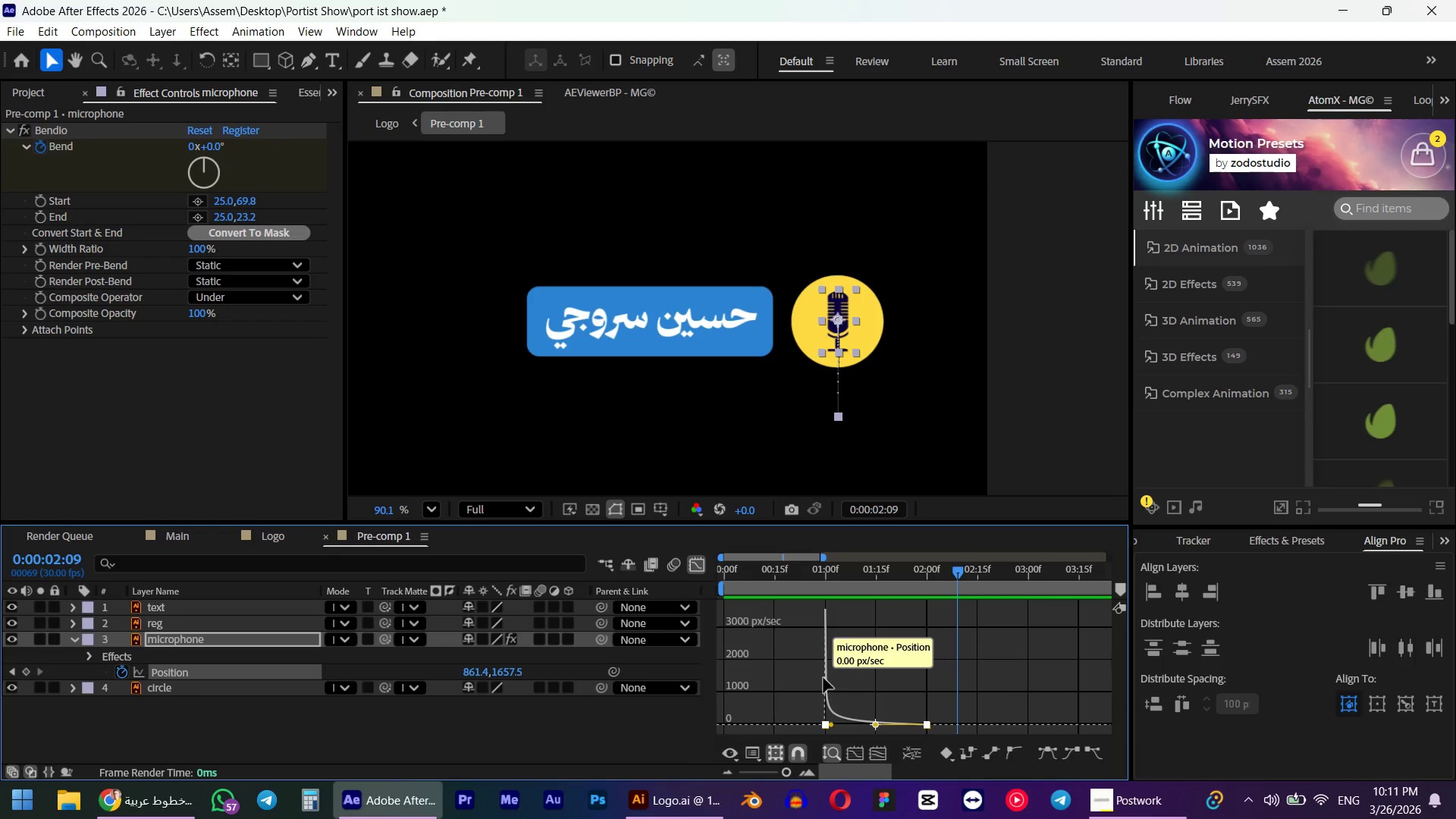 
hold_key(key=AltLeft, duration=0.34)
scroll: coordinate [824, 678], scroll_direction: up, amount: 1.0
 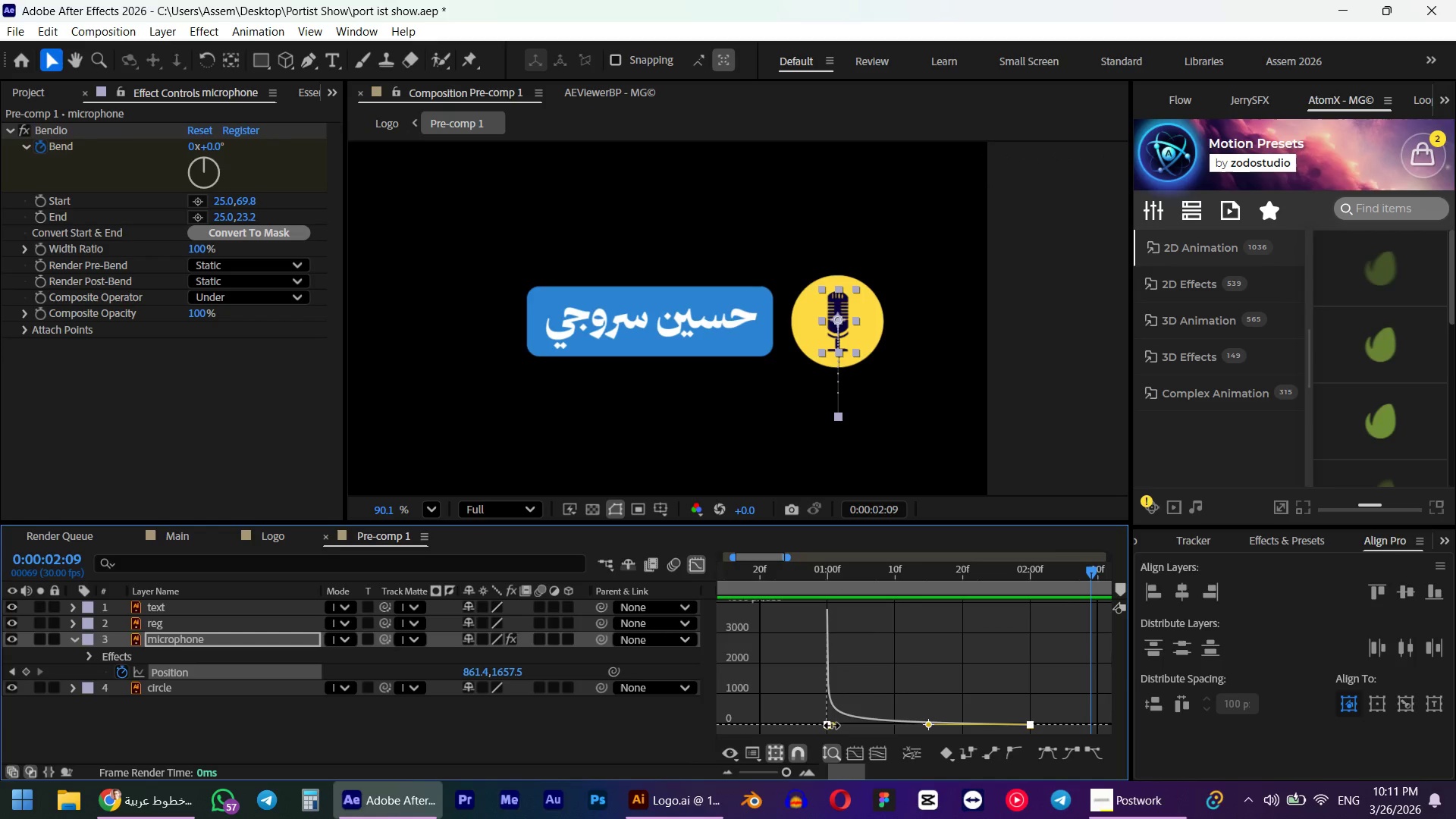 
left_click_drag(start_coordinate=[836, 726], to_coordinate=[853, 726])
 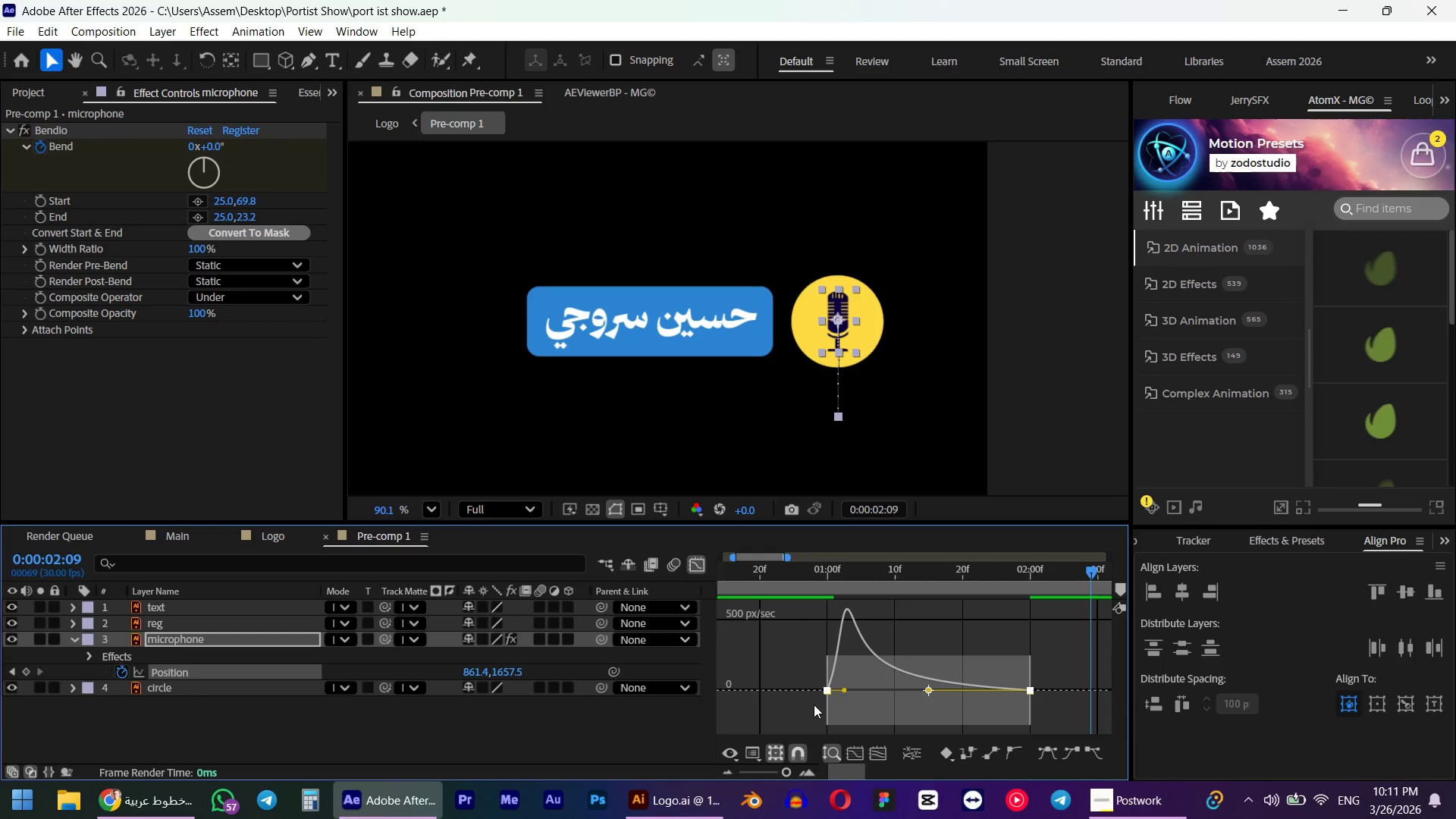 
key(Numpad0)
 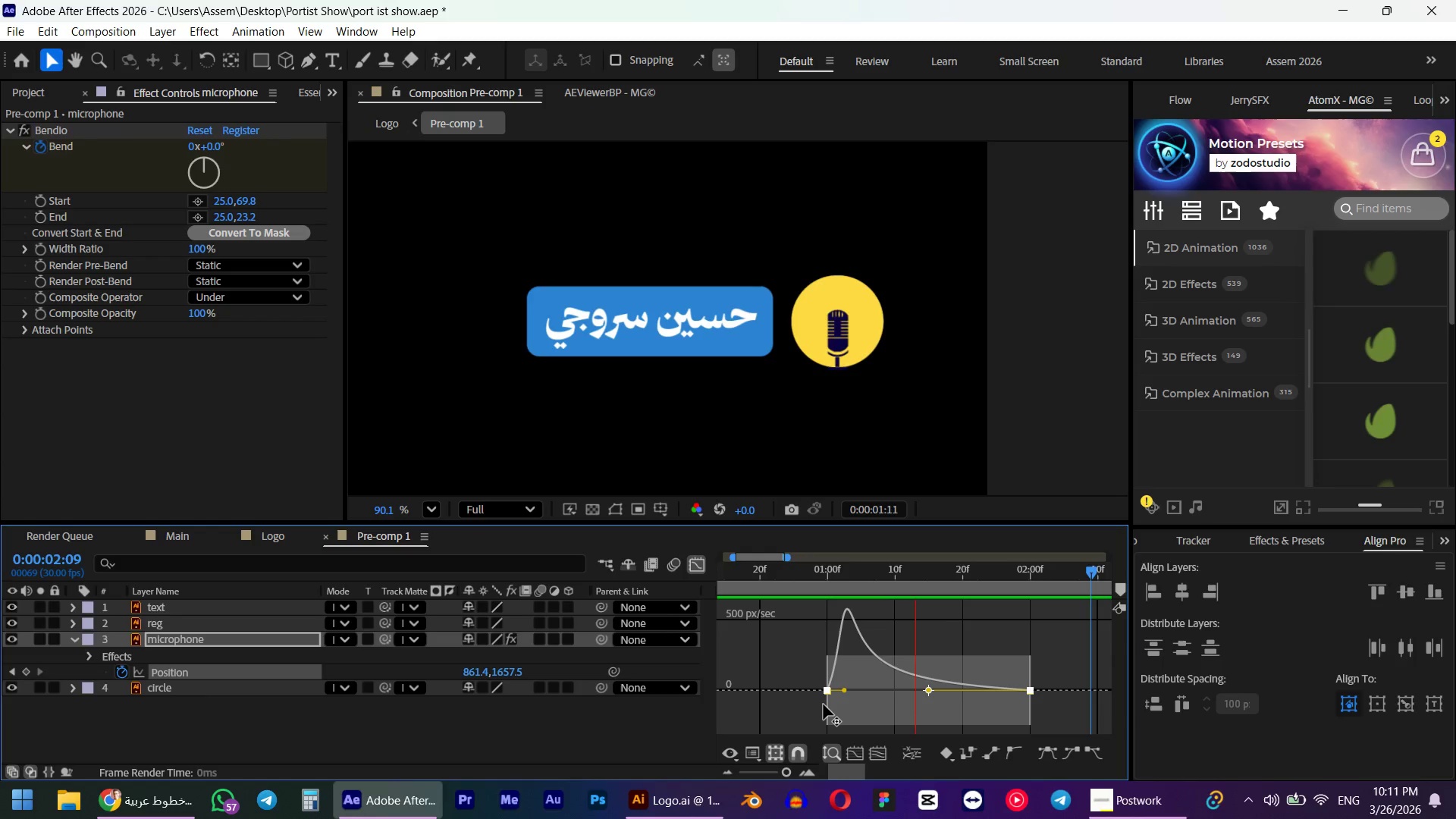 
key(Space)
 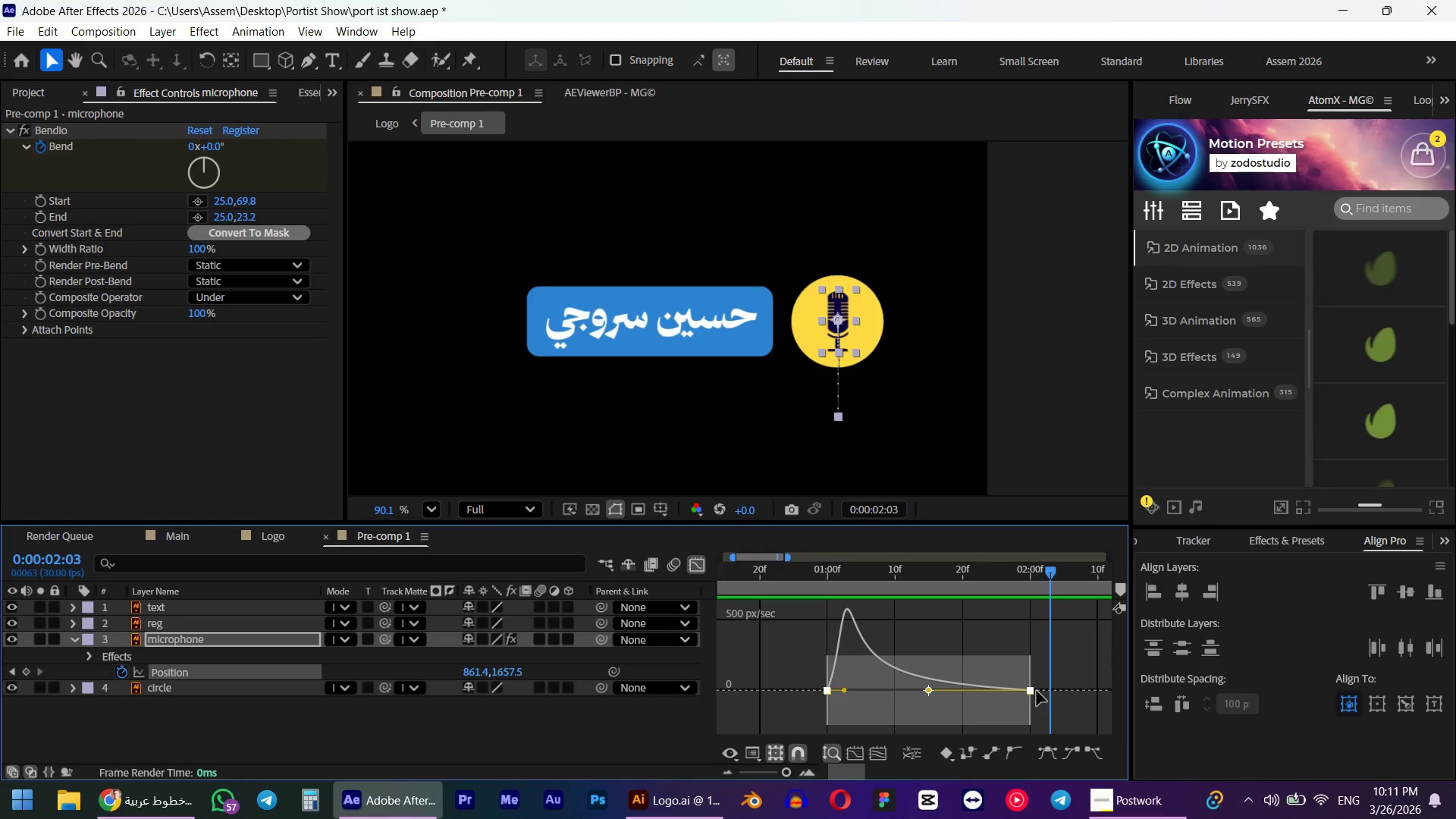 
left_click_drag(start_coordinate=[1030, 692], to_coordinate=[981, 692])
 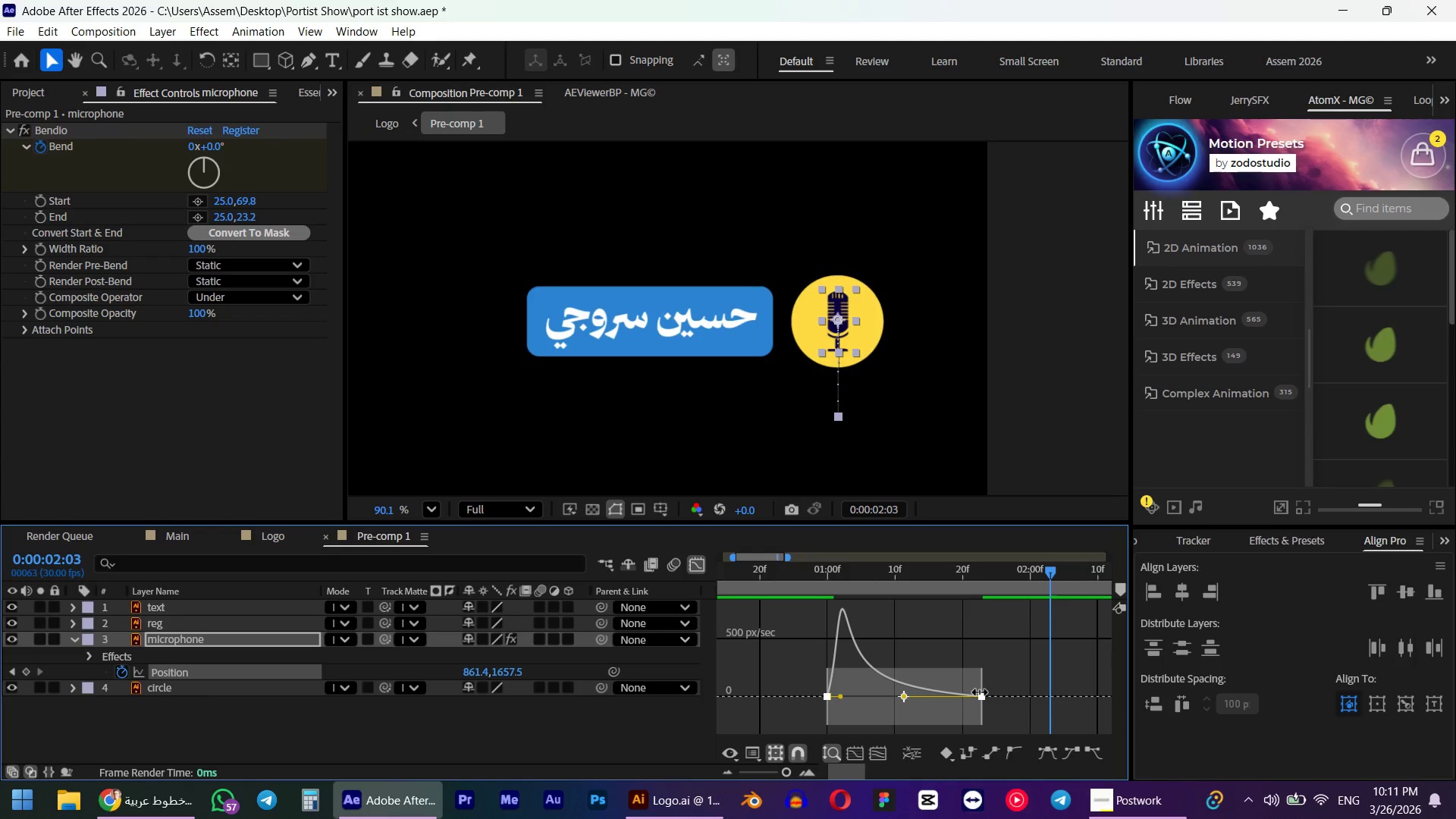 
key(Numpad0)
 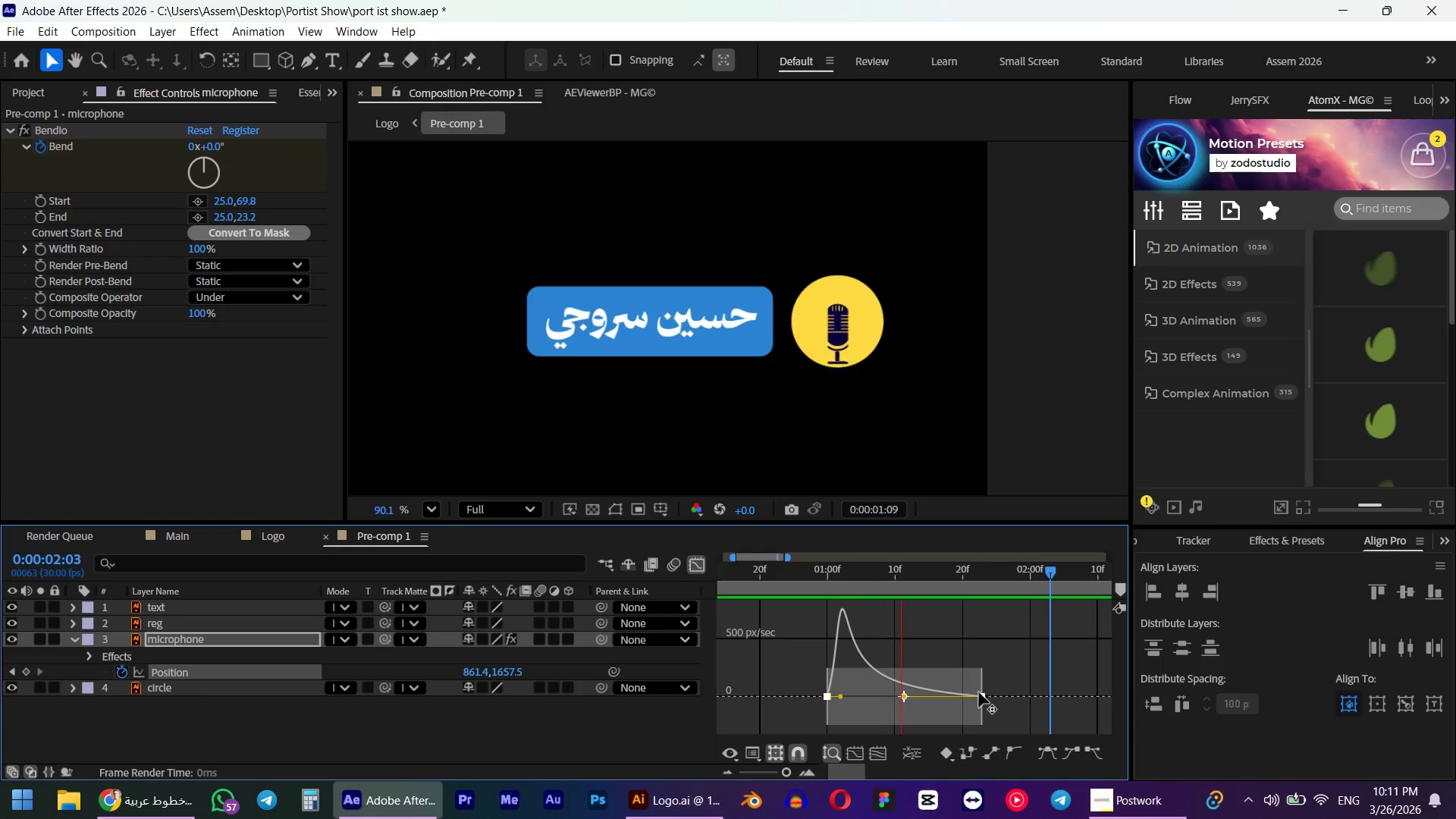 
key(Space)
 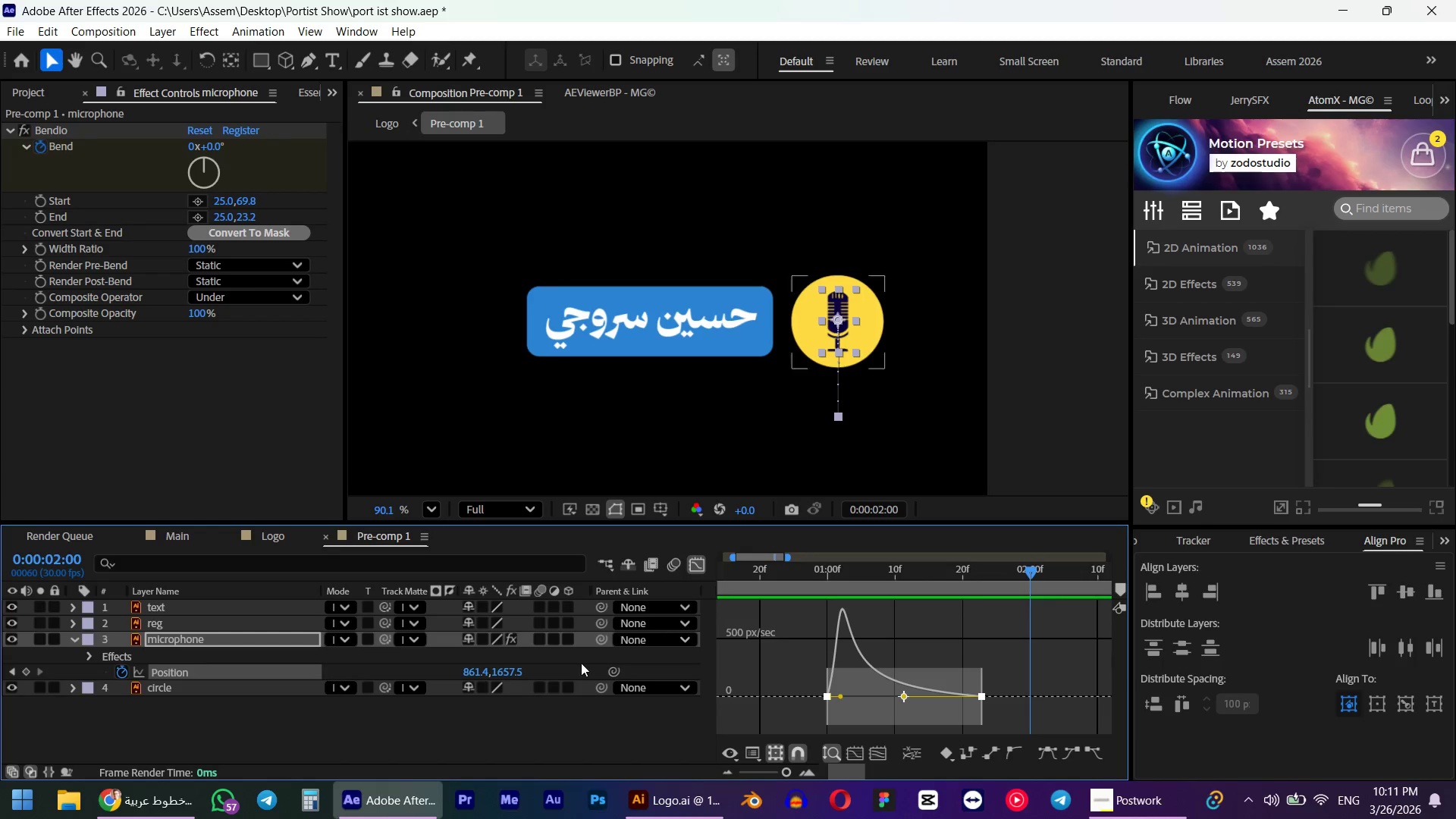 
key(Numpad0)
 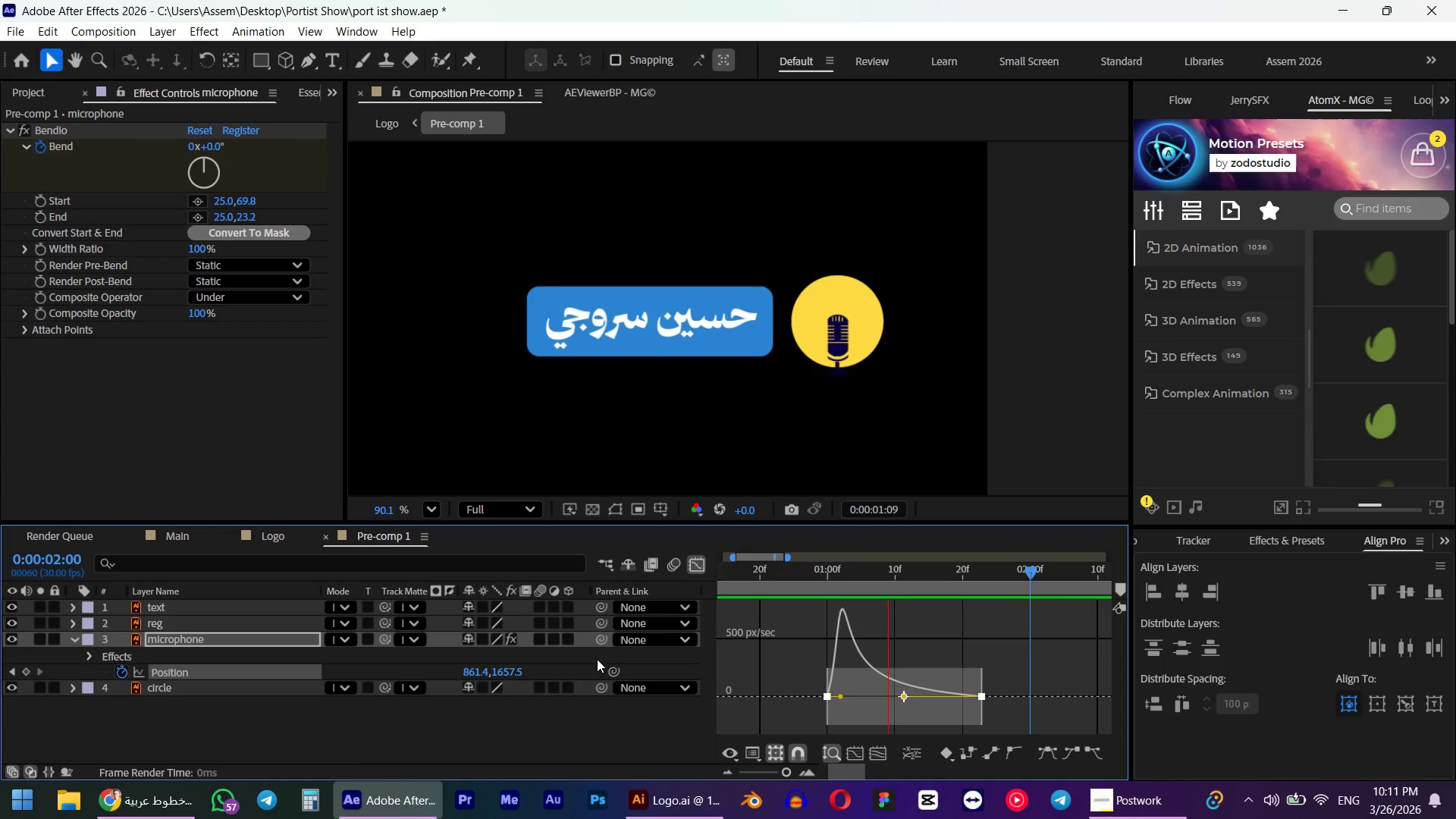 
key(Space)
 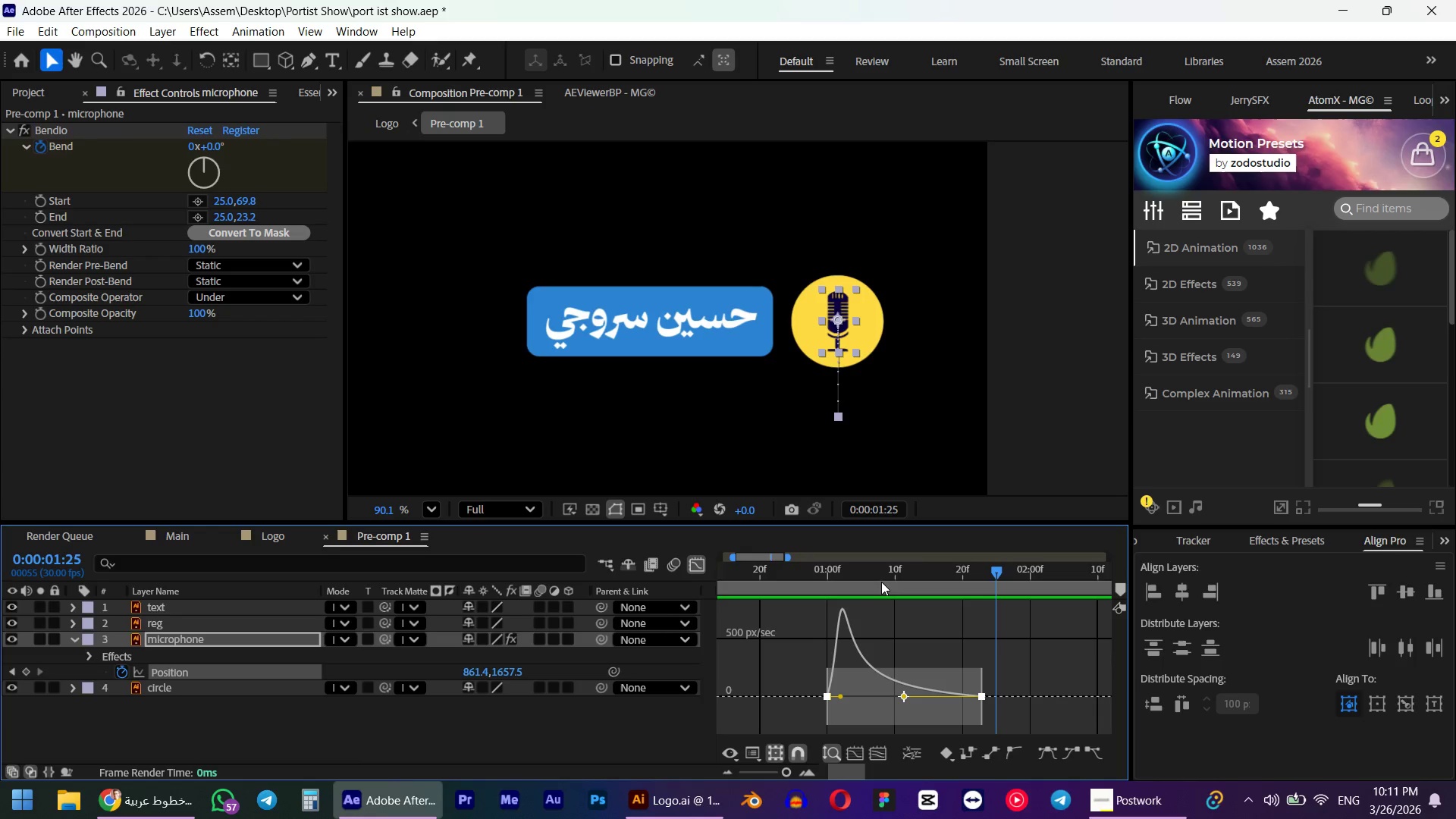 
left_click_drag(start_coordinate=[880, 576], to_coordinate=[864, 579])
 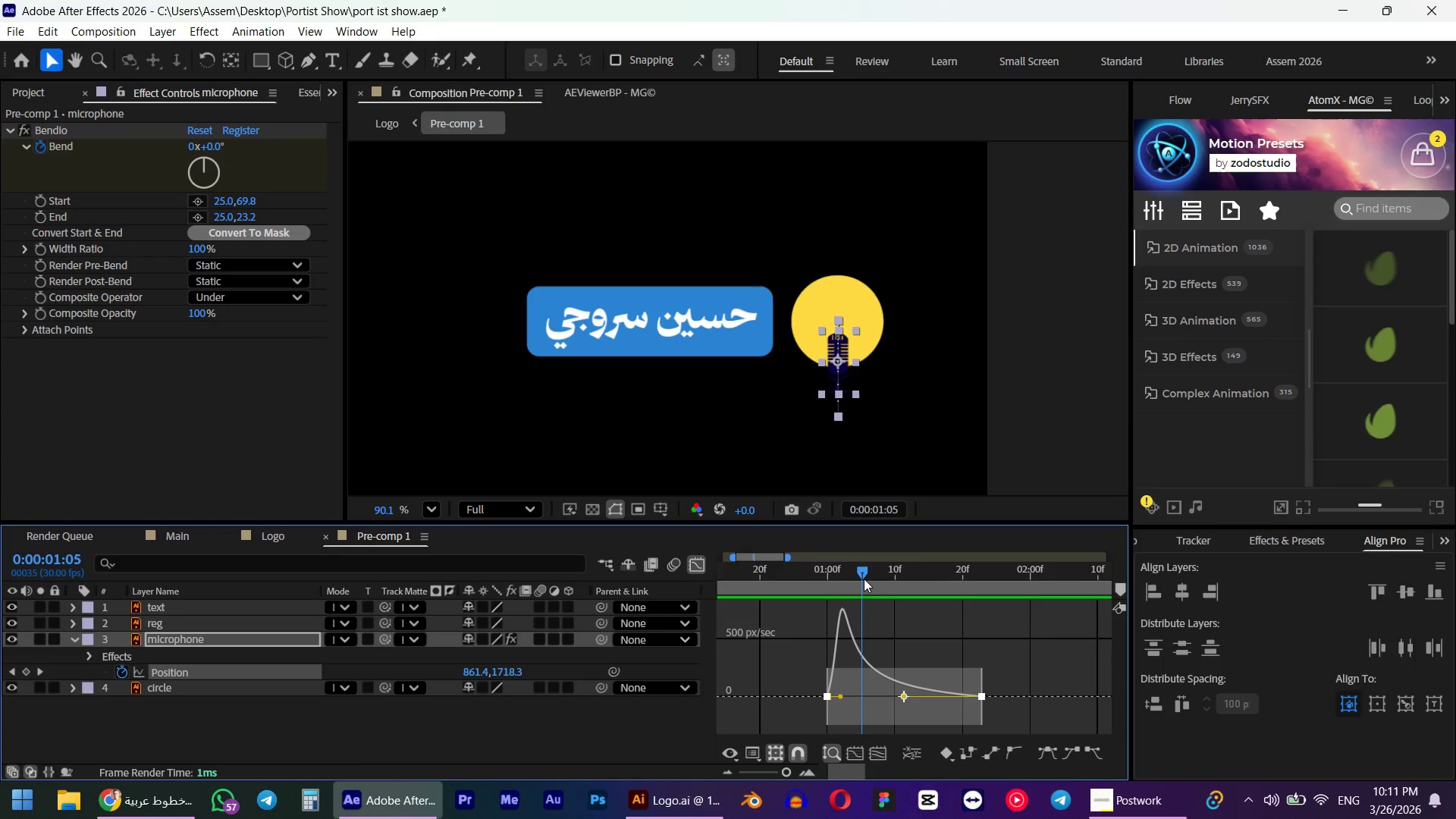 
key(Shift+R)
 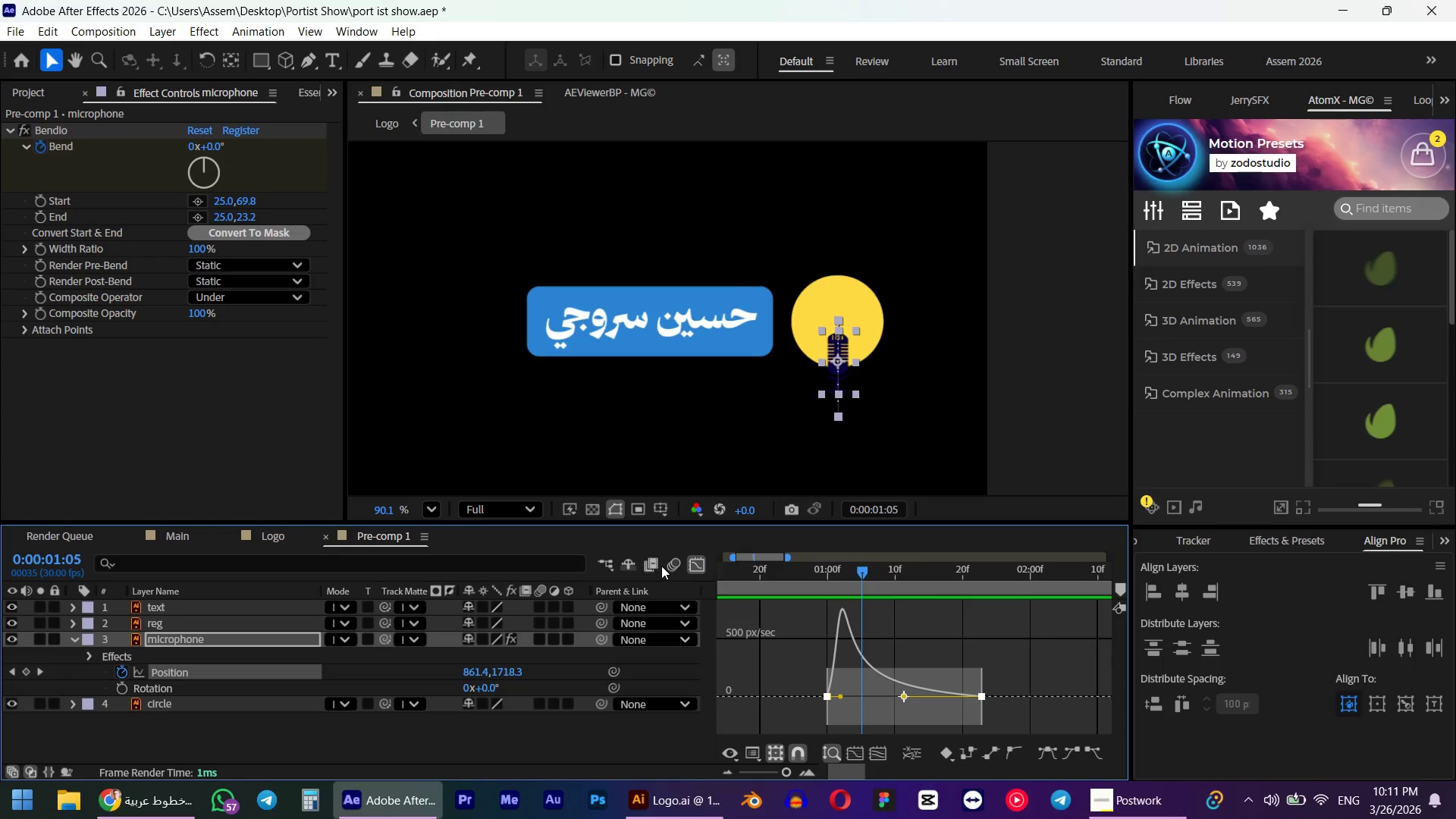 
left_click([689, 559])
 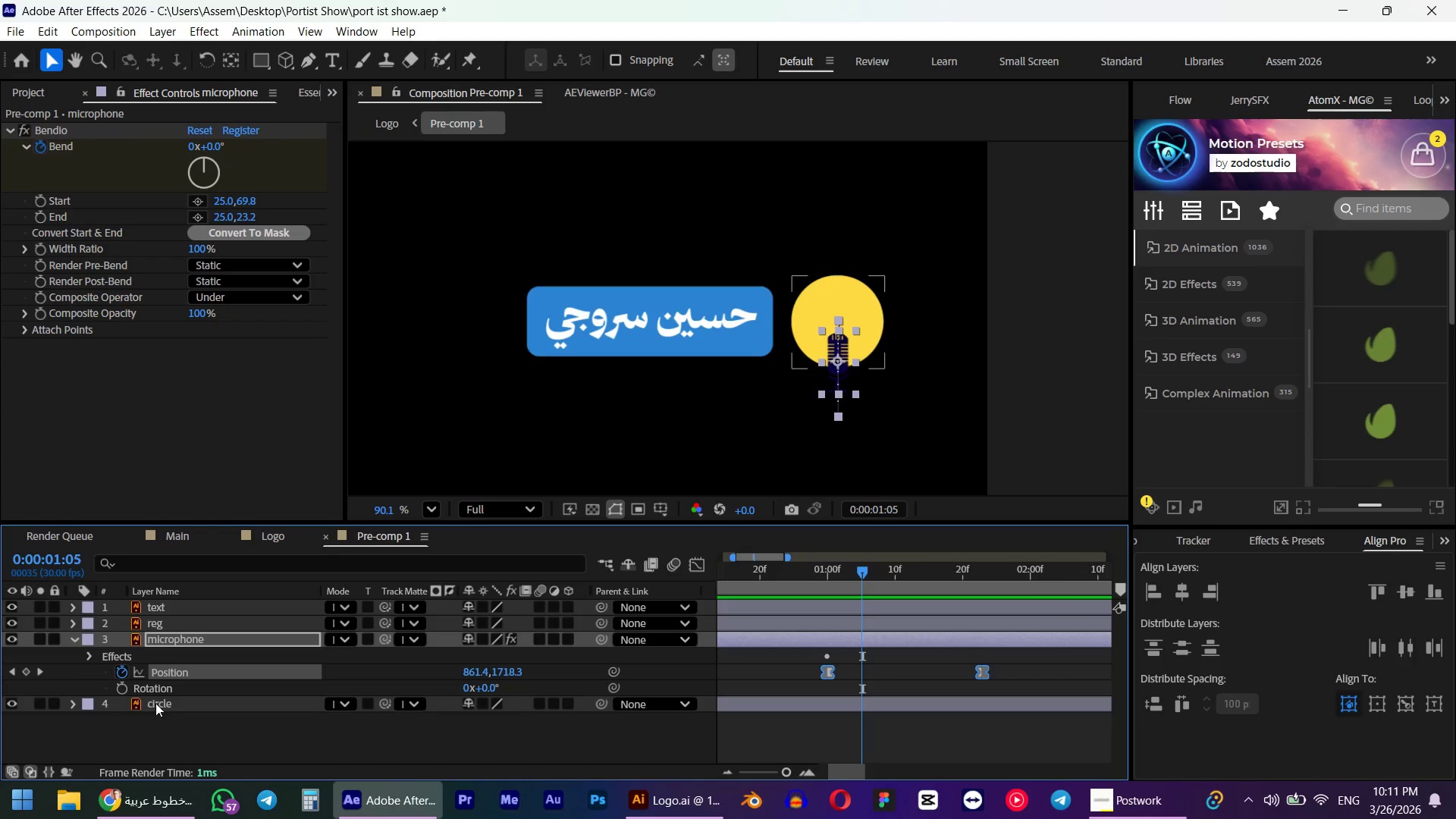 
left_click([126, 684])
 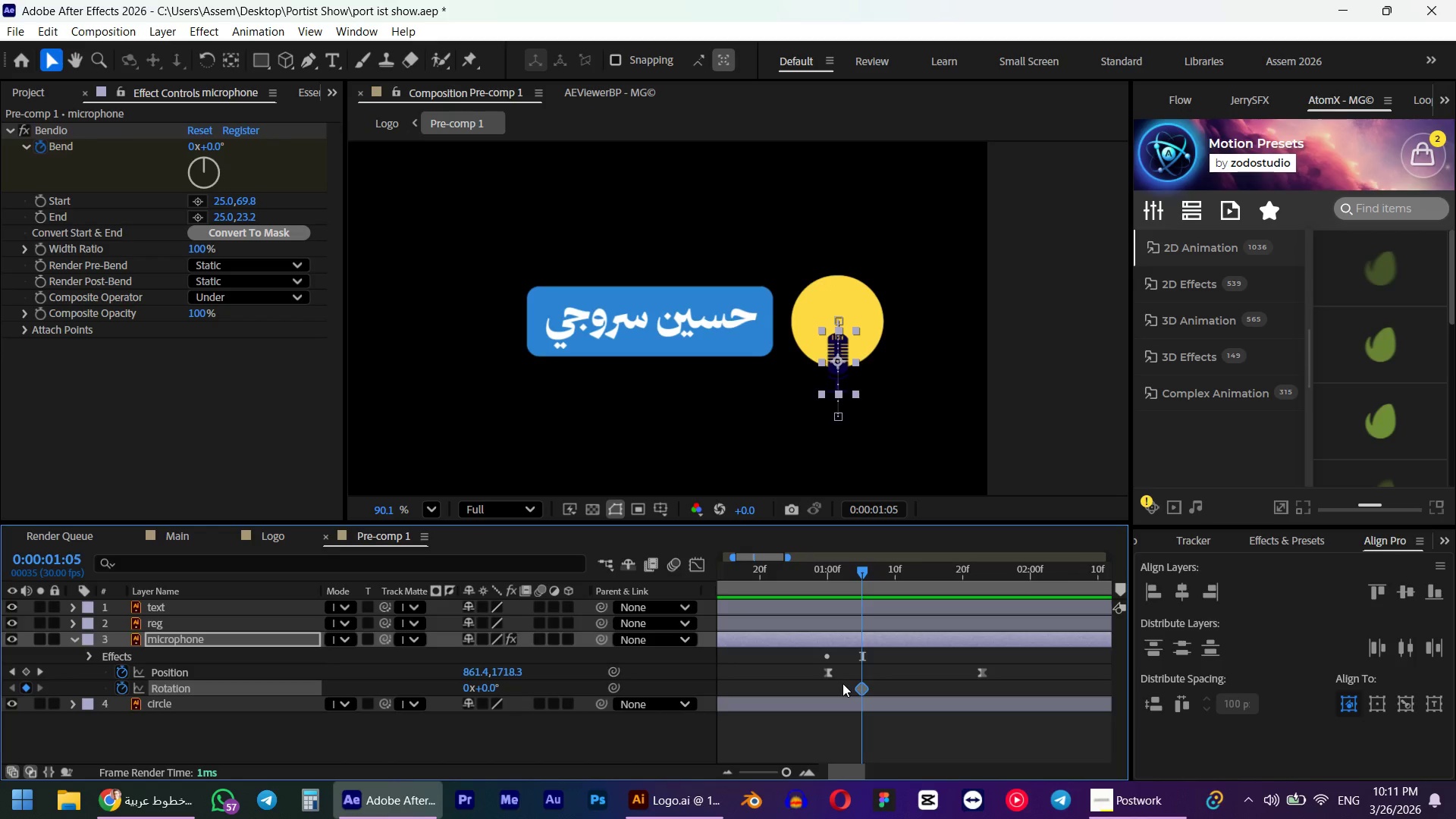 
left_click_drag(start_coordinate=[858, 687], to_coordinate=[845, 687])
 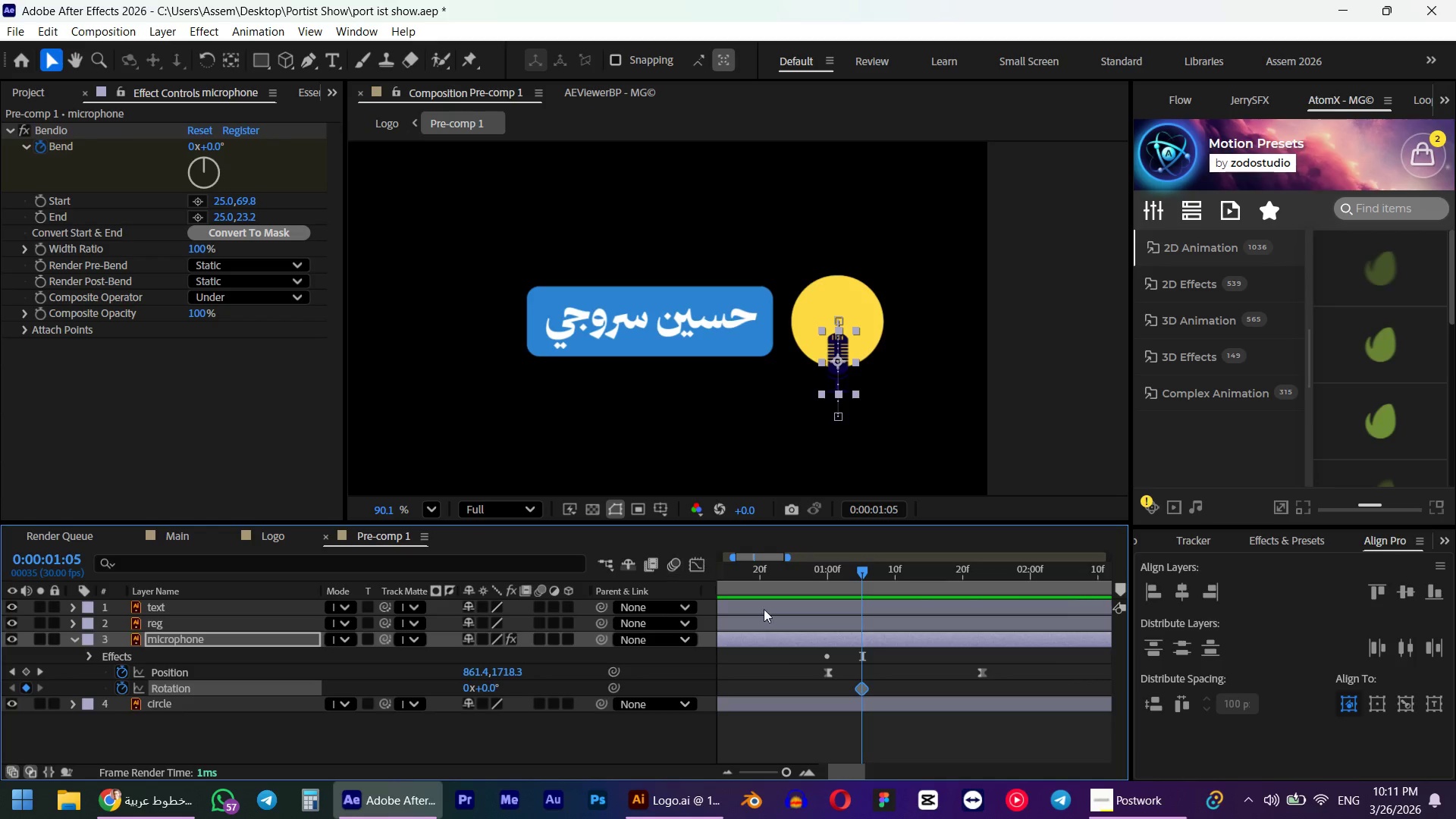 
hold_key(key=ShiftLeft, duration=1.38)